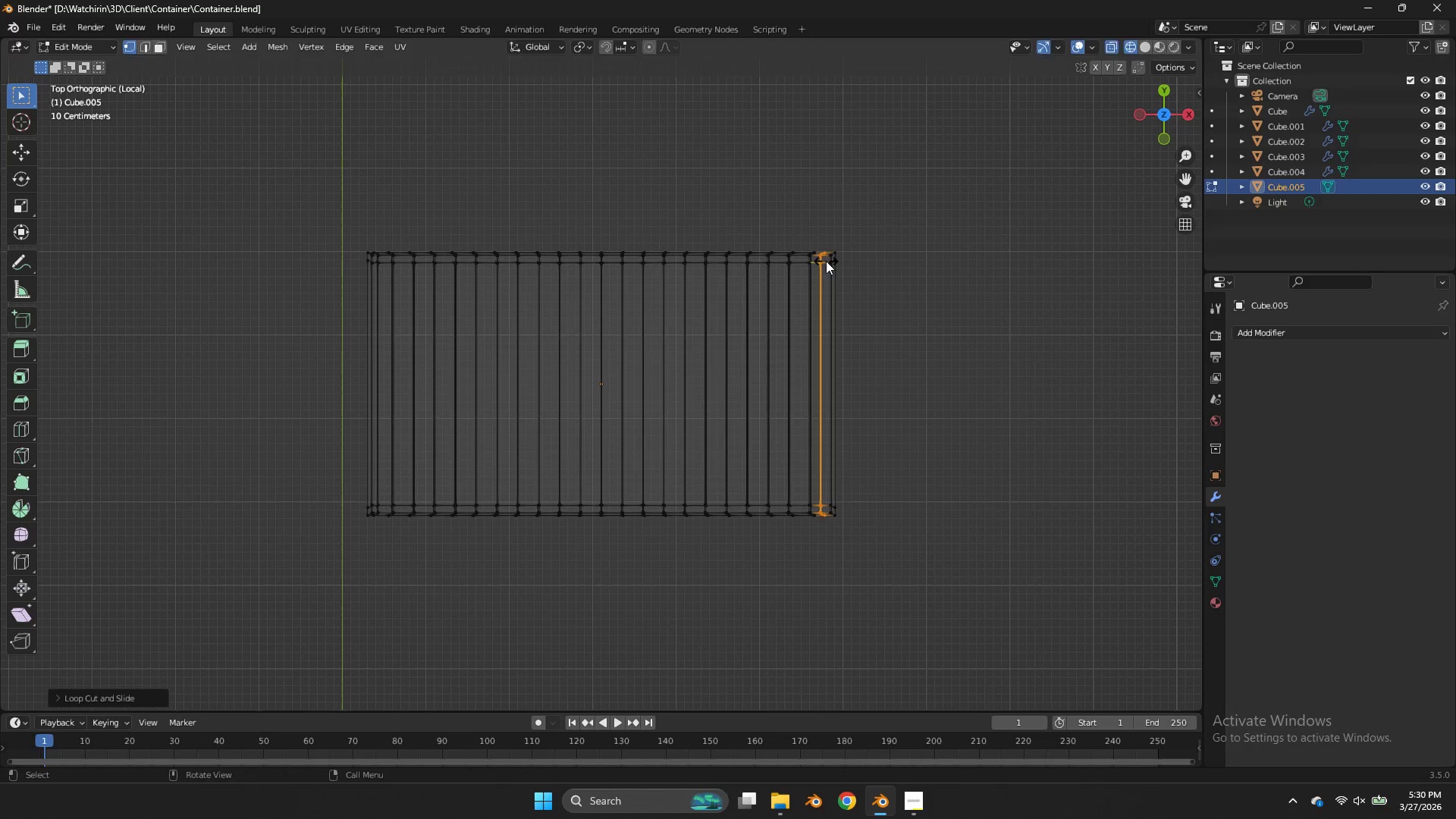 
left_click([826, 261])
 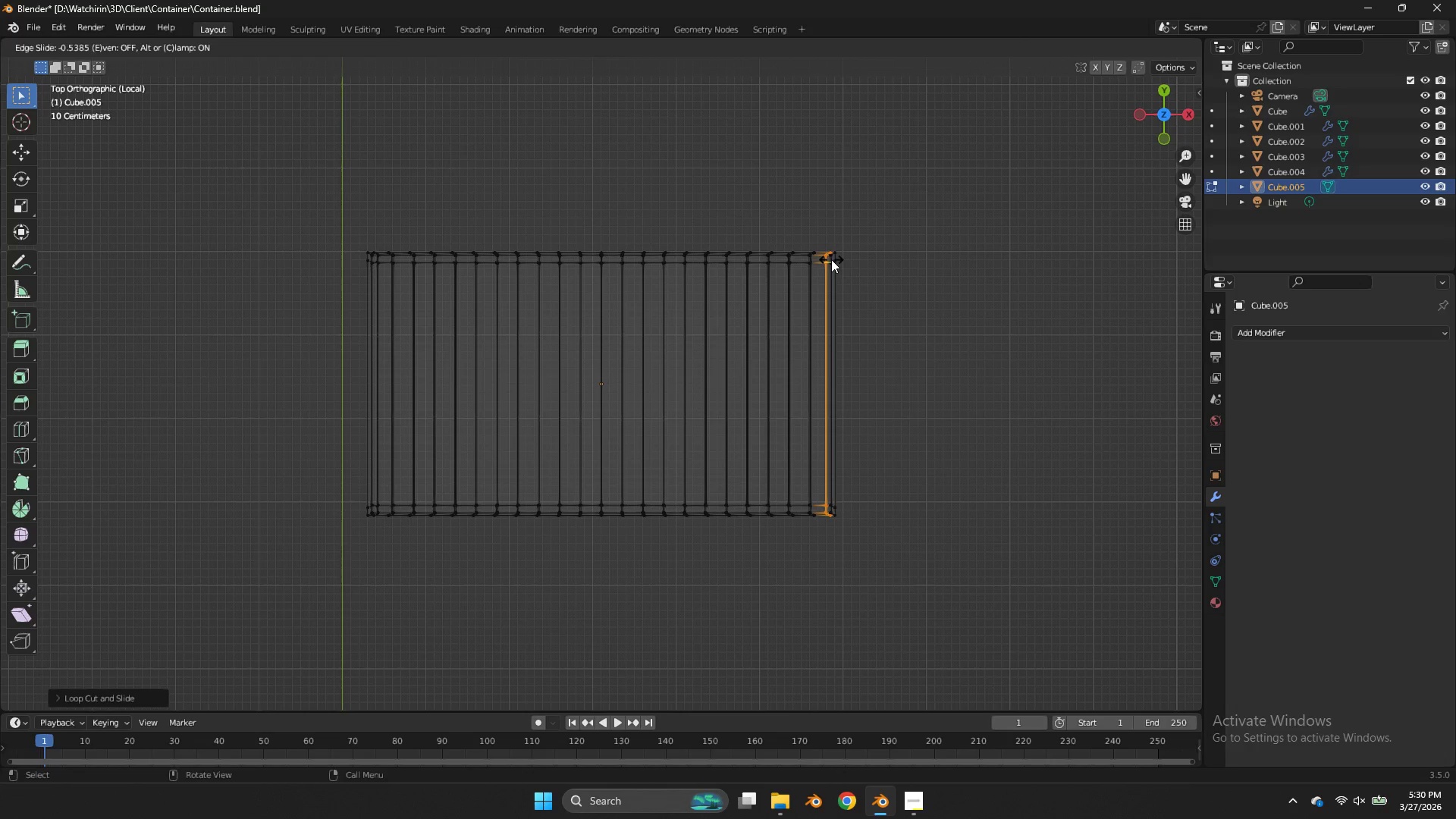 
left_click([831, 259])
 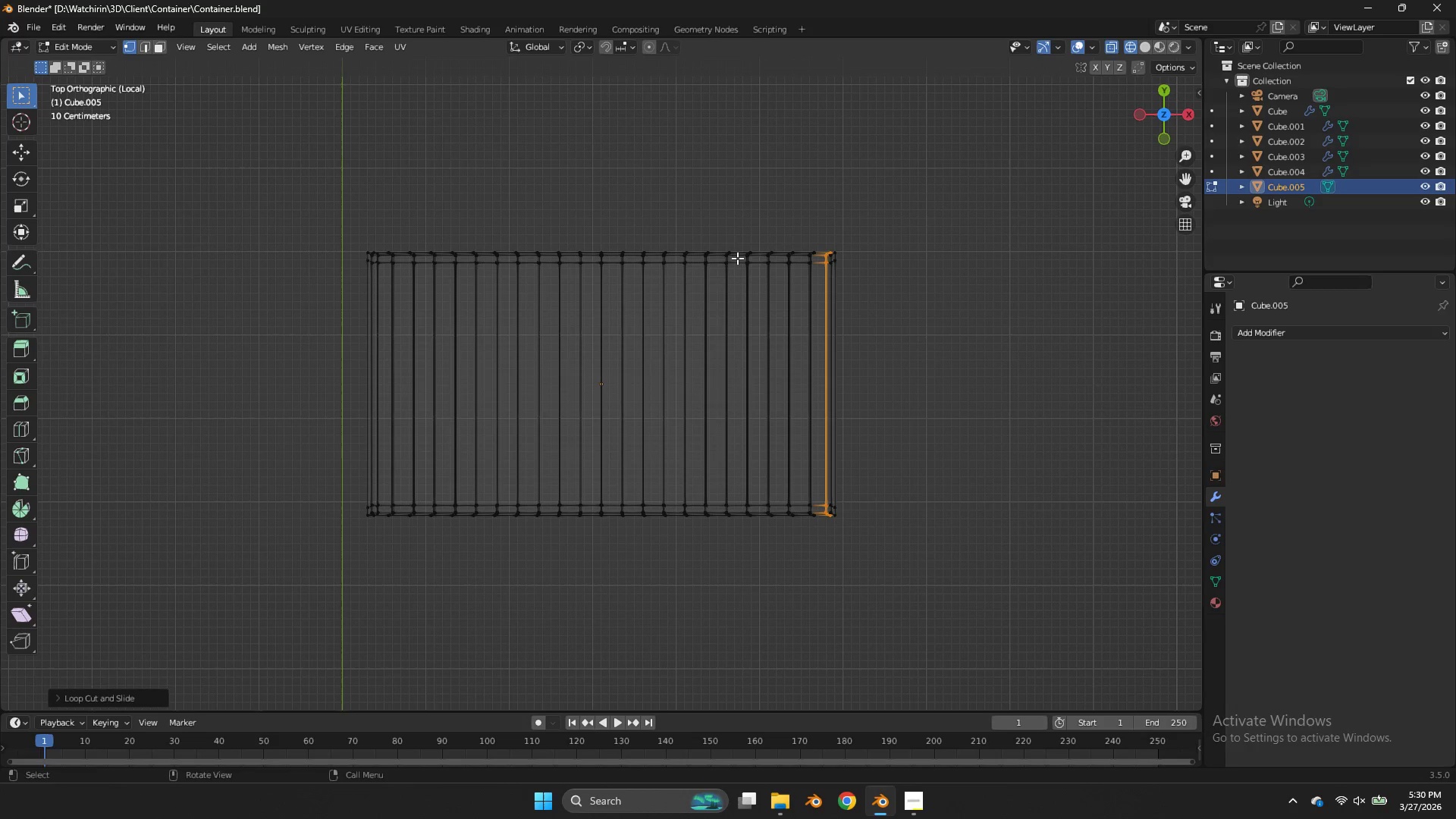 
key(Control+Z)
 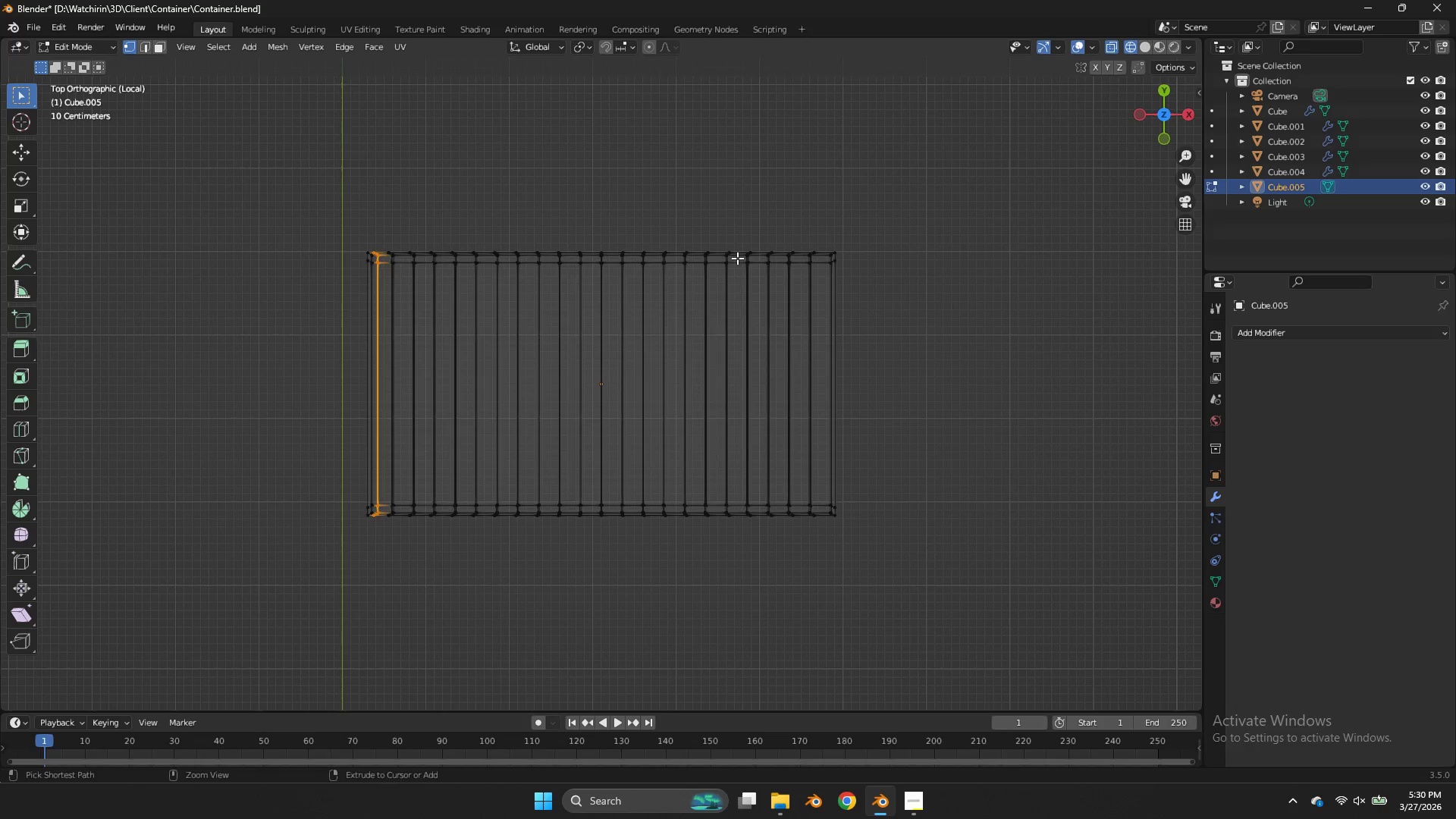 
key(Control+Z)
 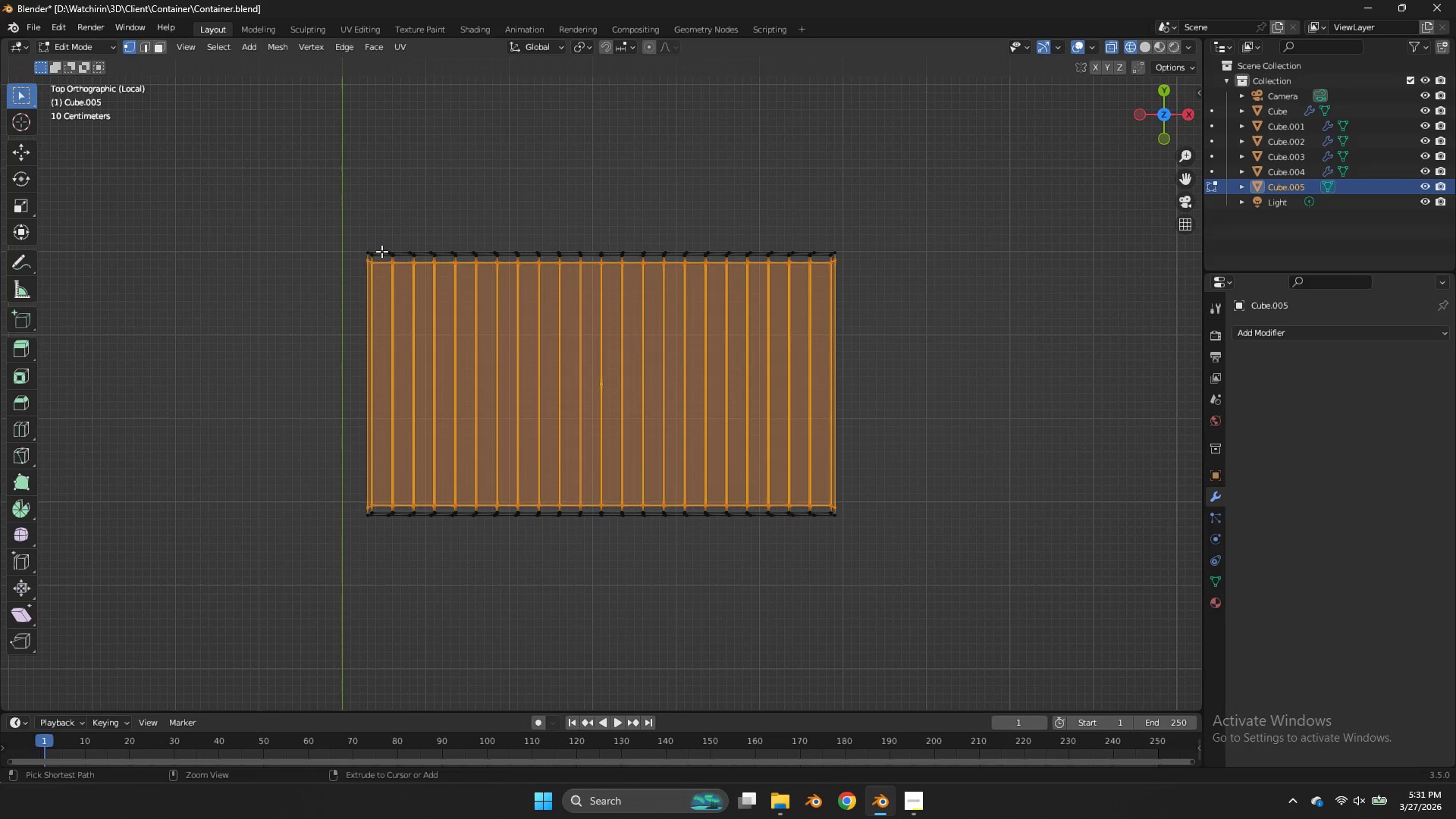 
key(Control+R)
 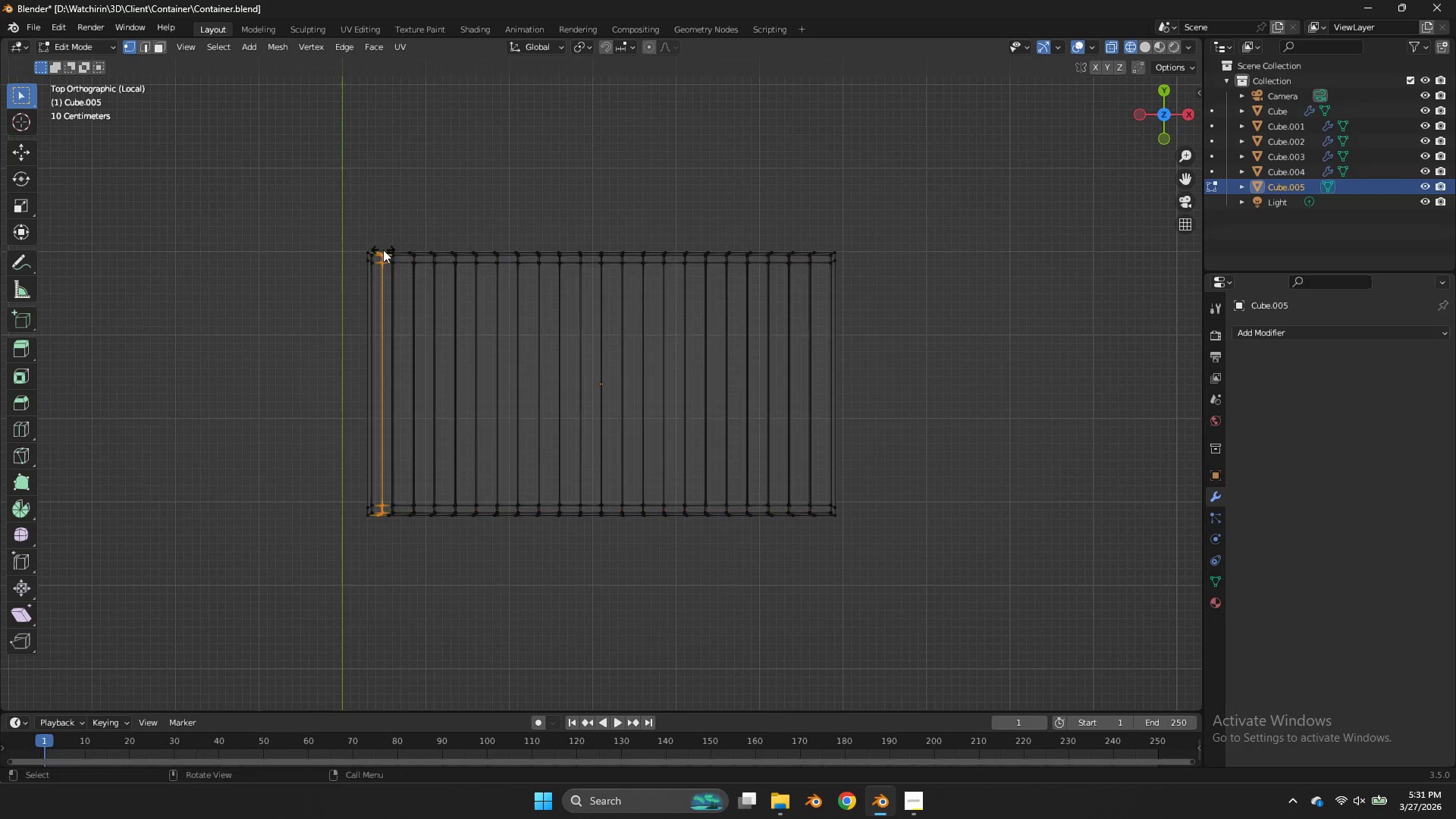 
left_click([383, 249])
 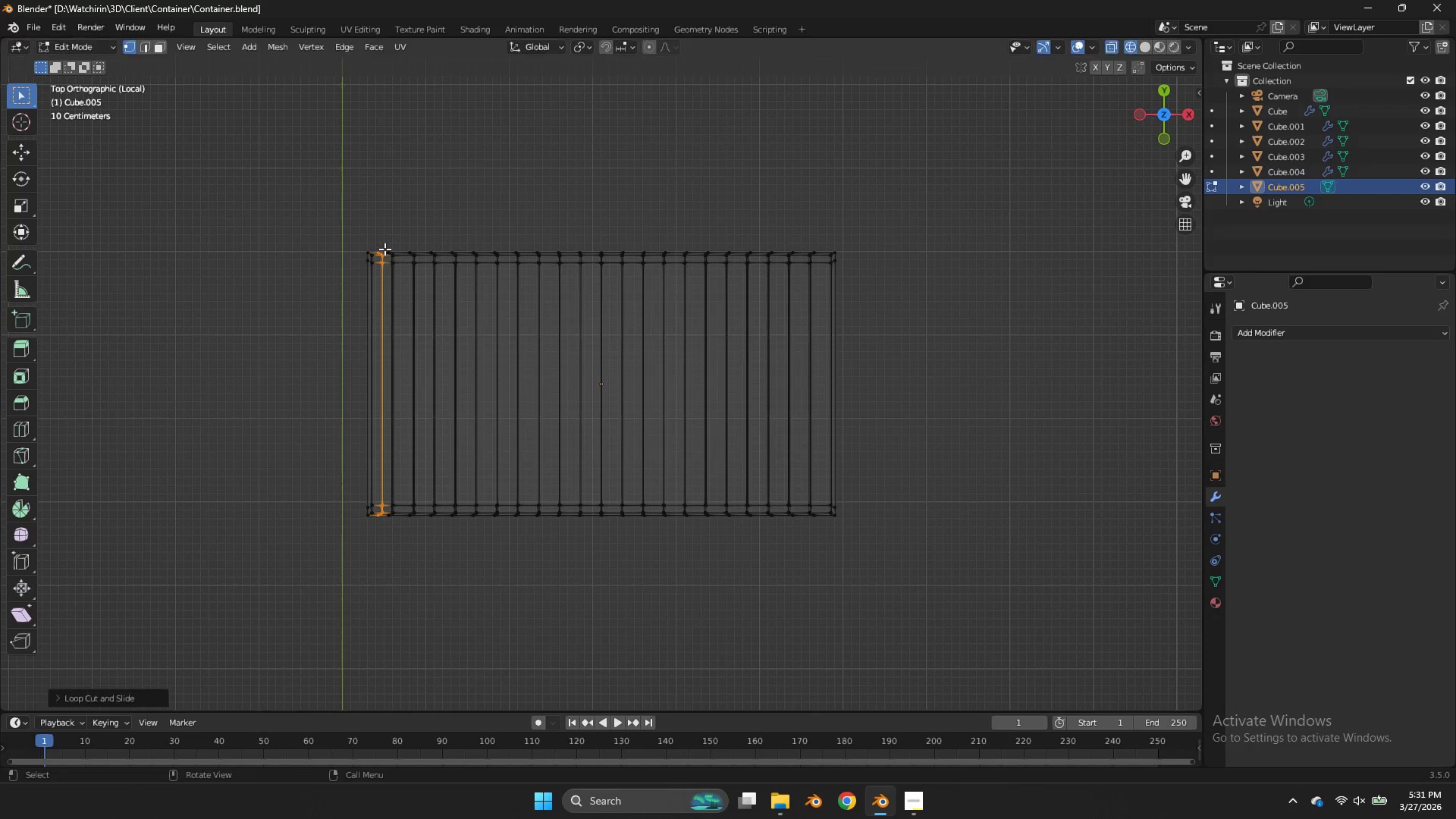 
right_click([383, 249])
 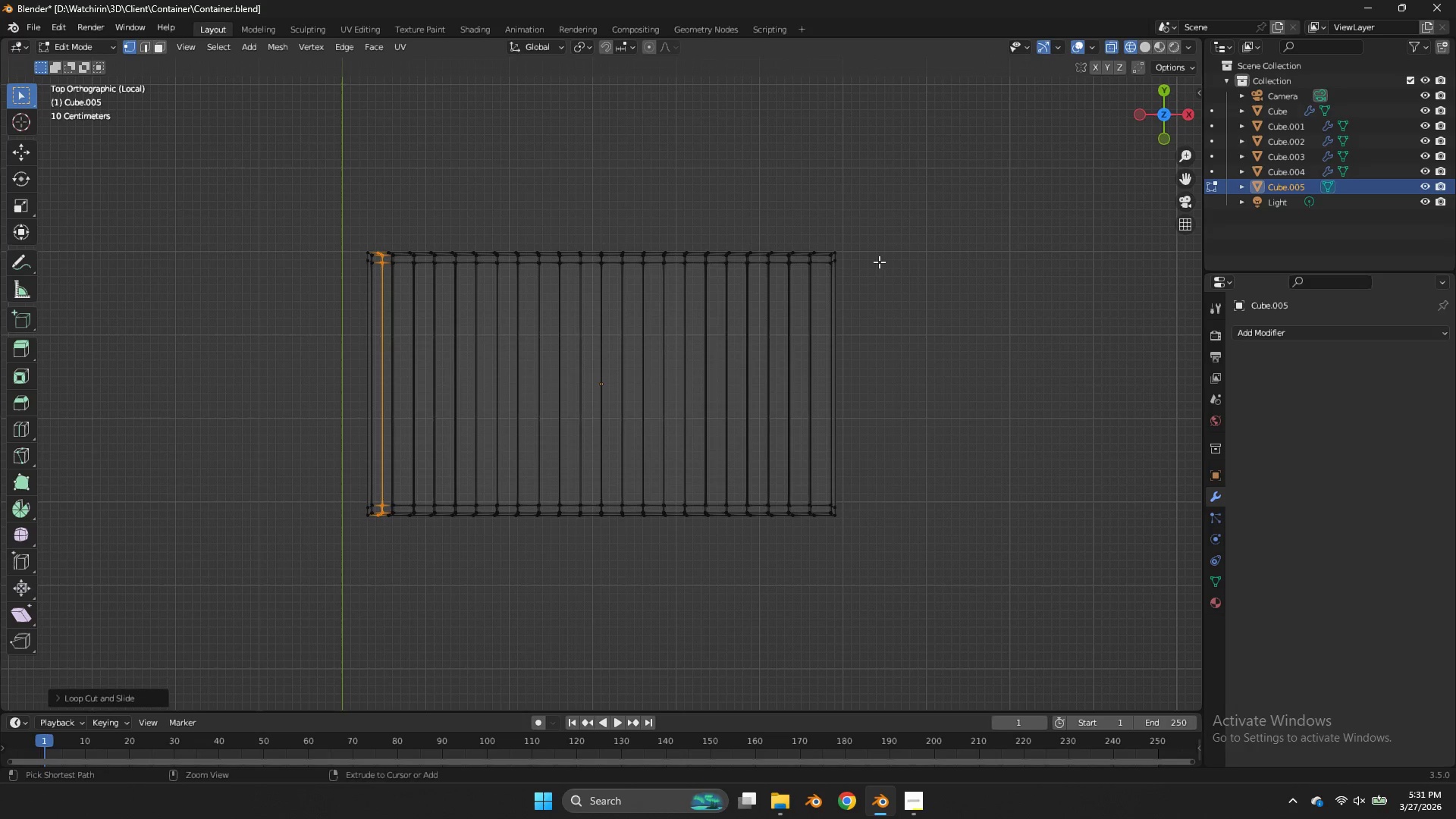 
key(Control+R)
 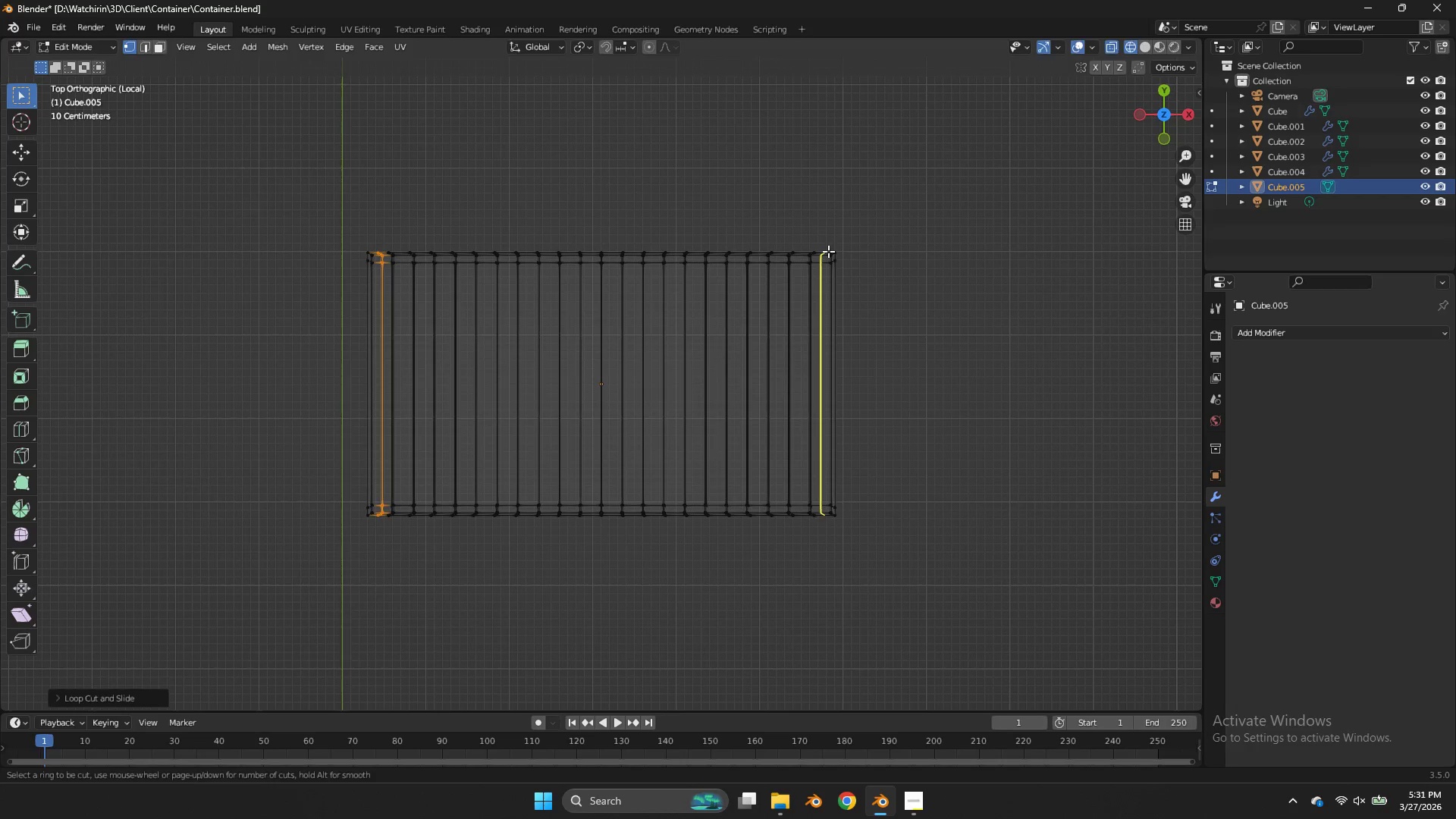 
left_click([828, 251])
 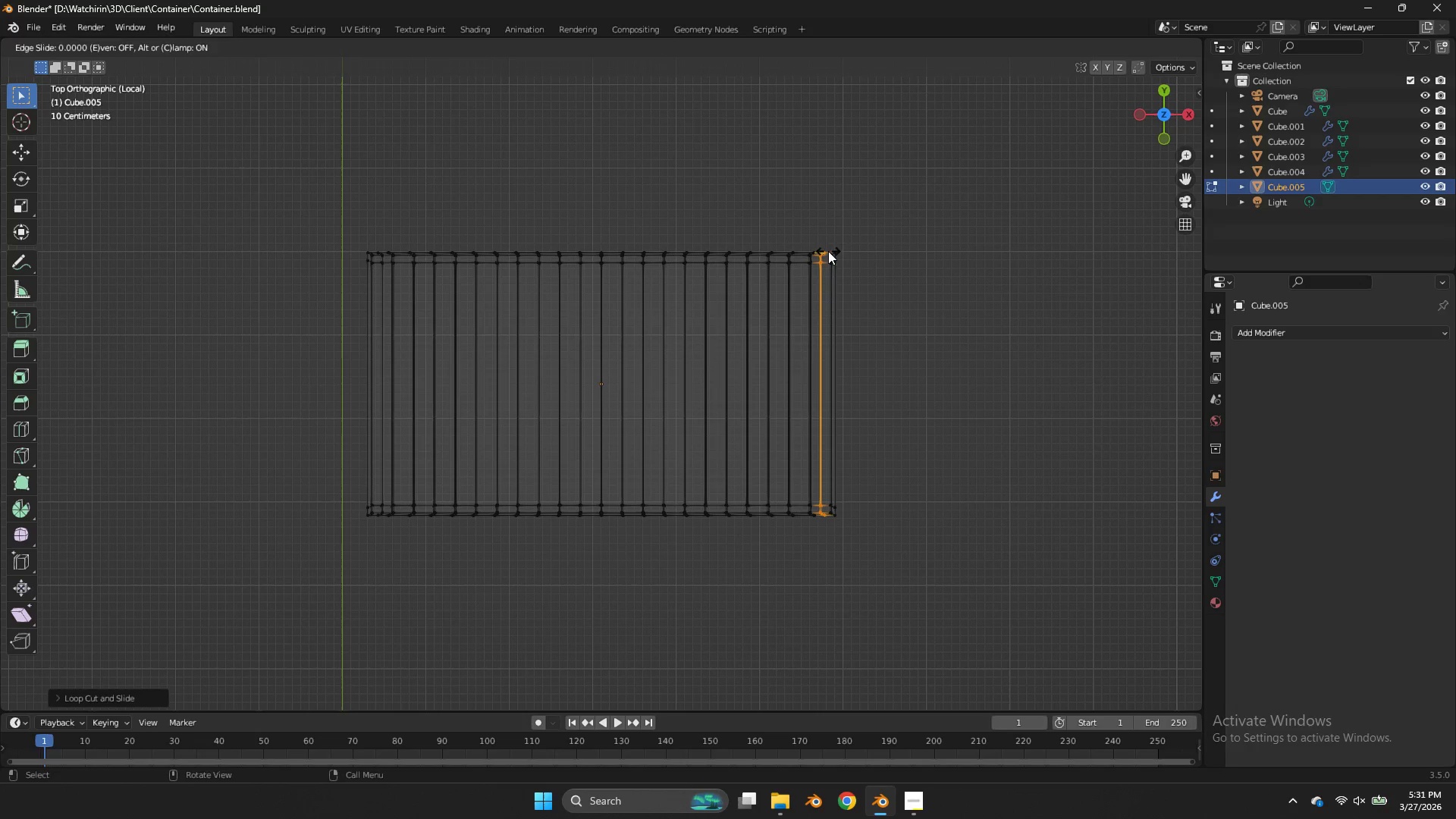 
right_click([828, 251])
 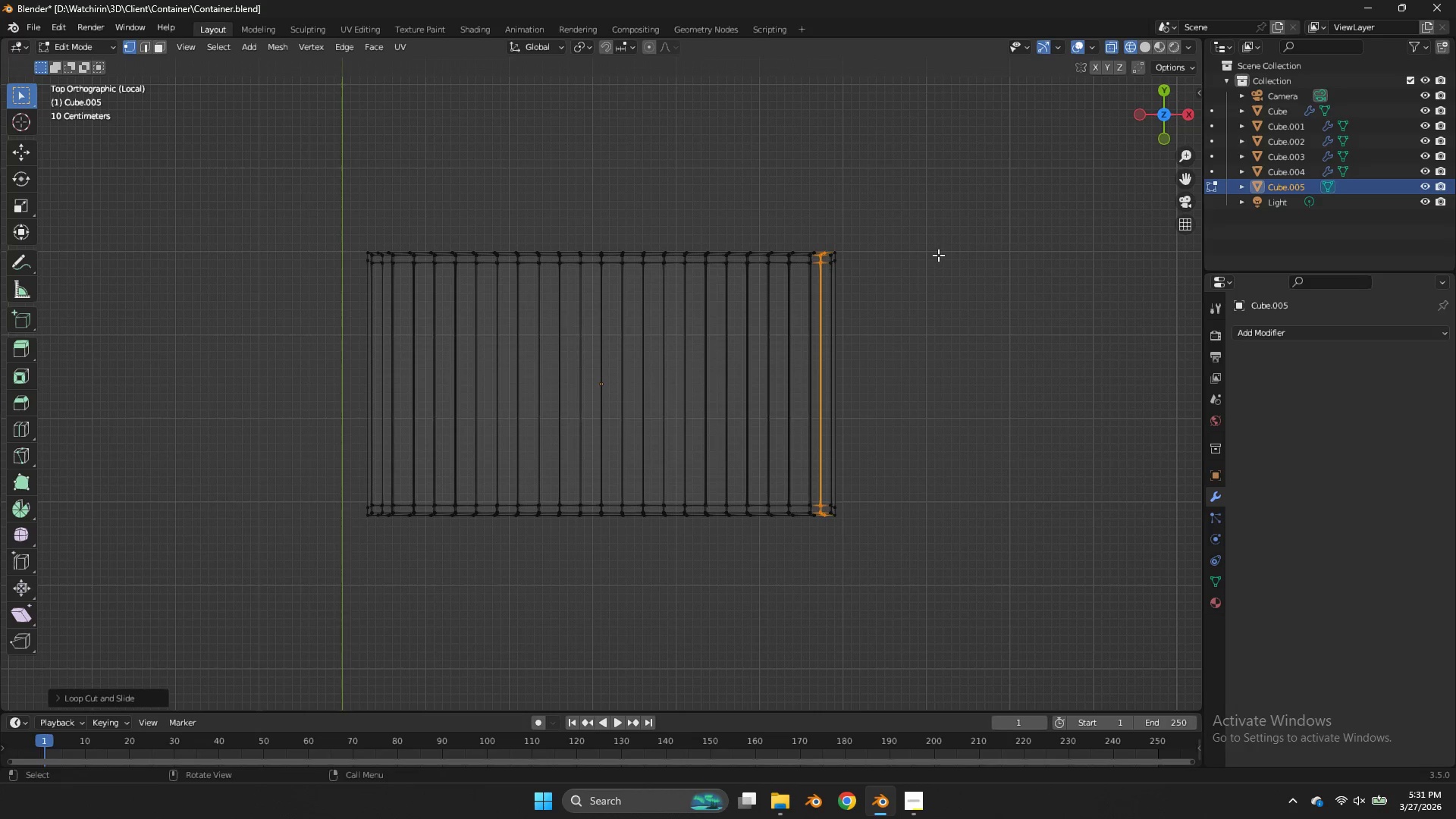 
type(sx)
 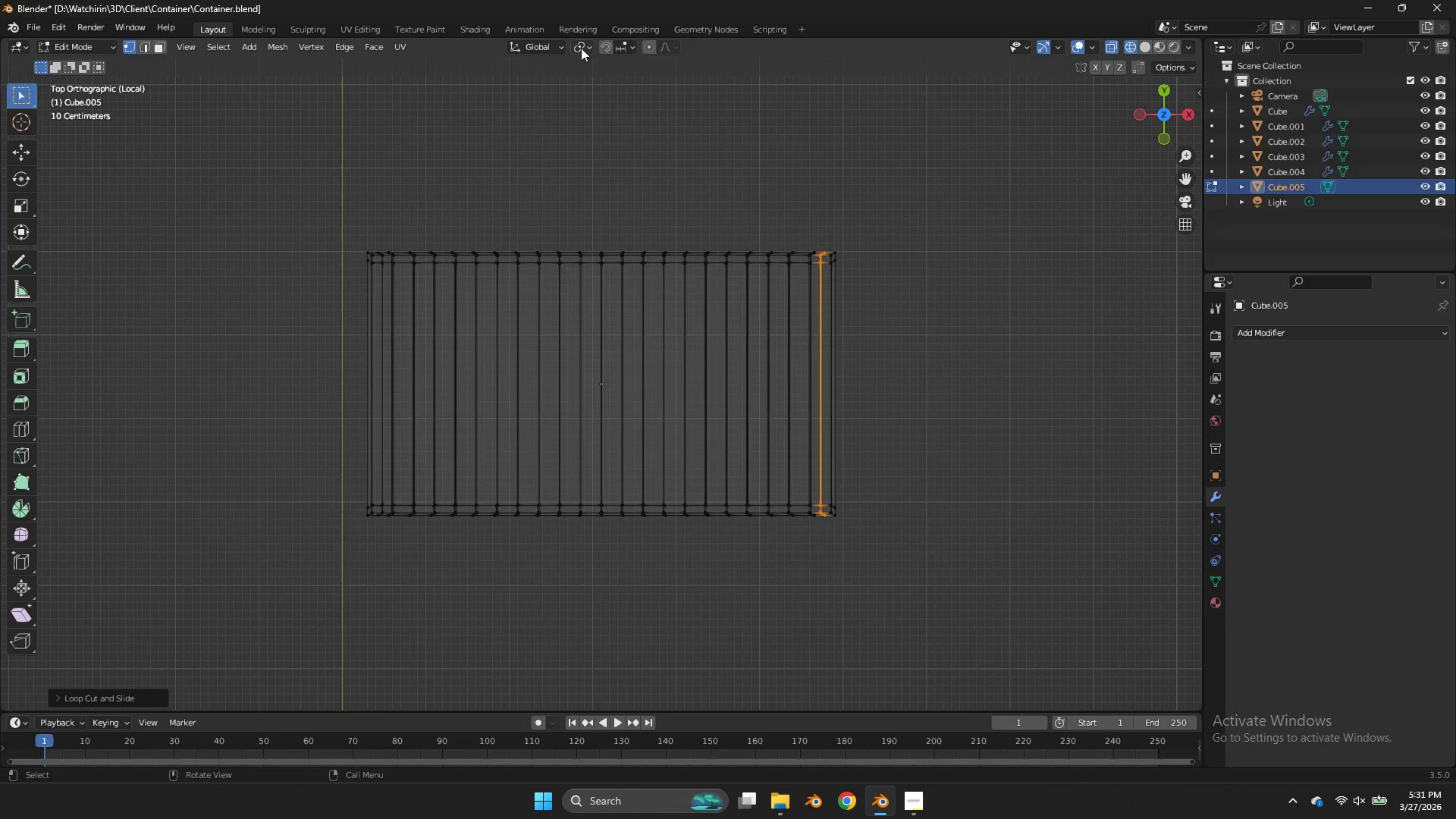 
left_click([580, 48])
 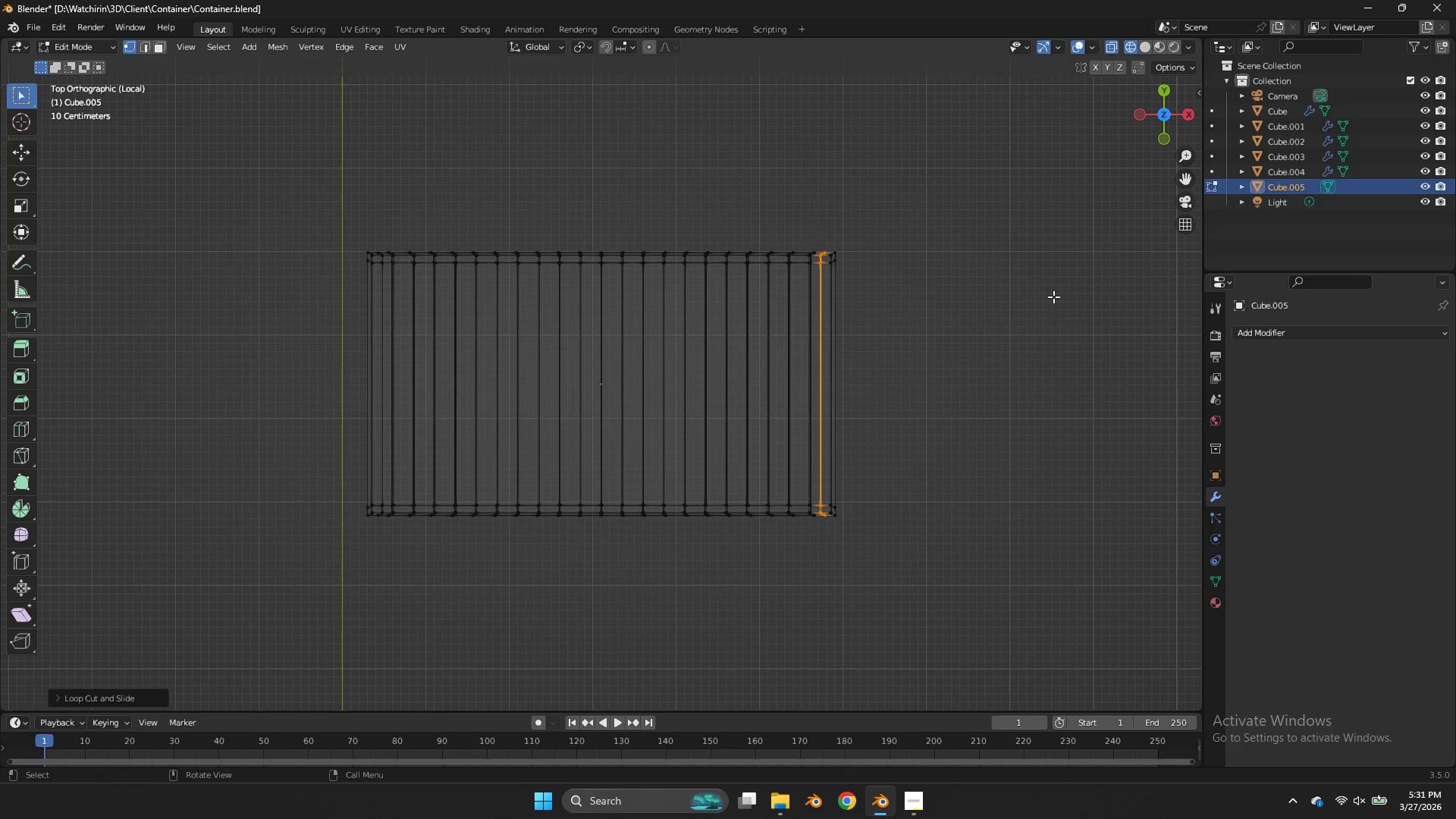 
key(Z)
 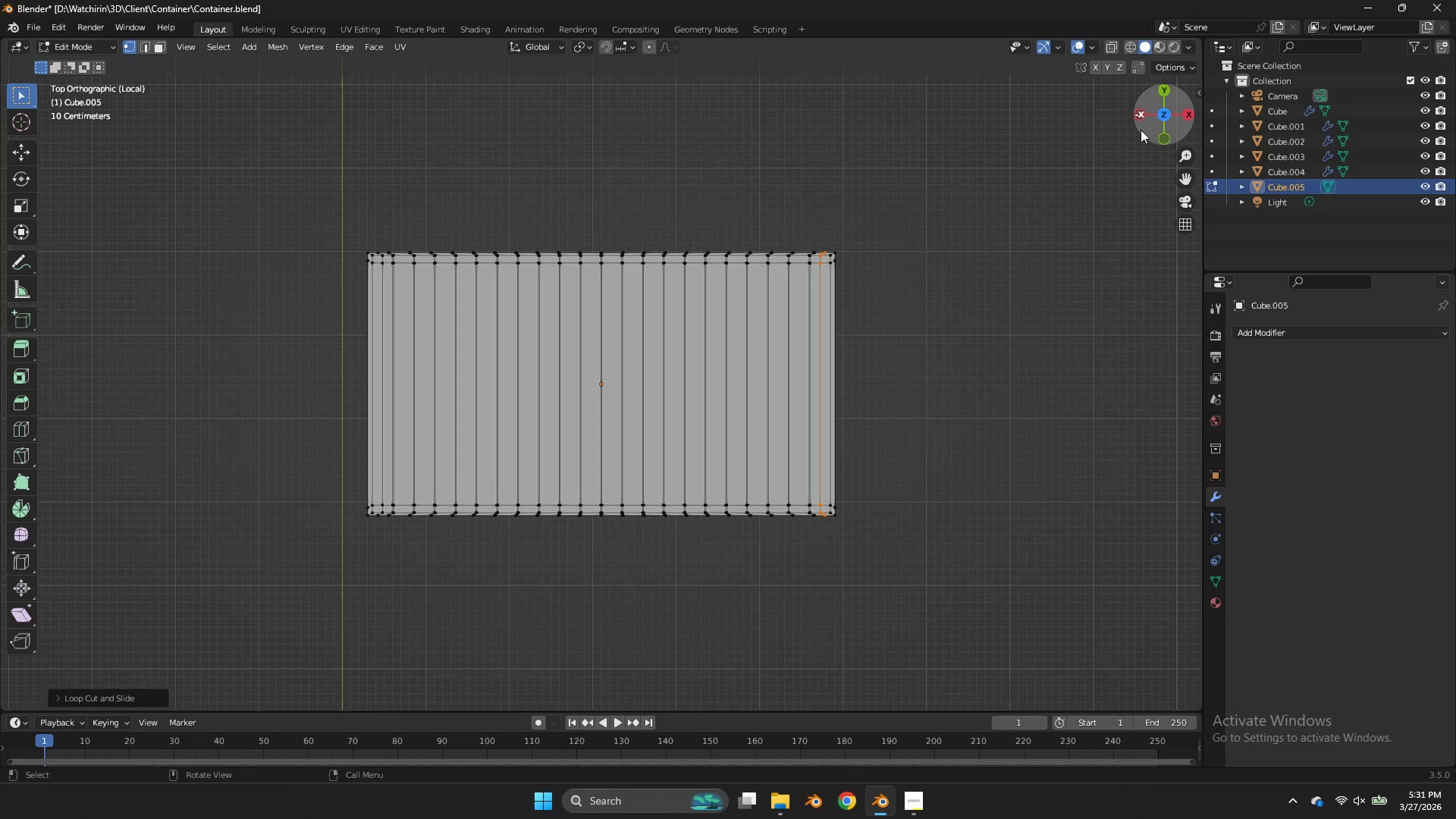 
left_click_drag(start_coordinate=[1150, 122], to_coordinate=[1081, 675])
 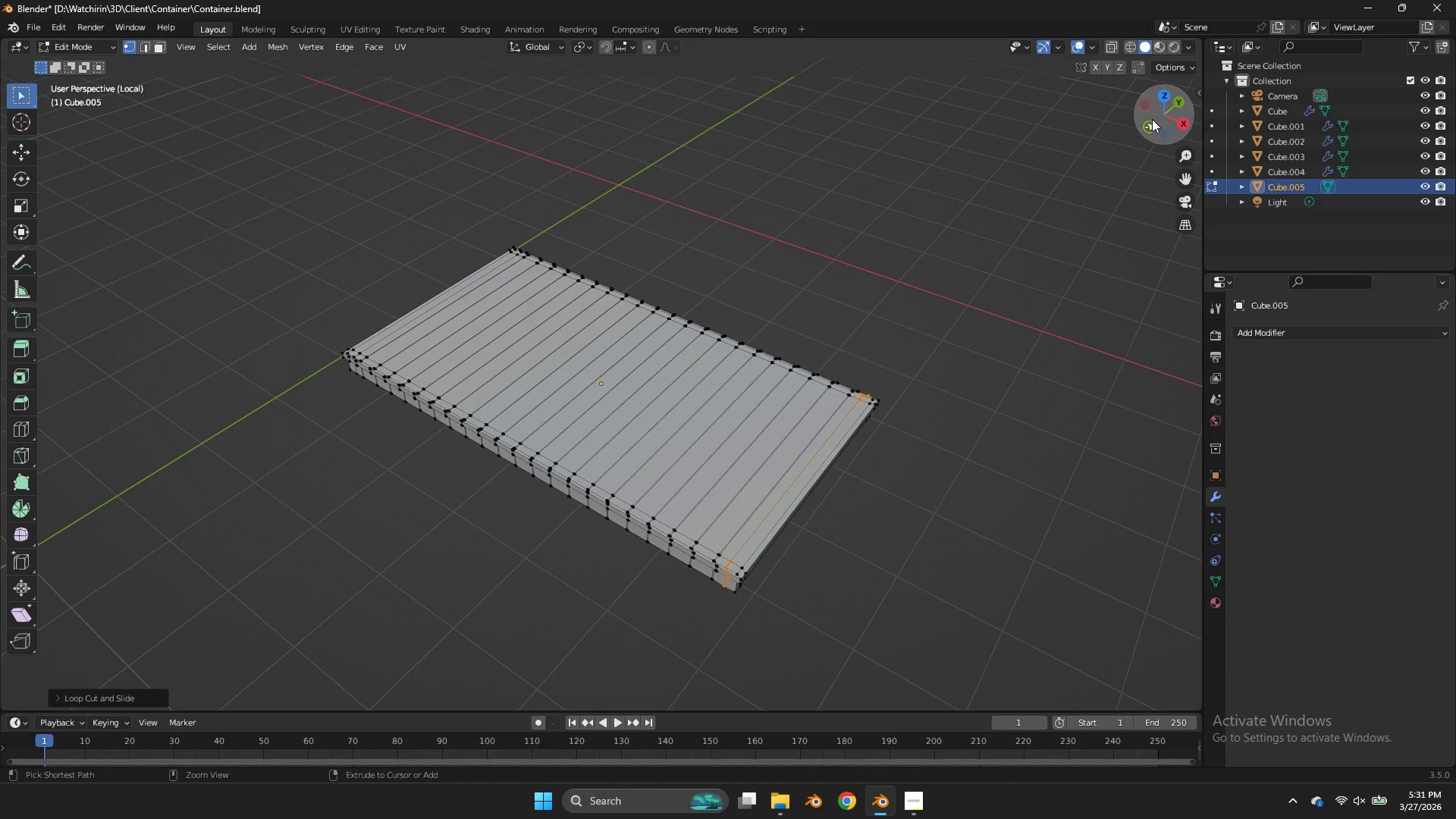 
key(Control+Z)
 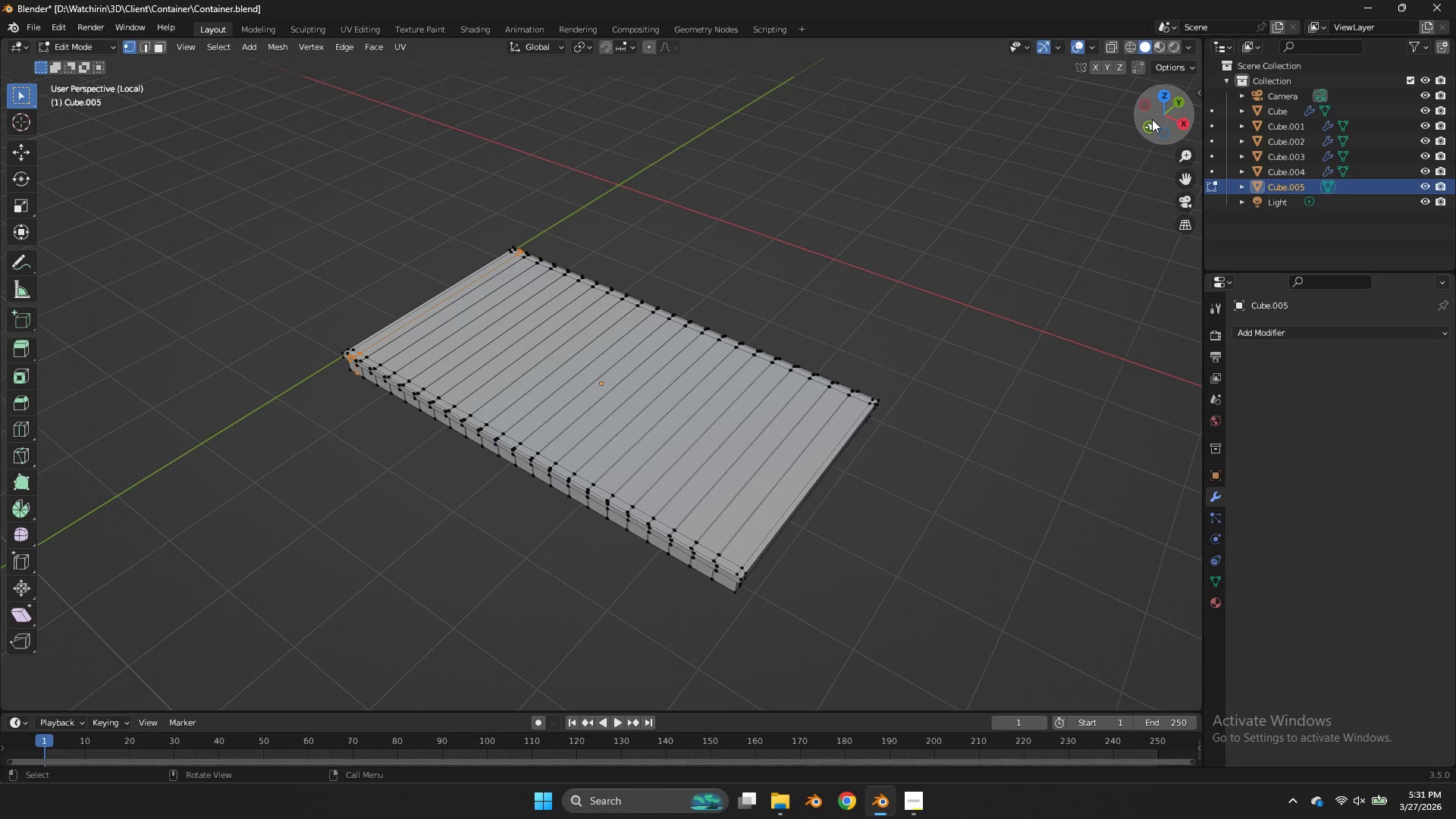 
left_click_drag(start_coordinate=[1152, 119], to_coordinate=[15, 115])
 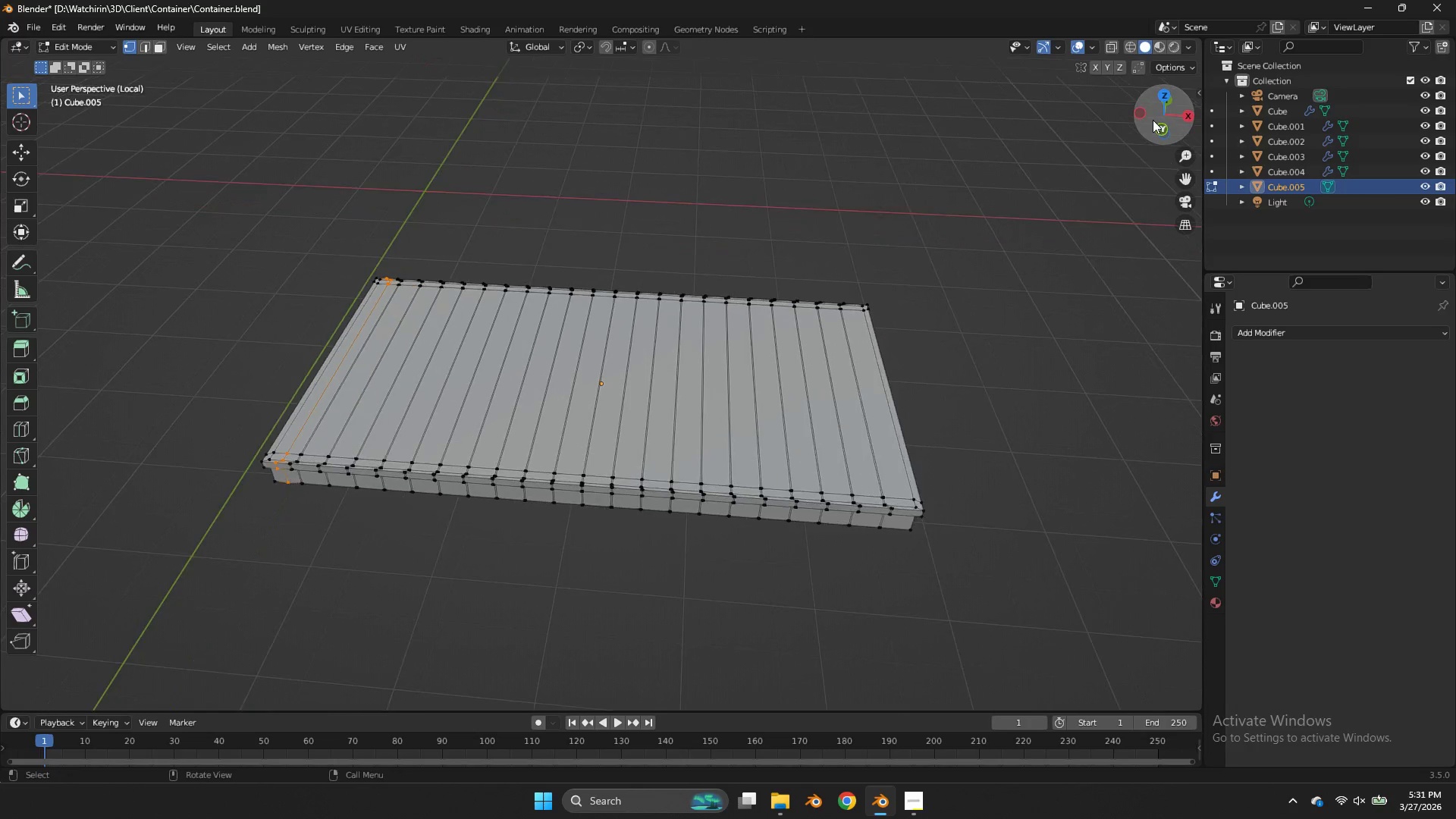 
scroll: coordinate [1153, 120], scroll_direction: up, amount: 1.0
 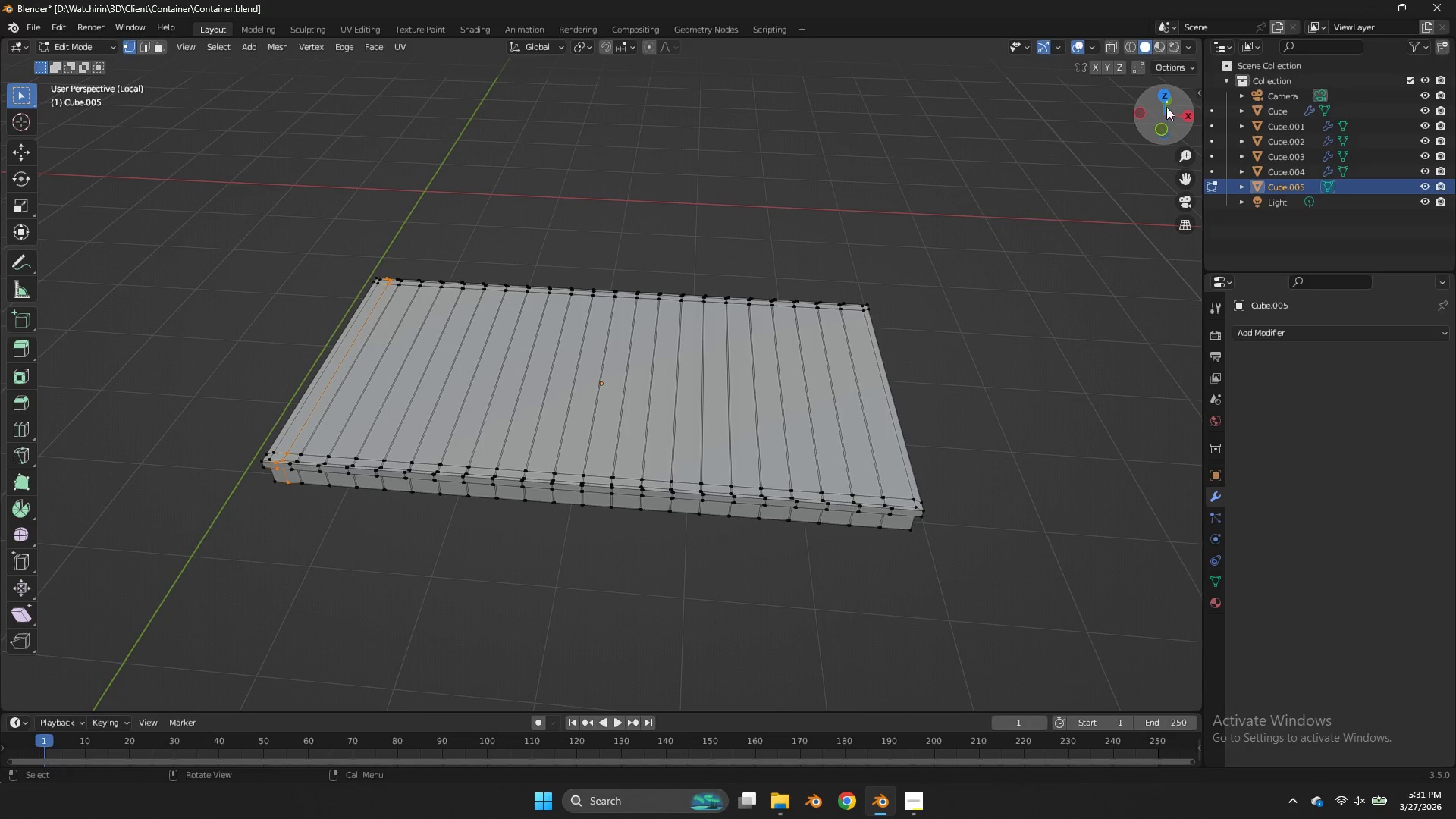 
left_click([1166, 96])
 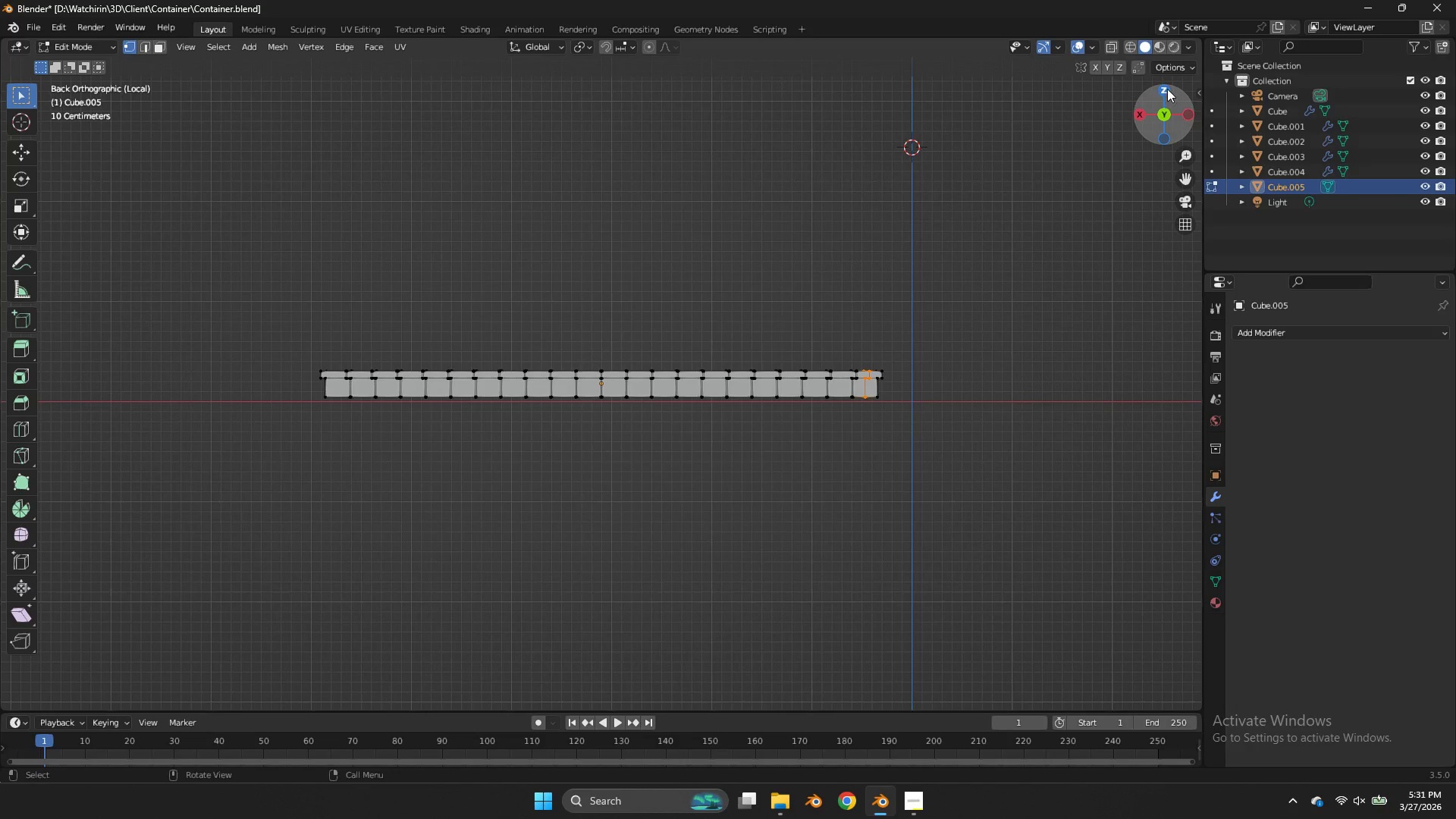 
left_click([1161, 89])
 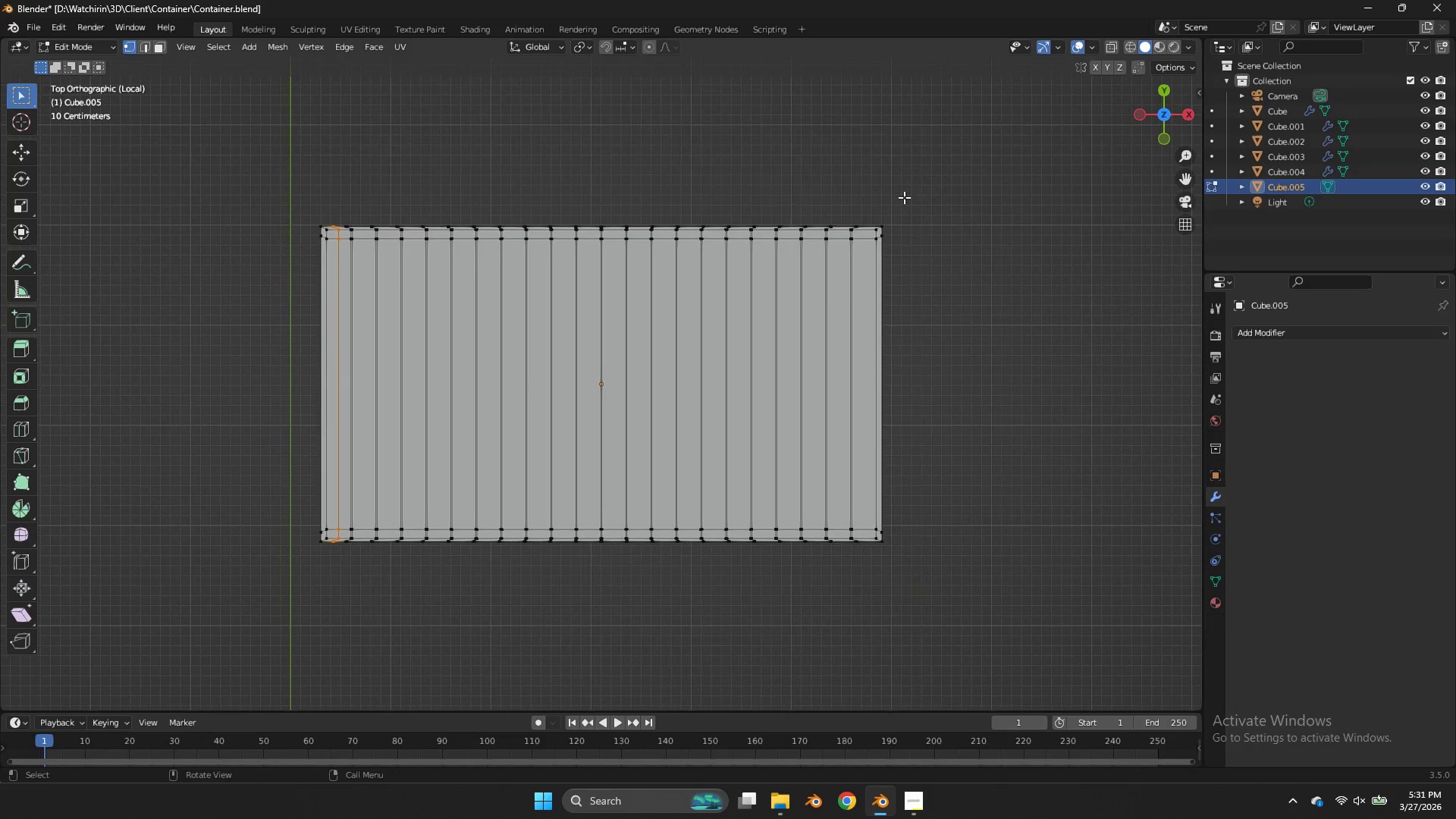 
key(Z)
 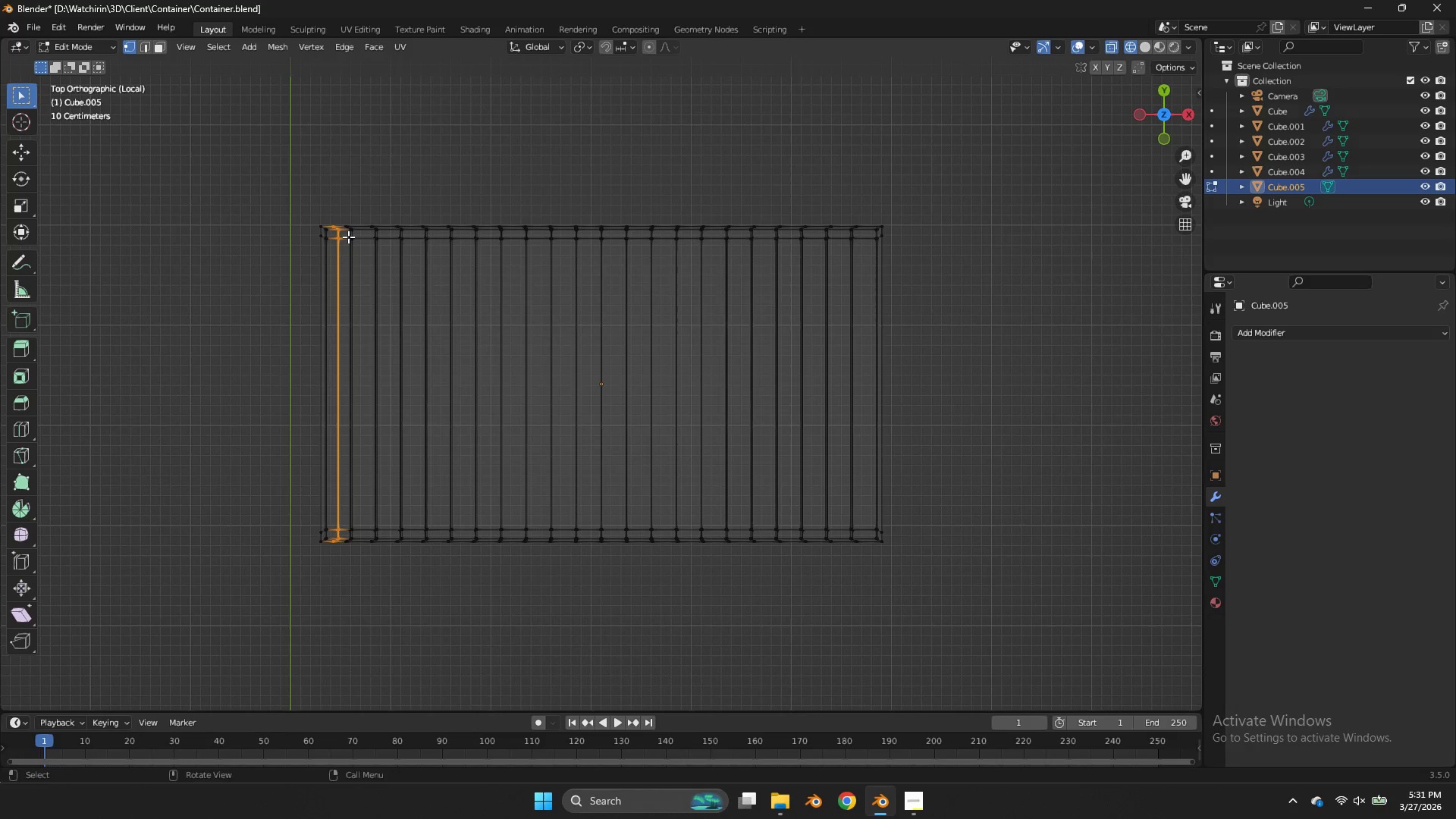 
left_click_drag(start_coordinate=[347, 235], to_coordinate=[864, 532])
 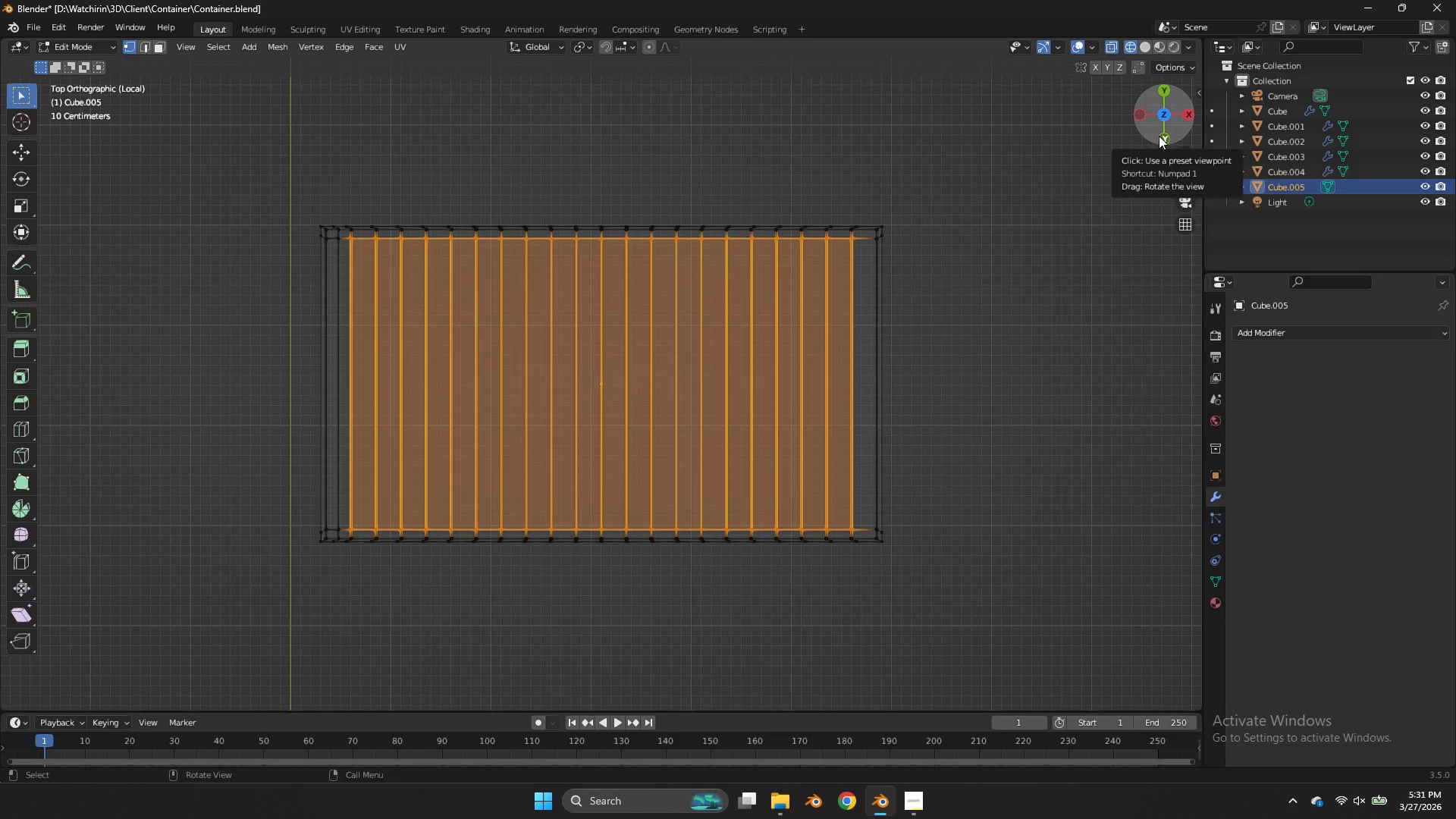 
left_click([1159, 136])
 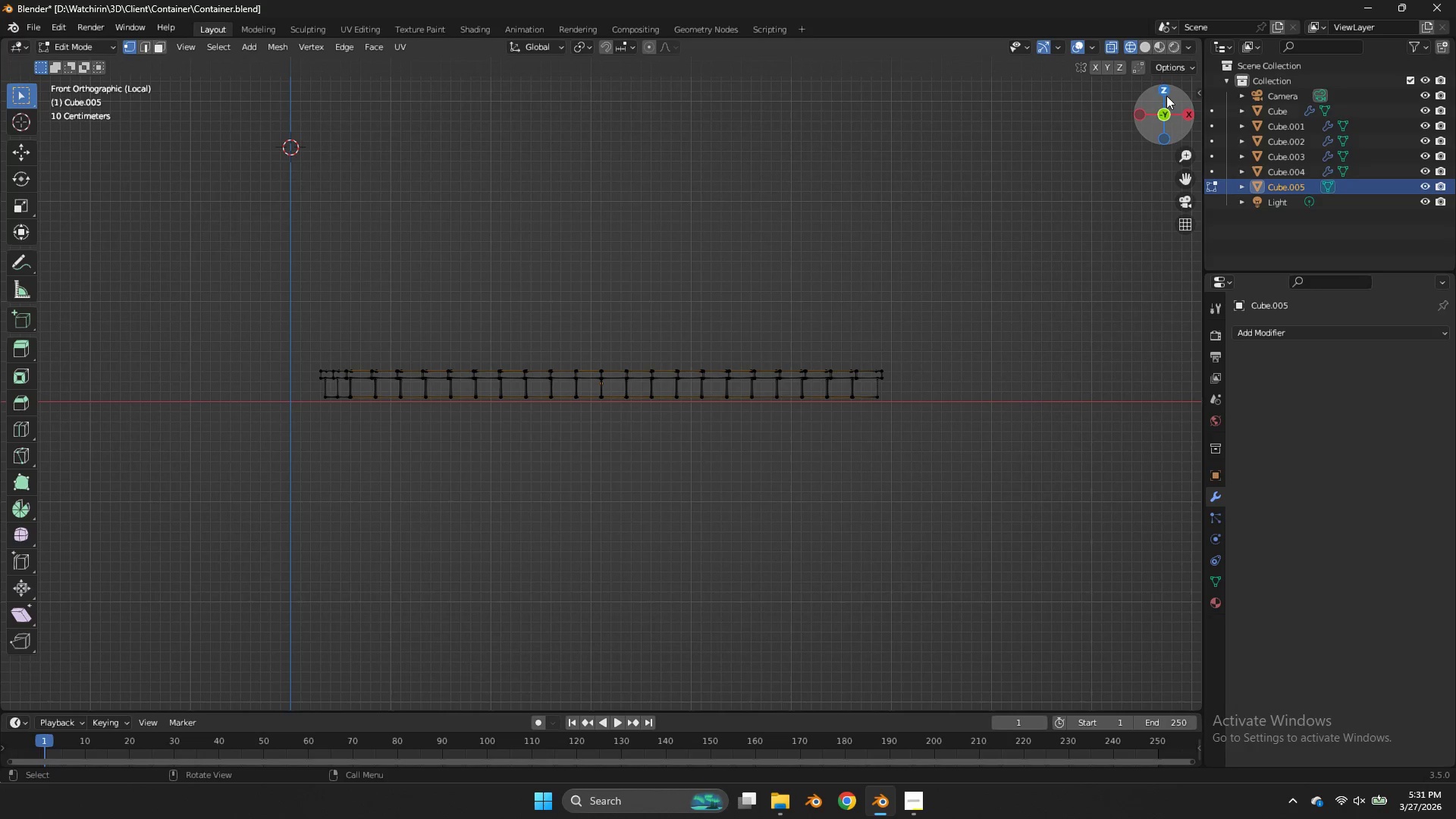 
left_click_drag(start_coordinate=[1167, 88], to_coordinate=[11, 115])
 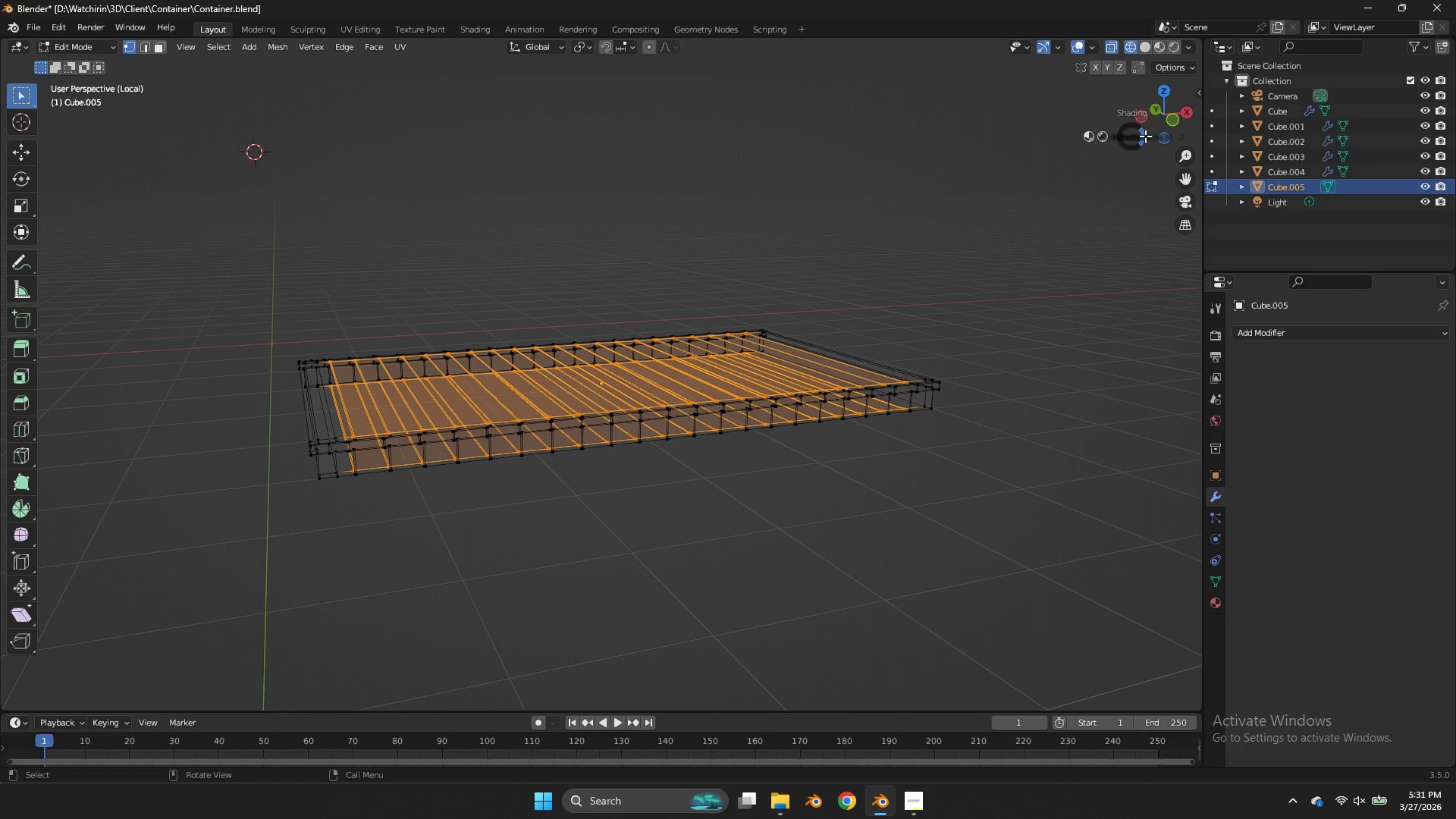 
key(Z)
 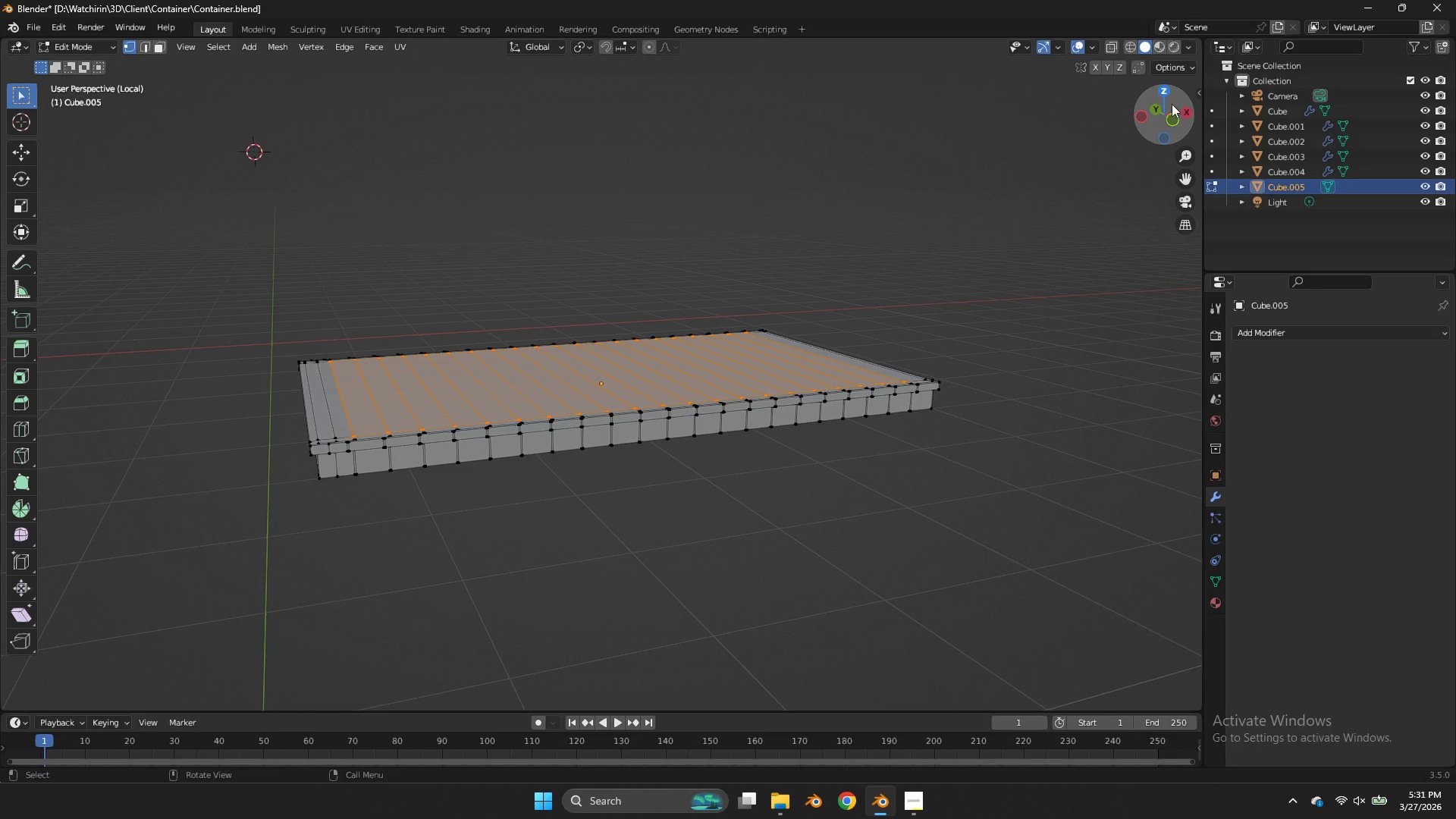 
left_click([1159, 118])
 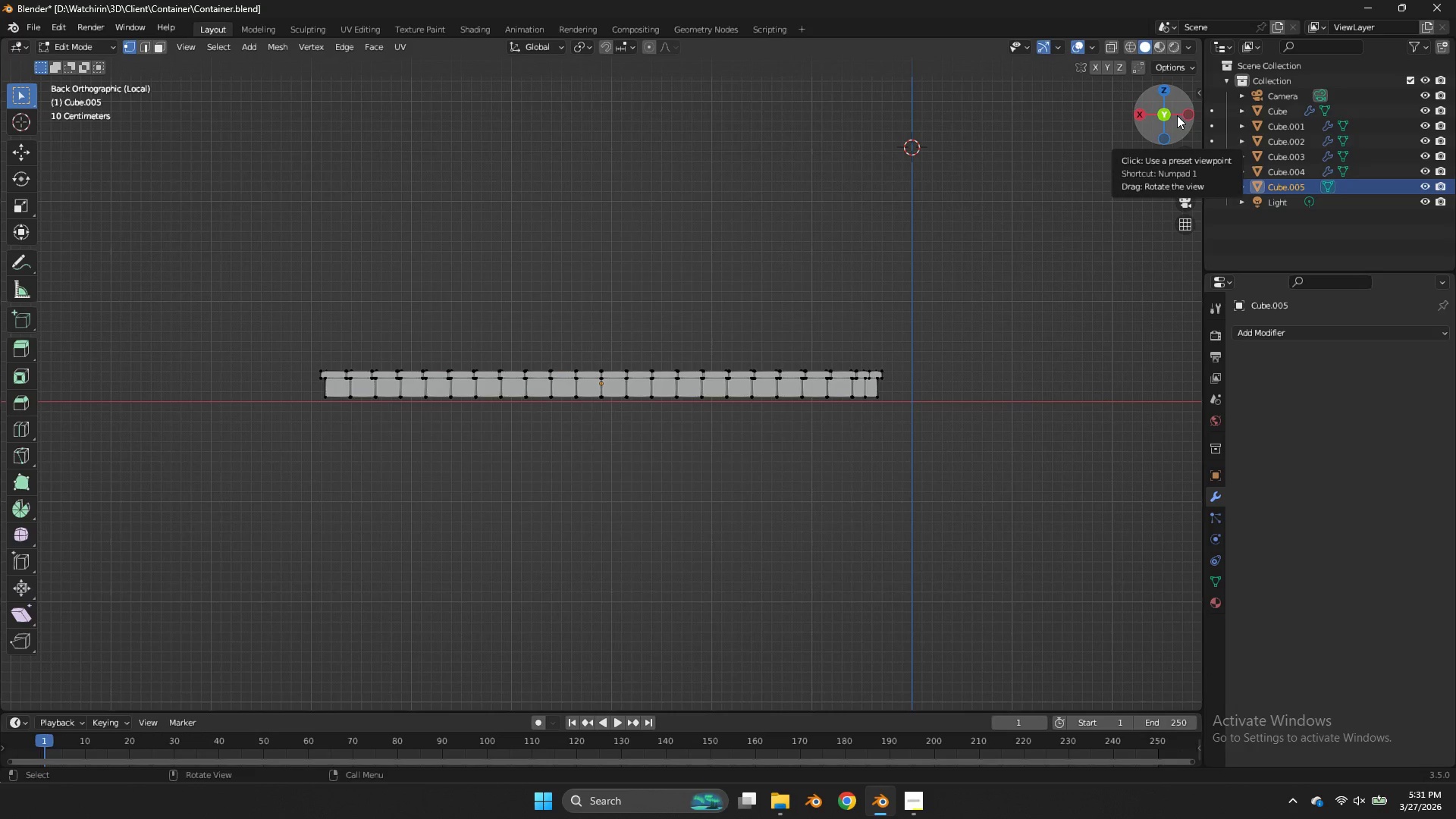 
type(zzx)
 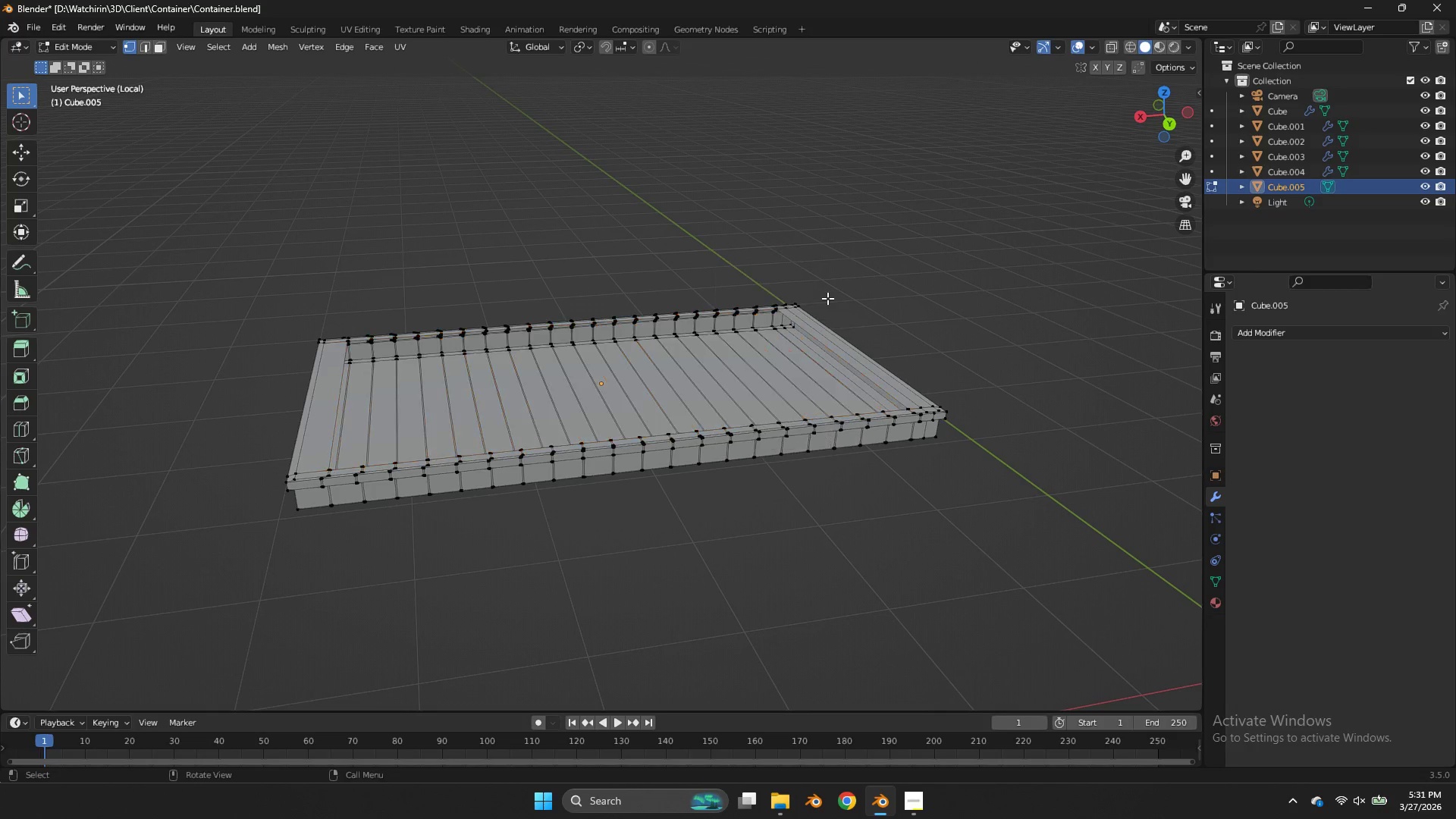 
hold_key(key=ControlLeft, duration=0.84)
left_click_drag(start_coordinate=[912, 390], to_coordinate=[17, 495])
 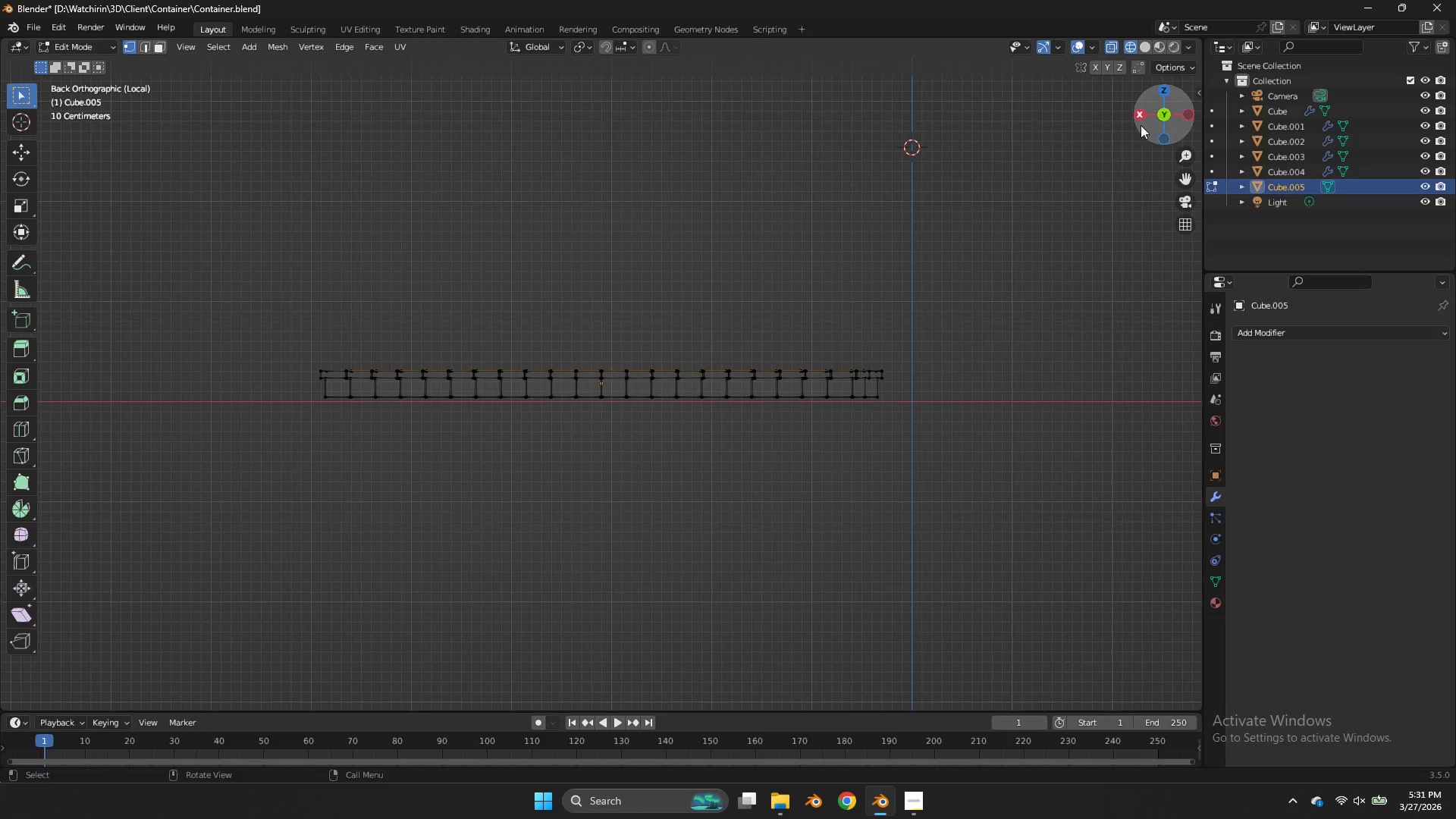 
left_click_drag(start_coordinate=[1144, 125], to_coordinate=[1172, 172])
 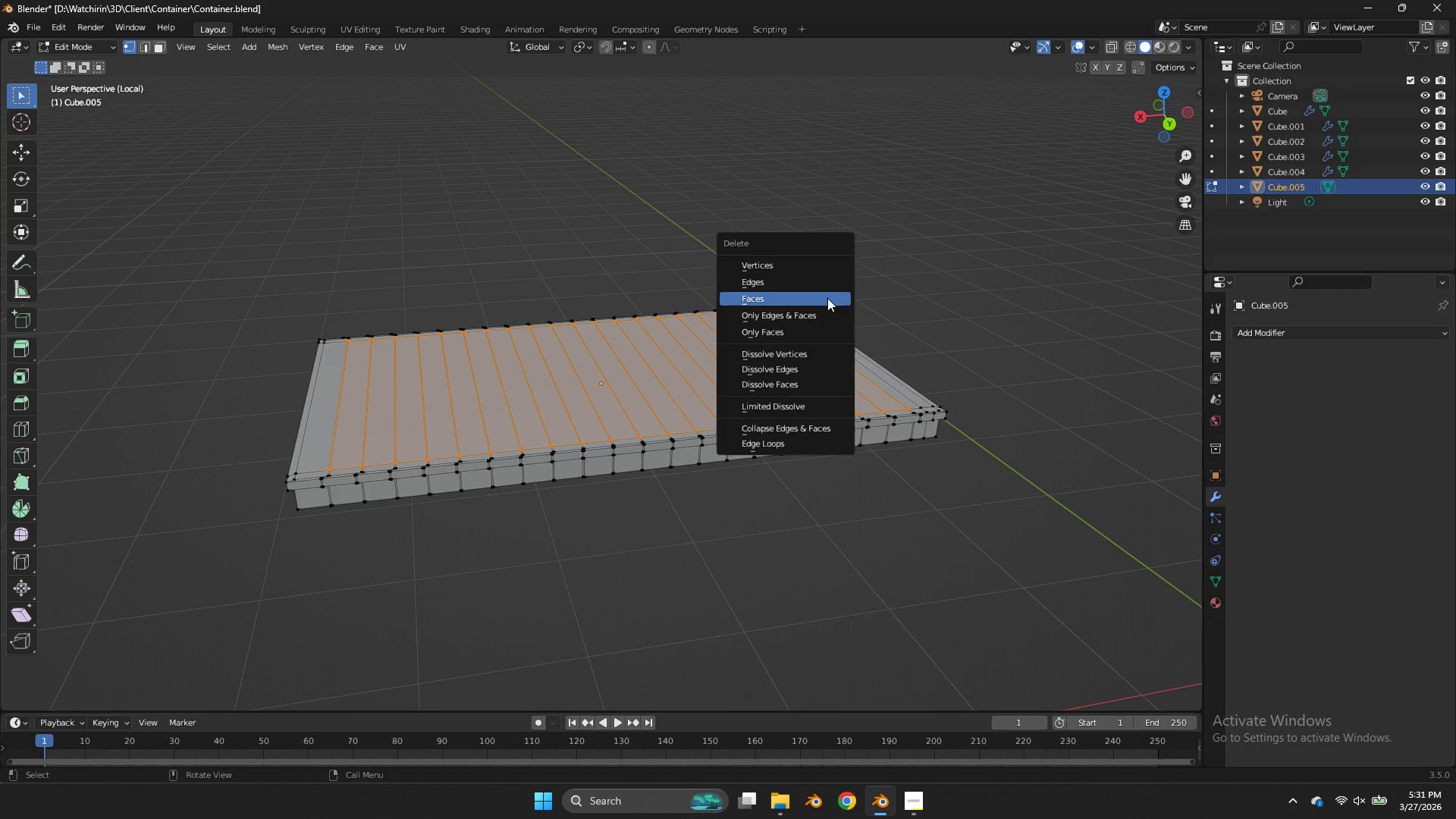 
left_click([827, 298])
 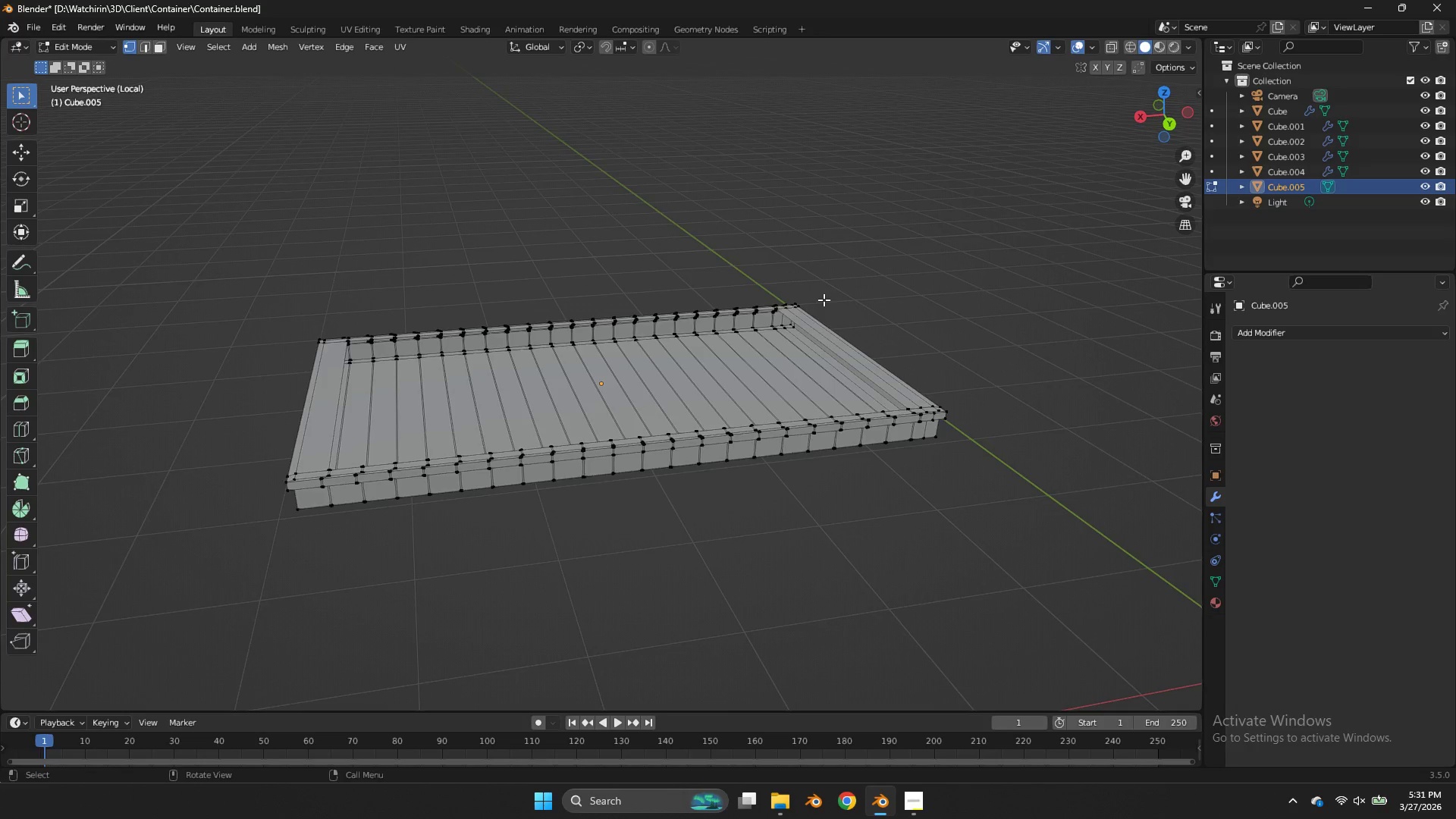 
key(Control+ControlLeft)
 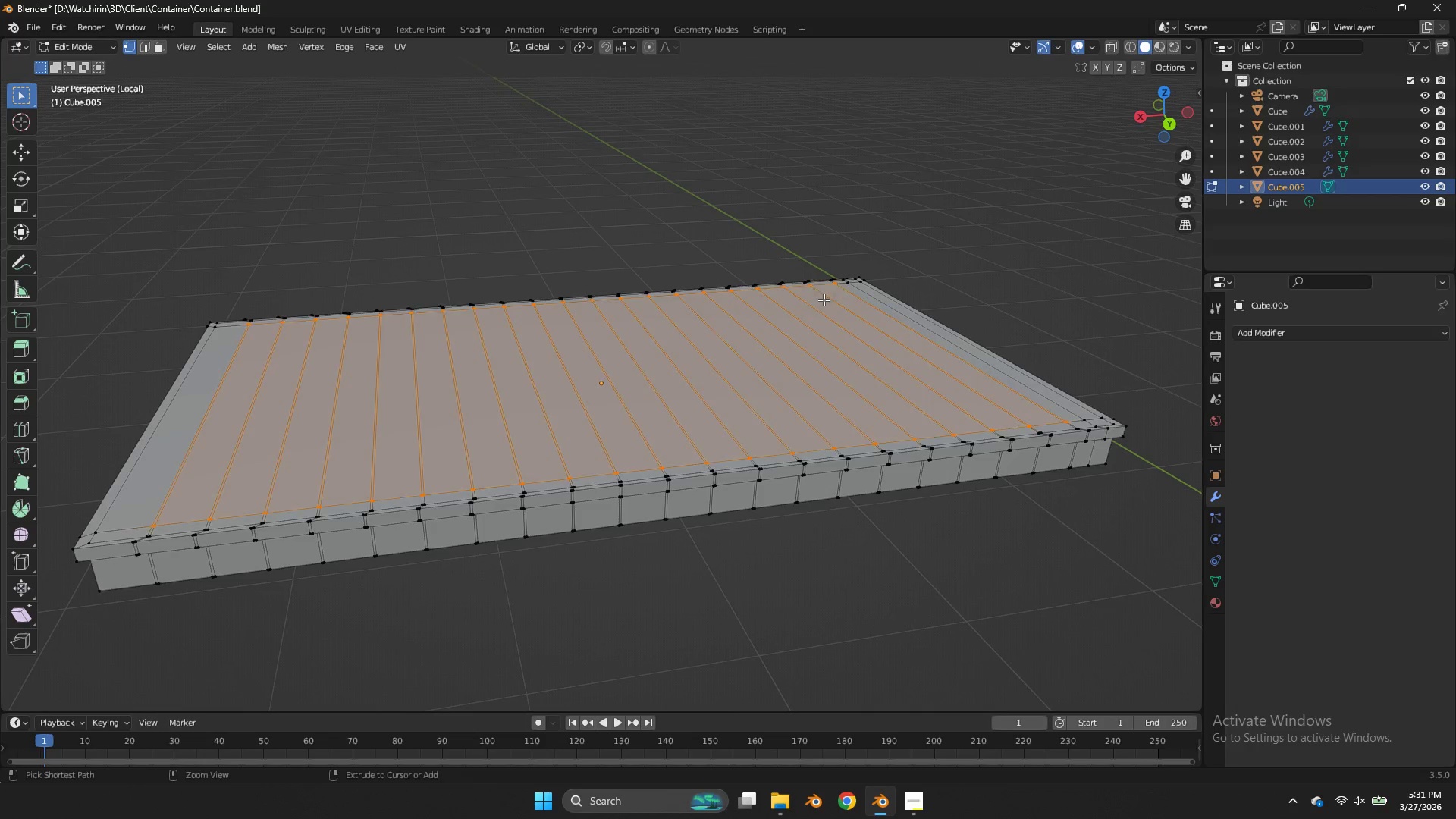 
key(Control+Z)
 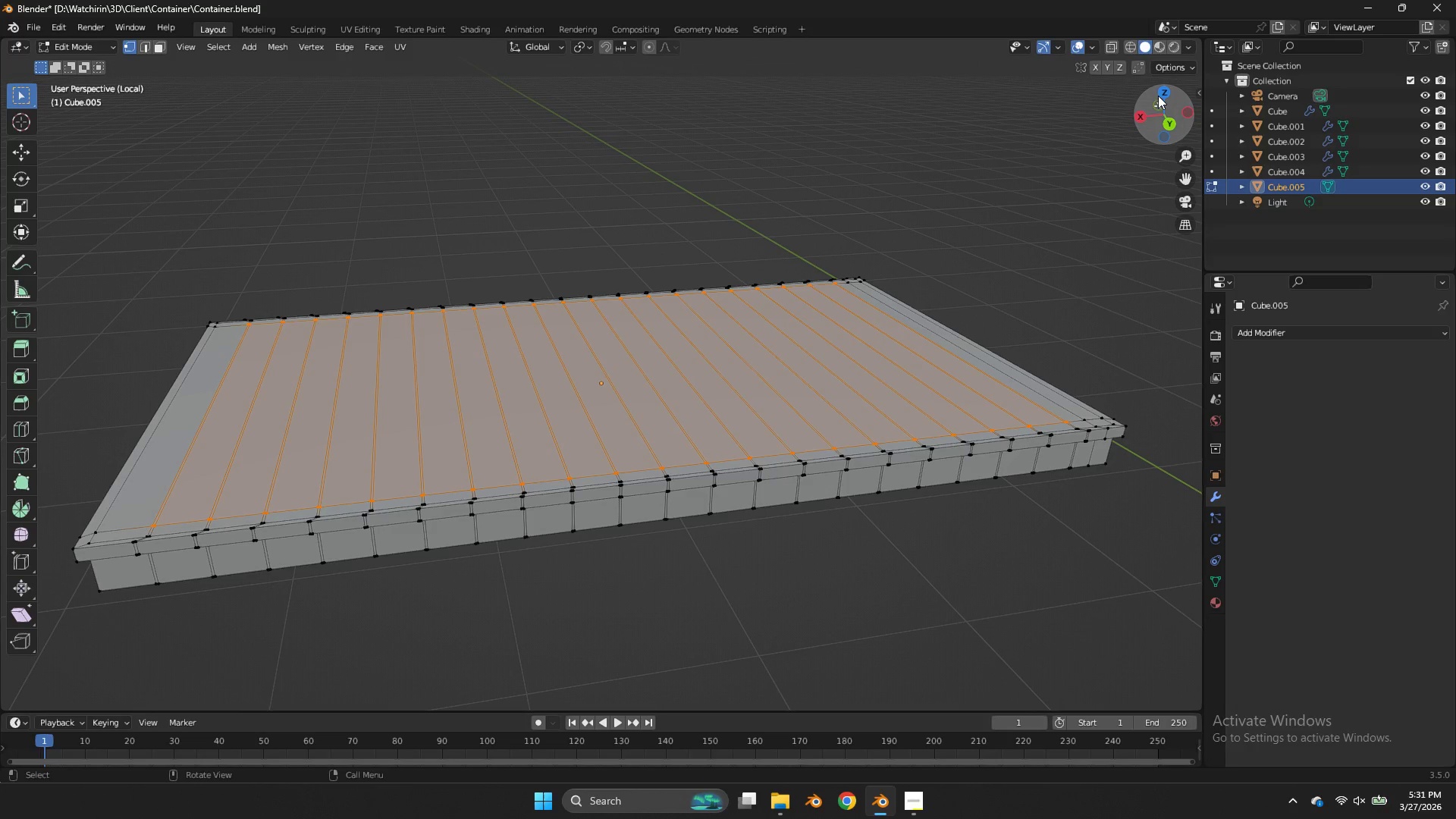 
scroll: coordinate [824, 300], scroll_direction: up, amount: 2.0
 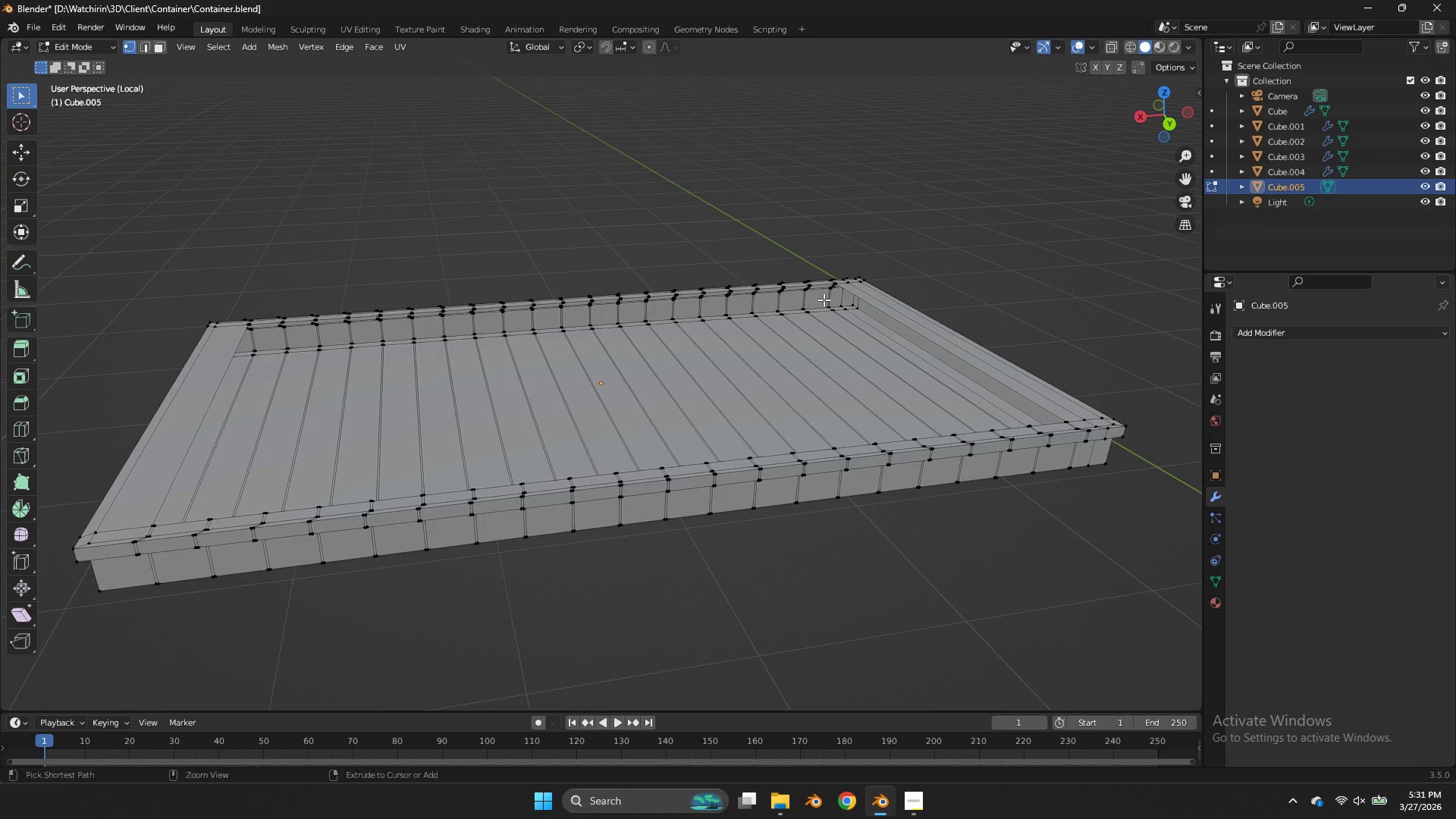 
left_click([1165, 93])
 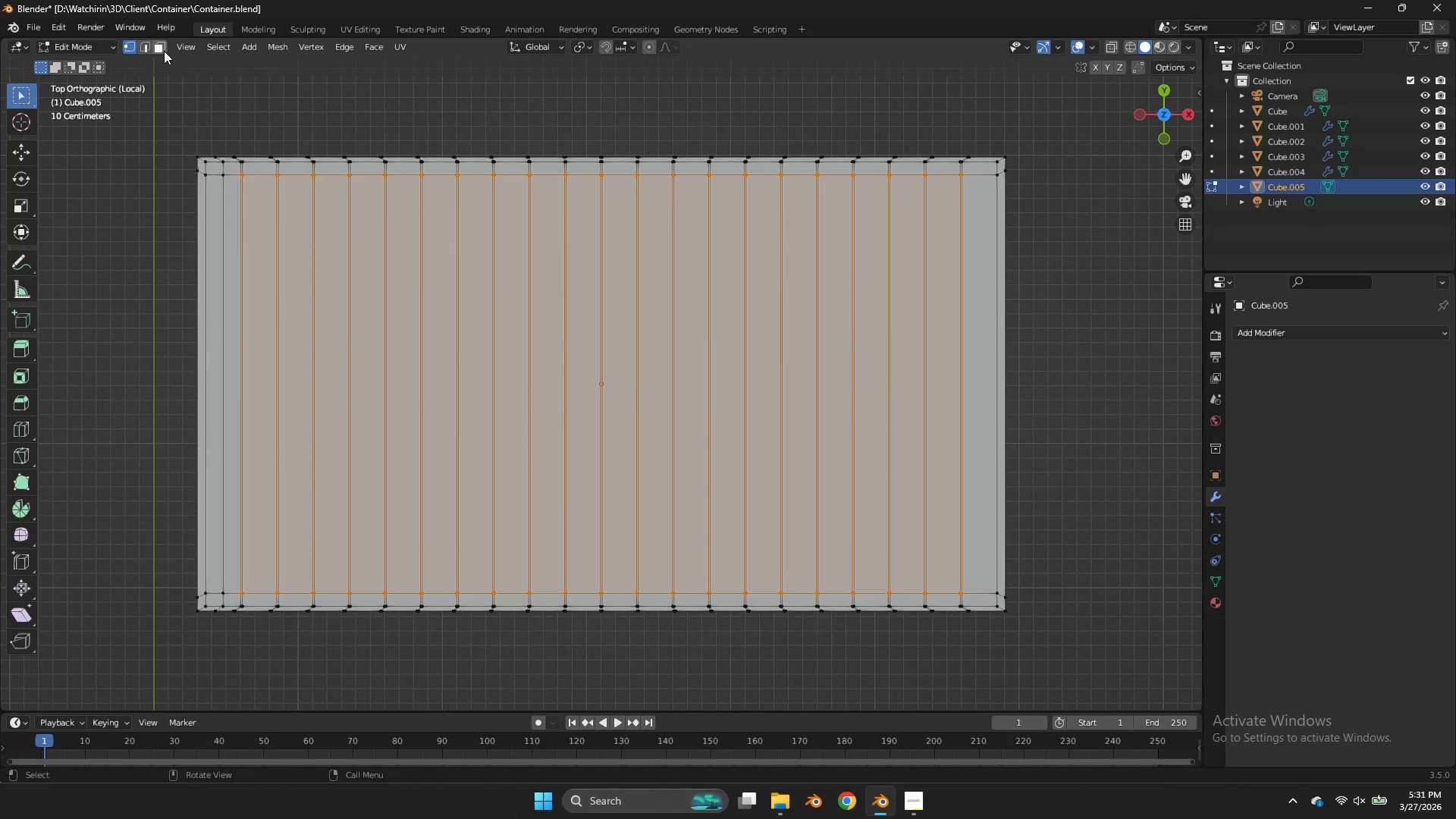 
left_click([158, 43])
 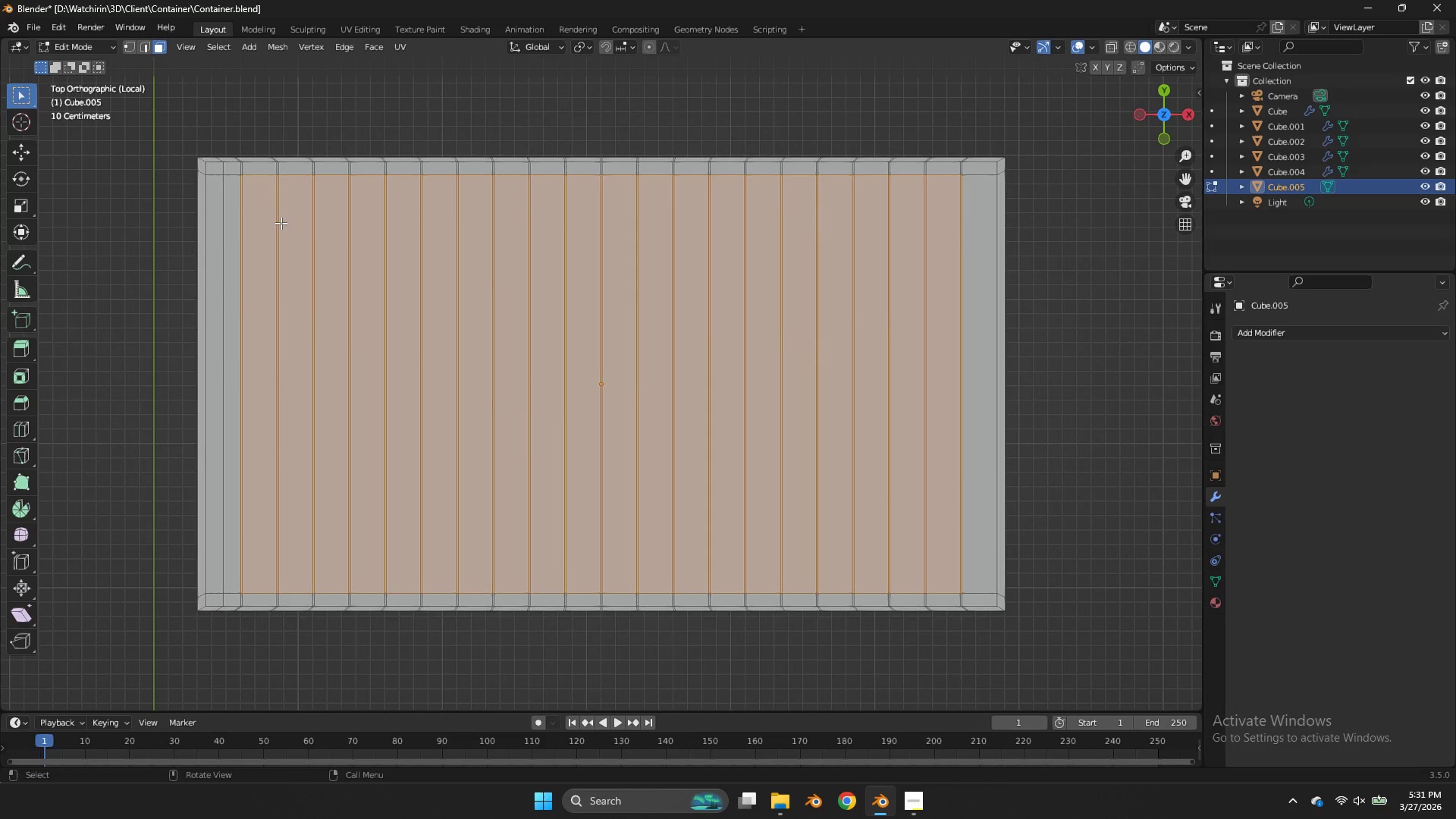 
scroll: coordinate [281, 223], scroll_direction: down, amount: 2.0
 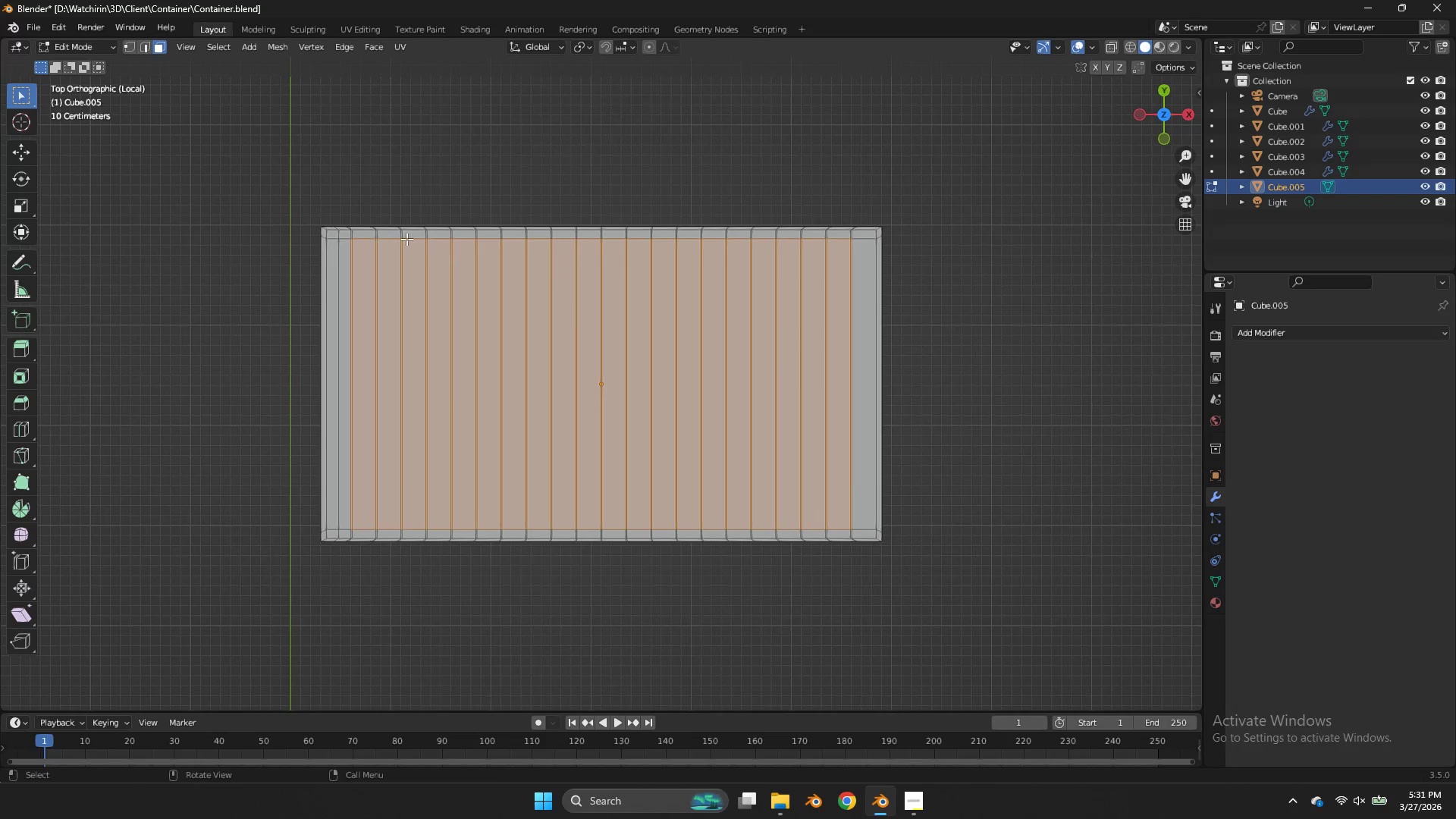 
hold_key(key=ControlLeft, duration=7.53)
left_click_drag(start_coordinate=[366, 227], to_coordinate=[356, 298])
 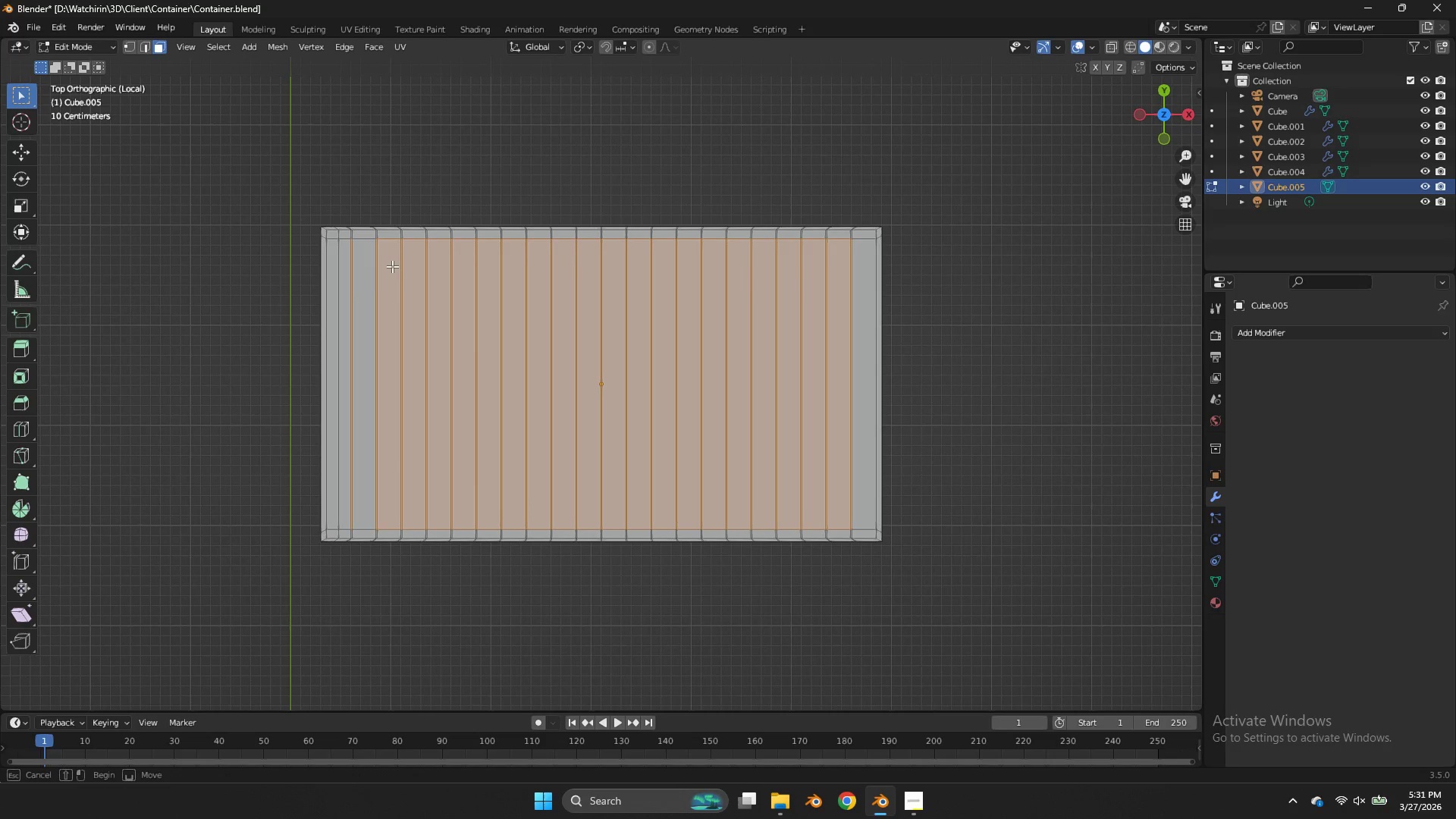 
left_click_drag(start_coordinate=[394, 262], to_coordinate=[384, 289])
 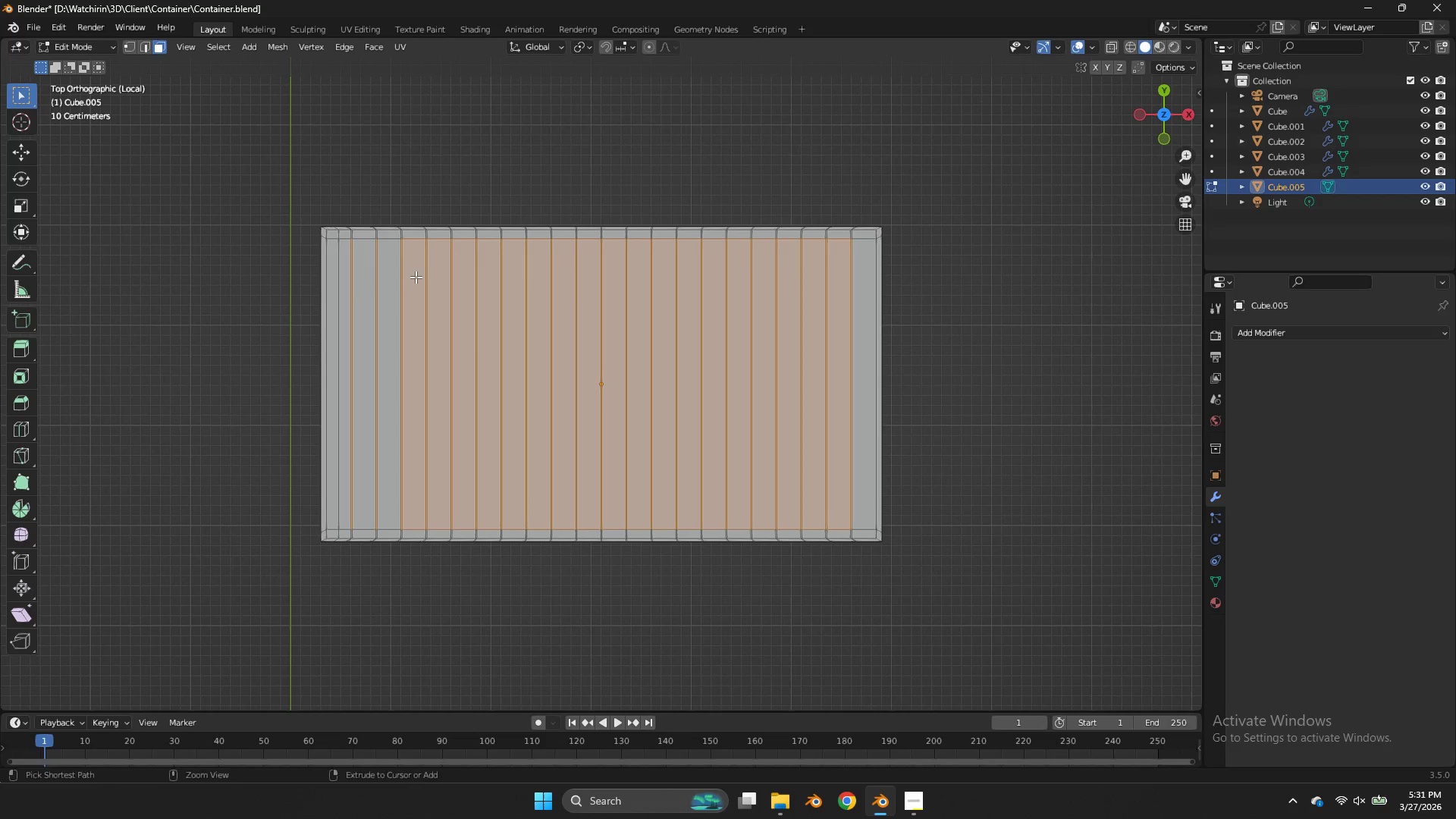 
left_click_drag(start_coordinate=[416, 277], to_coordinate=[410, 296])
 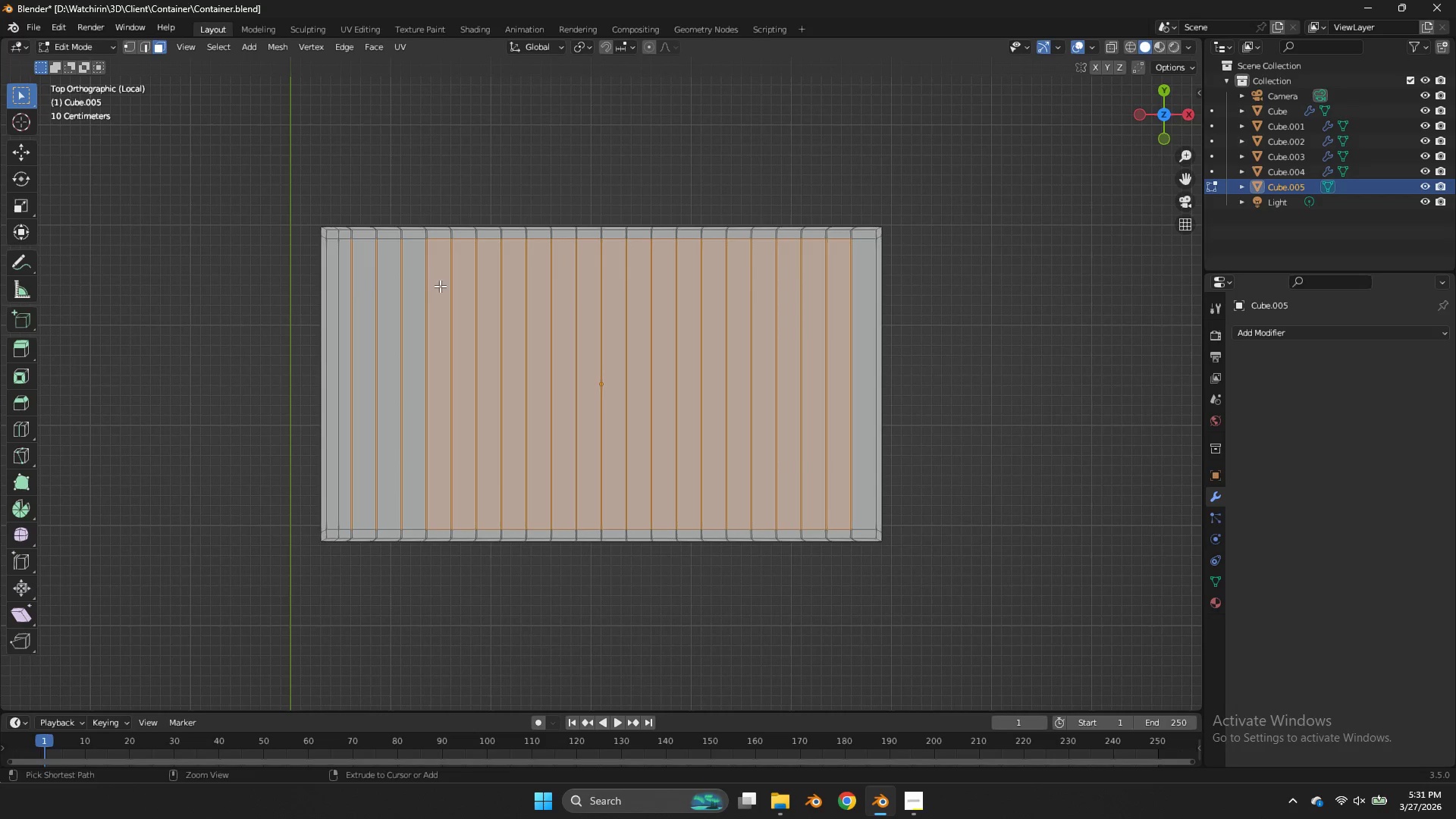 
left_click_drag(start_coordinate=[441, 282], to_coordinate=[437, 300])
 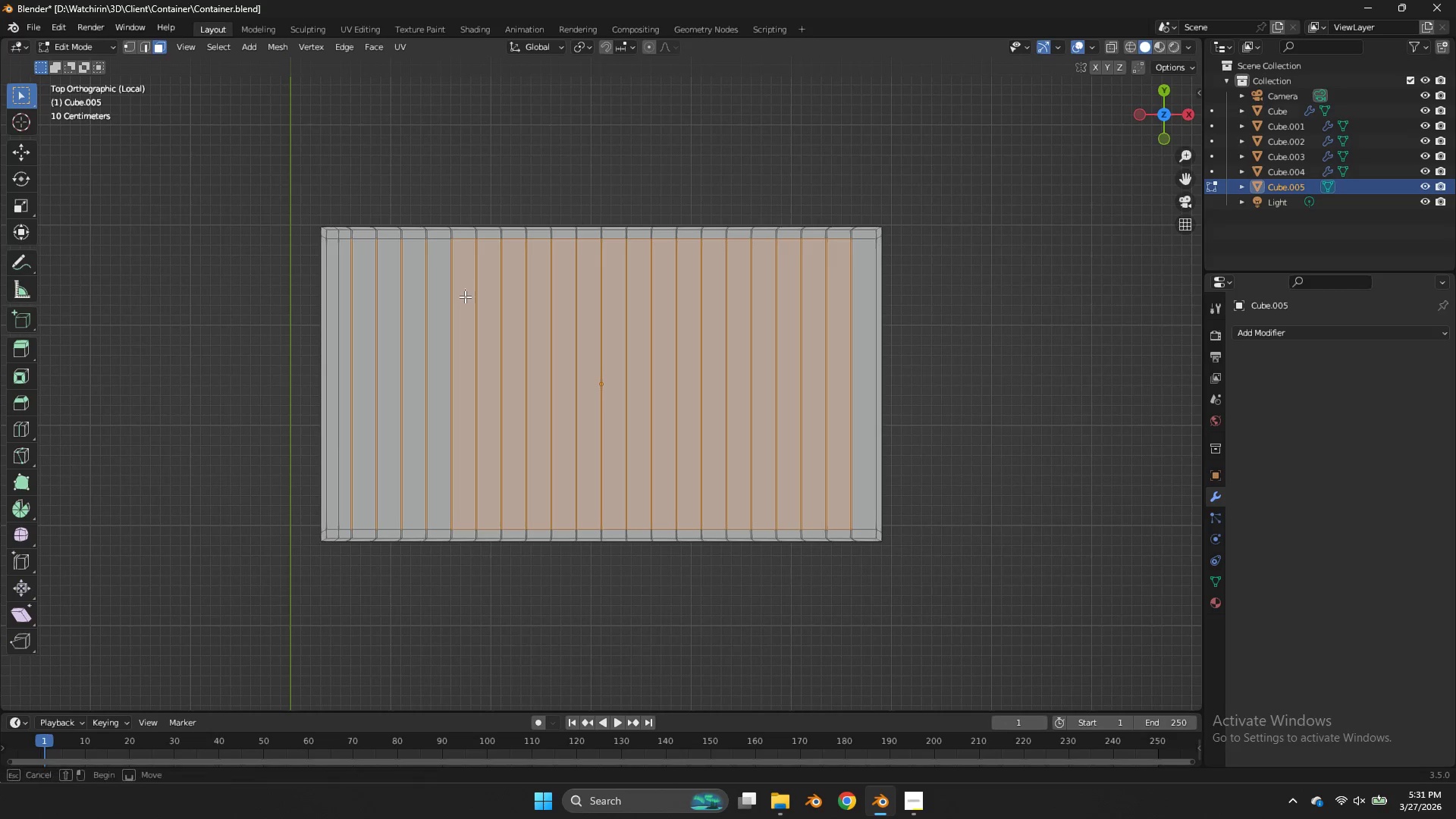 
left_click_drag(start_coordinate=[465, 288], to_coordinate=[465, 304])
 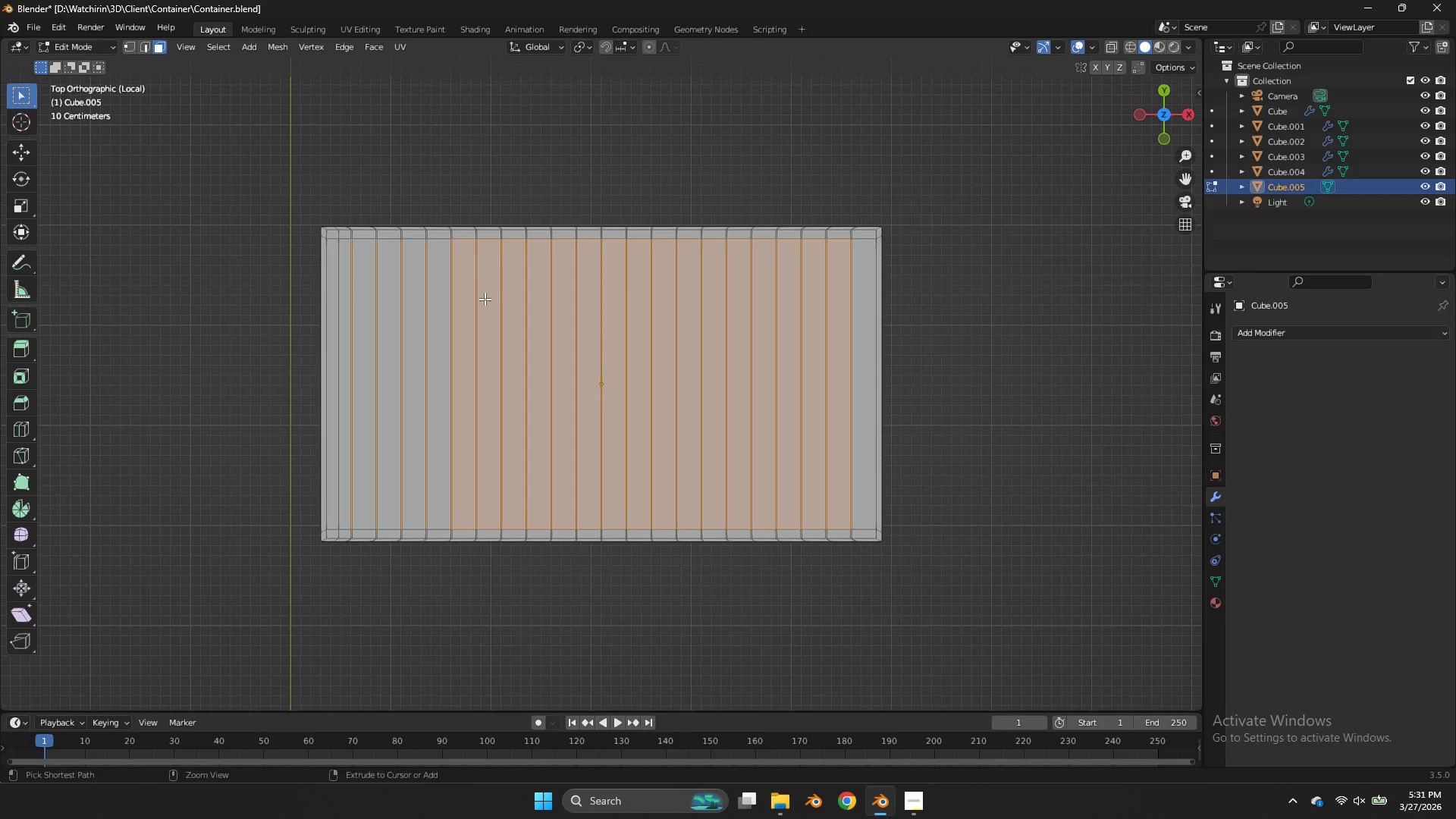 
left_click_drag(start_coordinate=[484, 299], to_coordinate=[493, 312])
 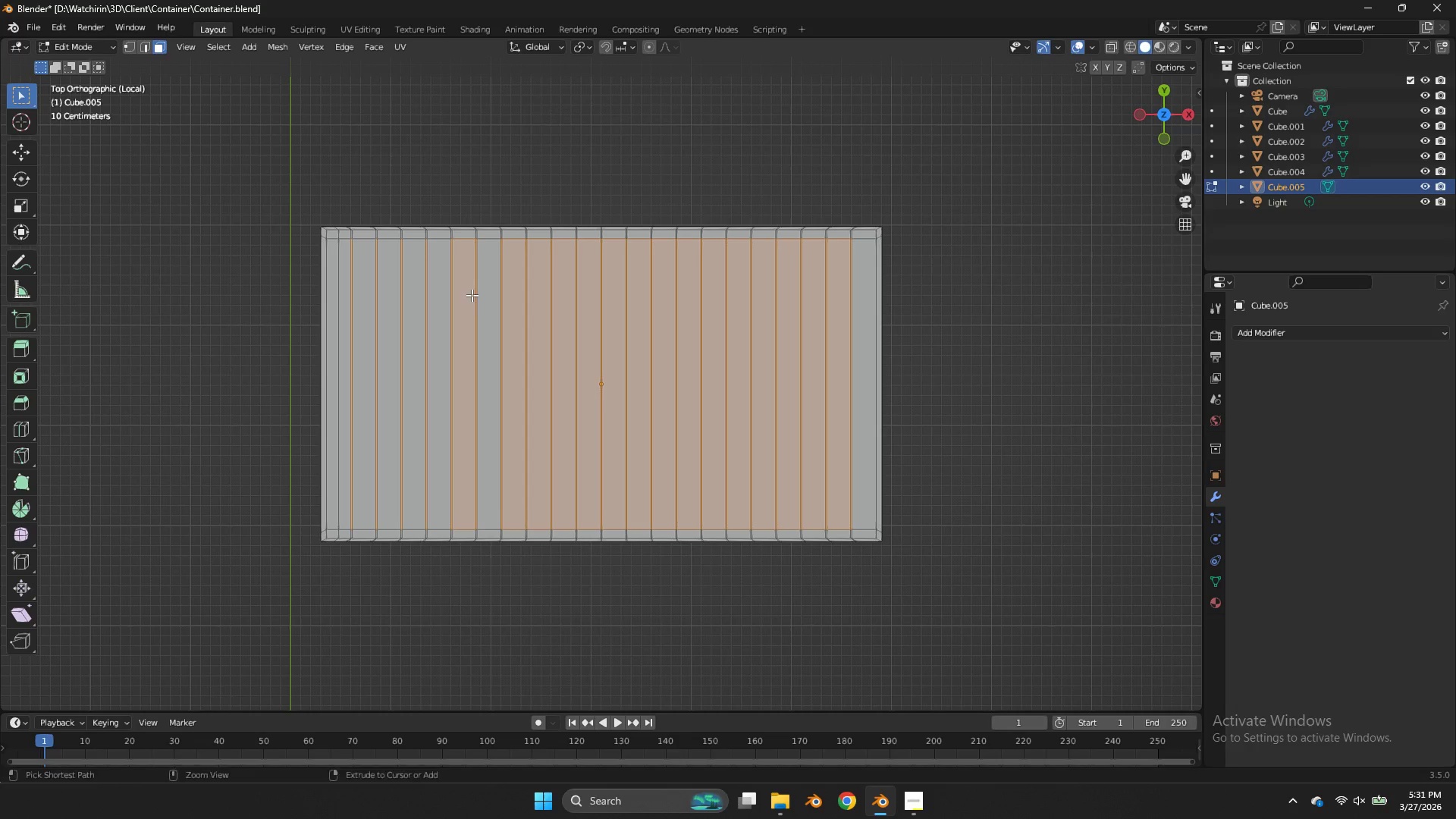 
left_click_drag(start_coordinate=[472, 295], to_coordinate=[464, 318])
 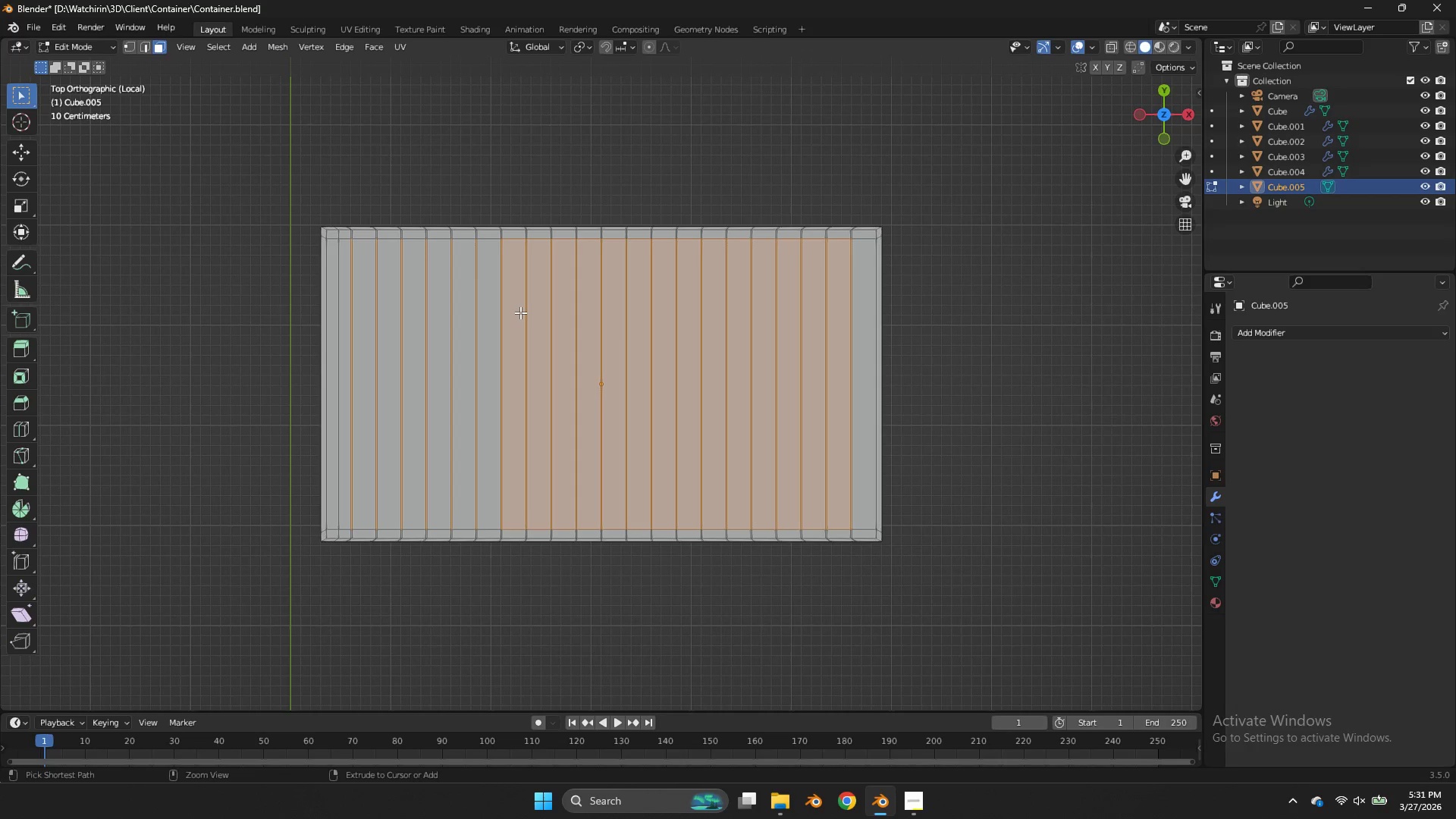 
left_click_drag(start_coordinate=[520, 312], to_coordinate=[510, 332])
 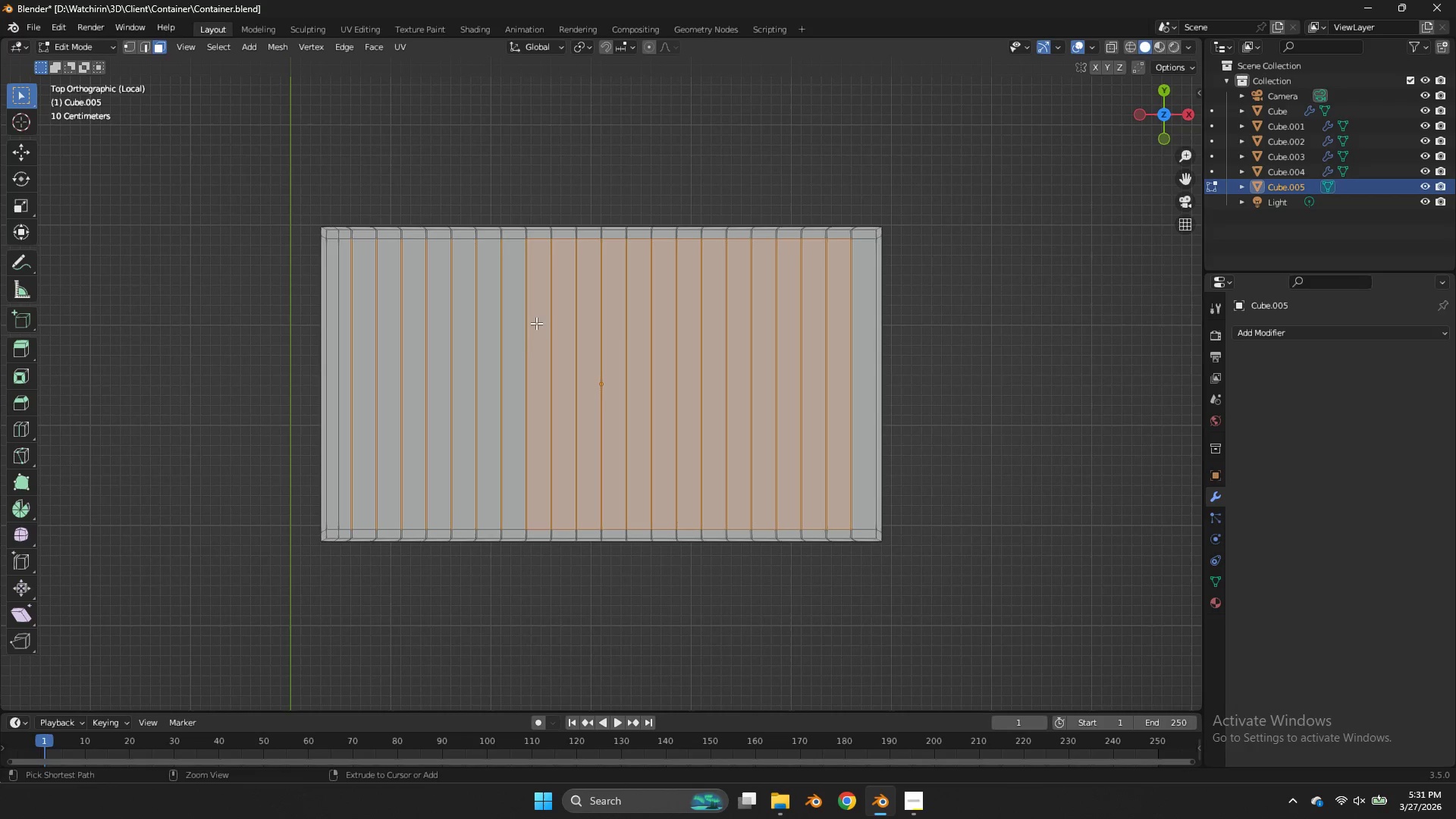 
left_click_drag(start_coordinate=[537, 323], to_coordinate=[533, 349])
 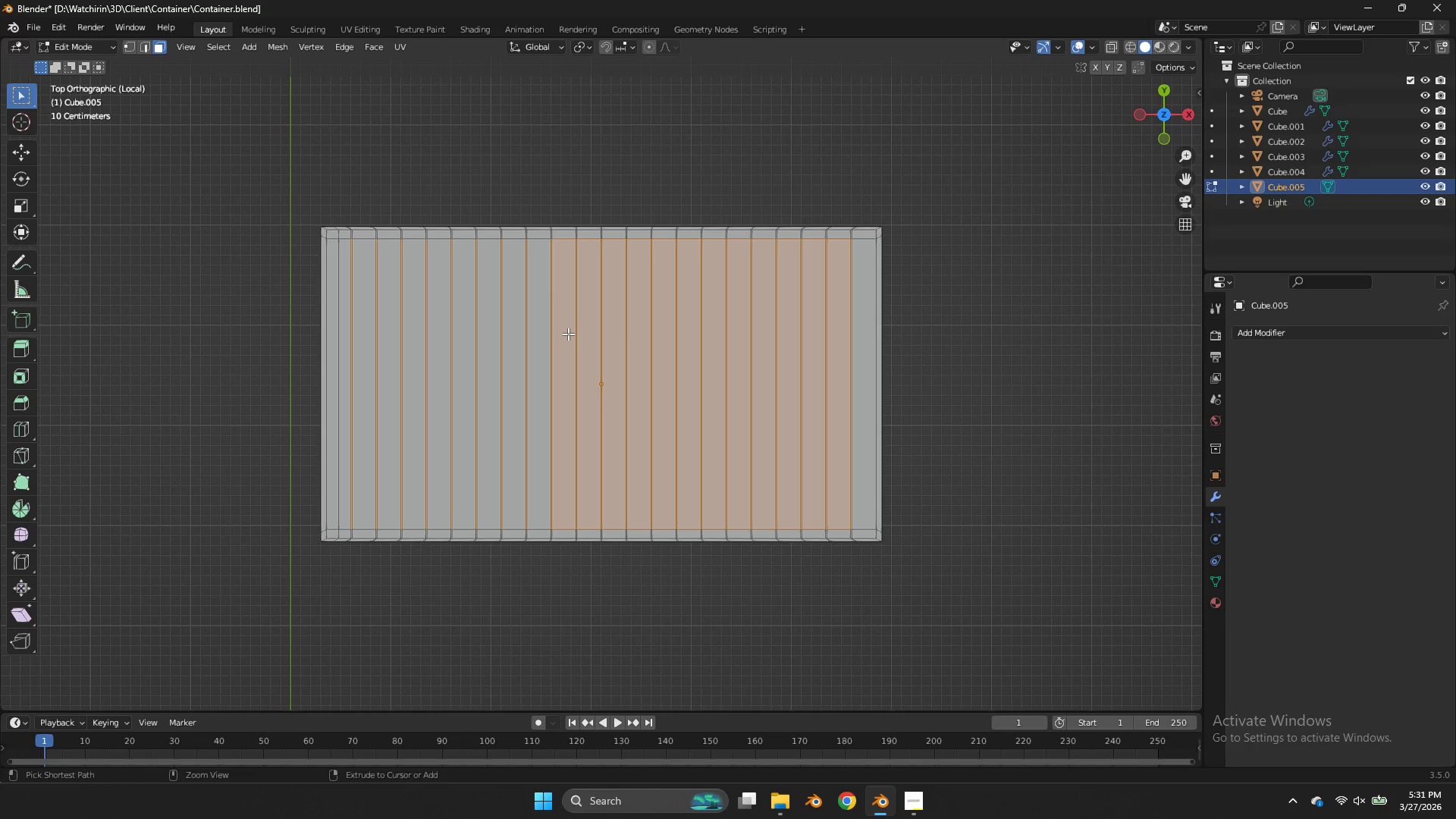 
left_click_drag(start_coordinate=[568, 331], to_coordinate=[563, 352])
 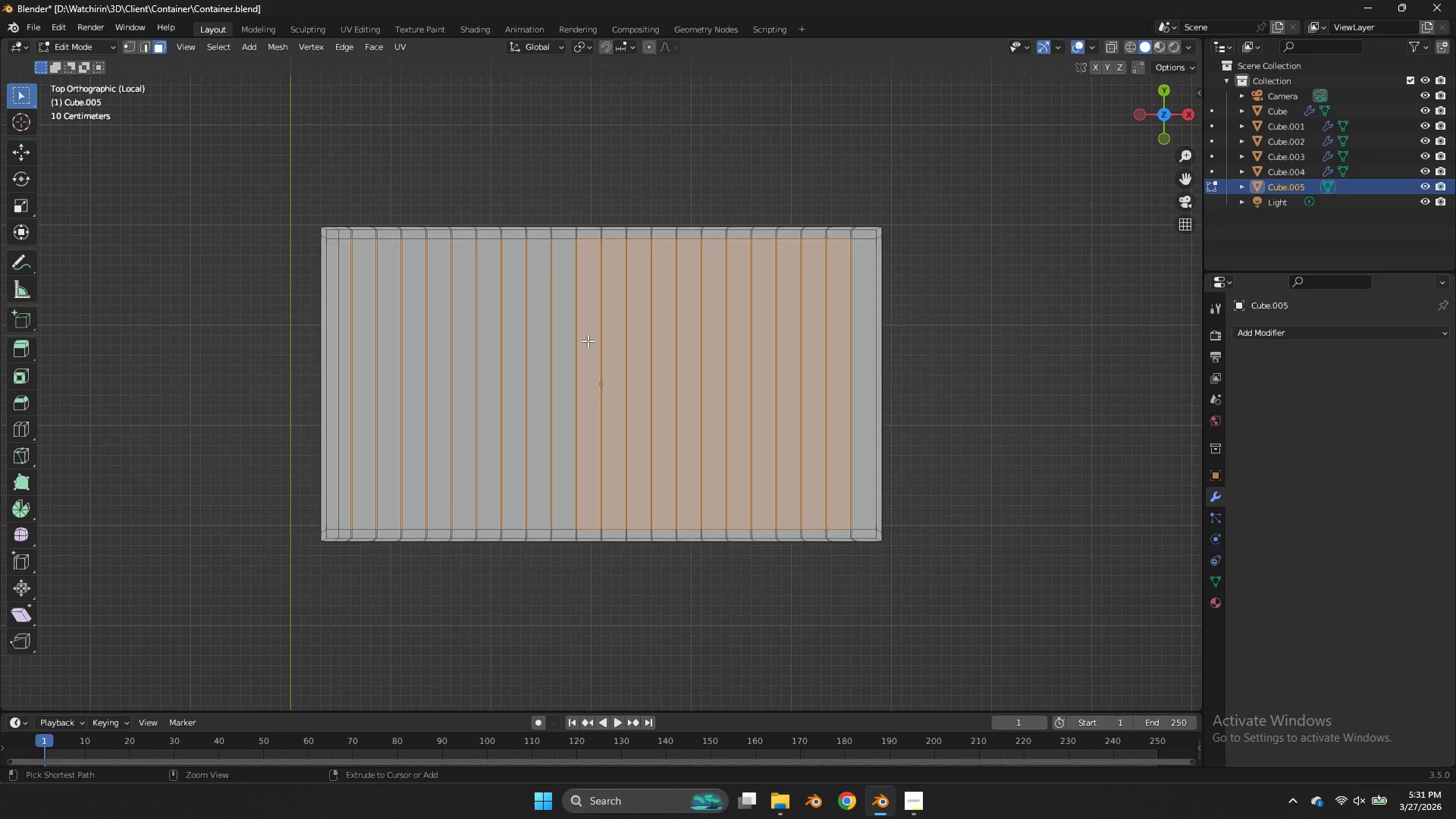 
left_click_drag(start_coordinate=[588, 340], to_coordinate=[593, 356])
 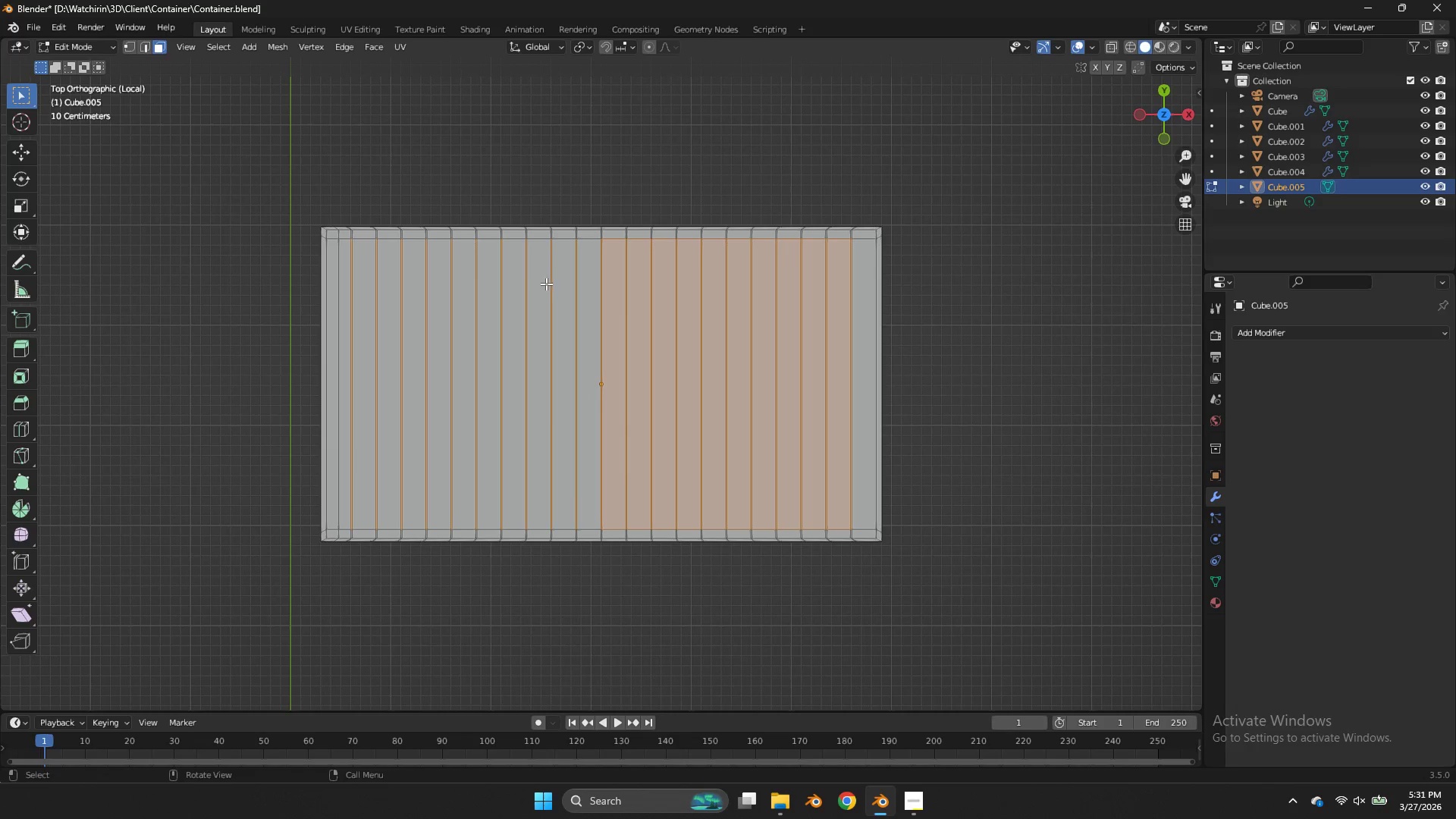 
hold_key(key=ControlLeft, duration=2.5)
 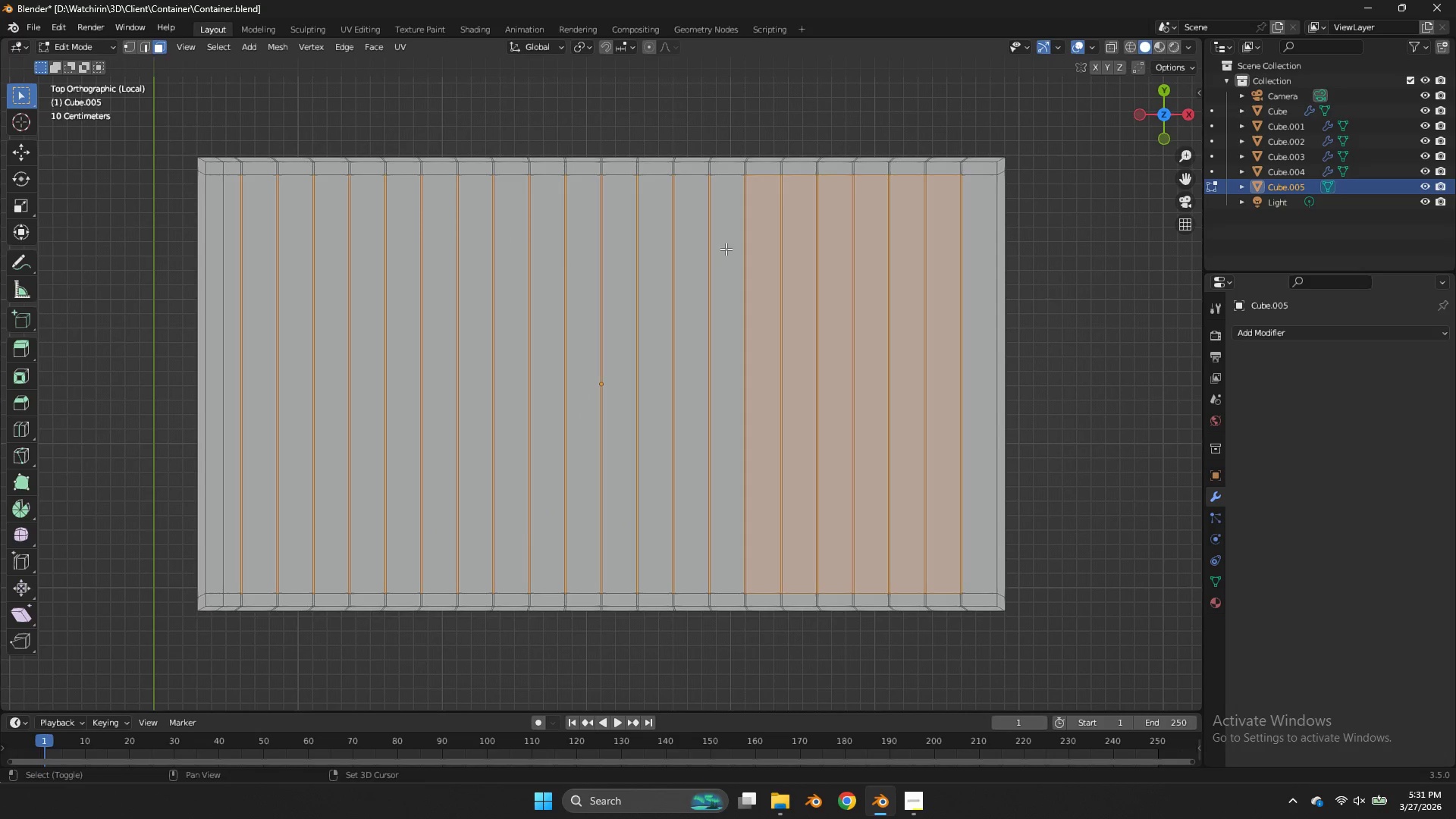 
scroll: coordinate [571, 271], scroll_direction: up, amount: 2.0
 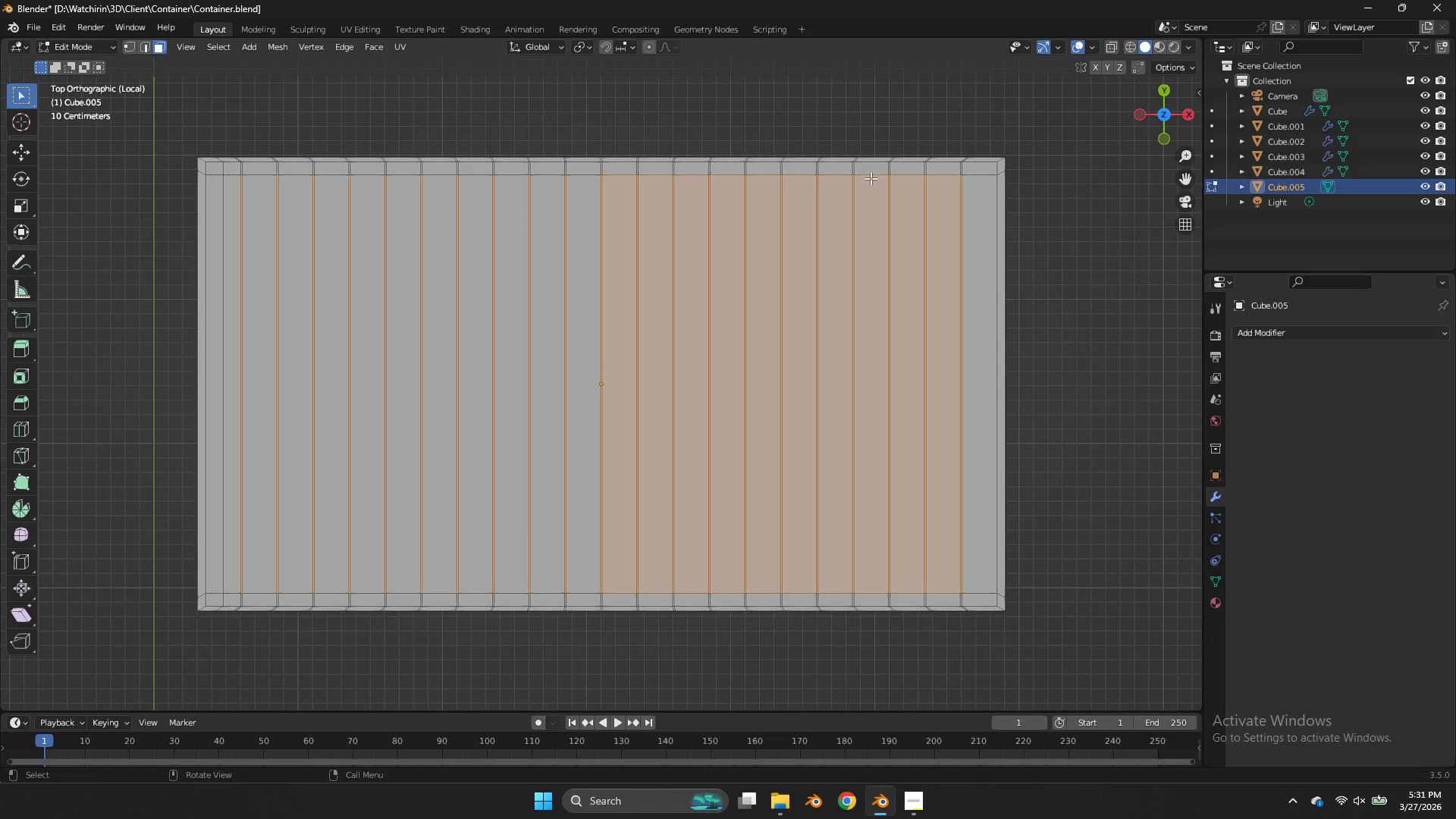 
left_click_drag(start_coordinate=[654, 212], to_coordinate=[645, 238])
 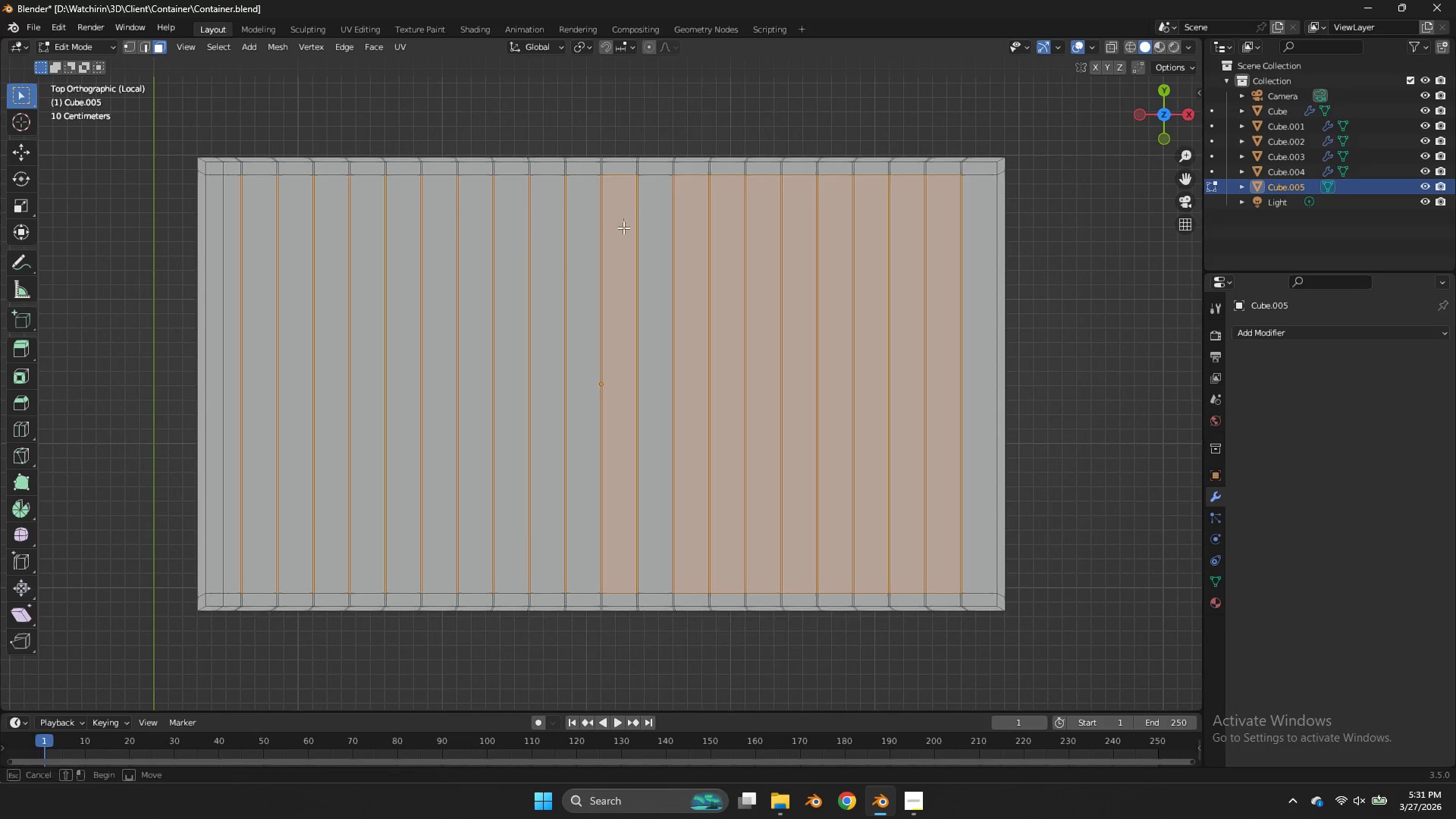 
left_click_drag(start_coordinate=[623, 218], to_coordinate=[622, 244])
 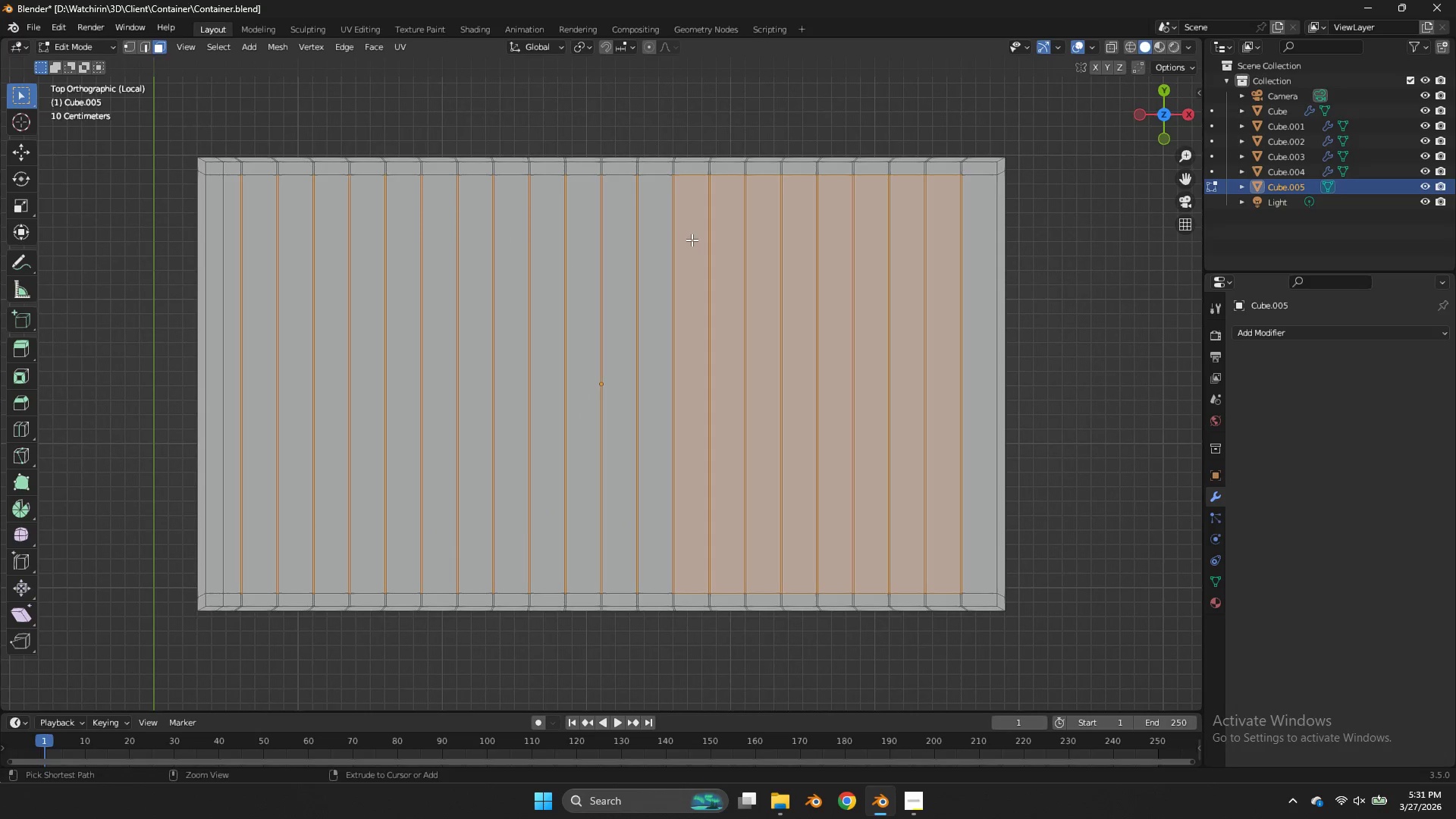 
left_click_drag(start_coordinate=[692, 240], to_coordinate=[698, 256])
 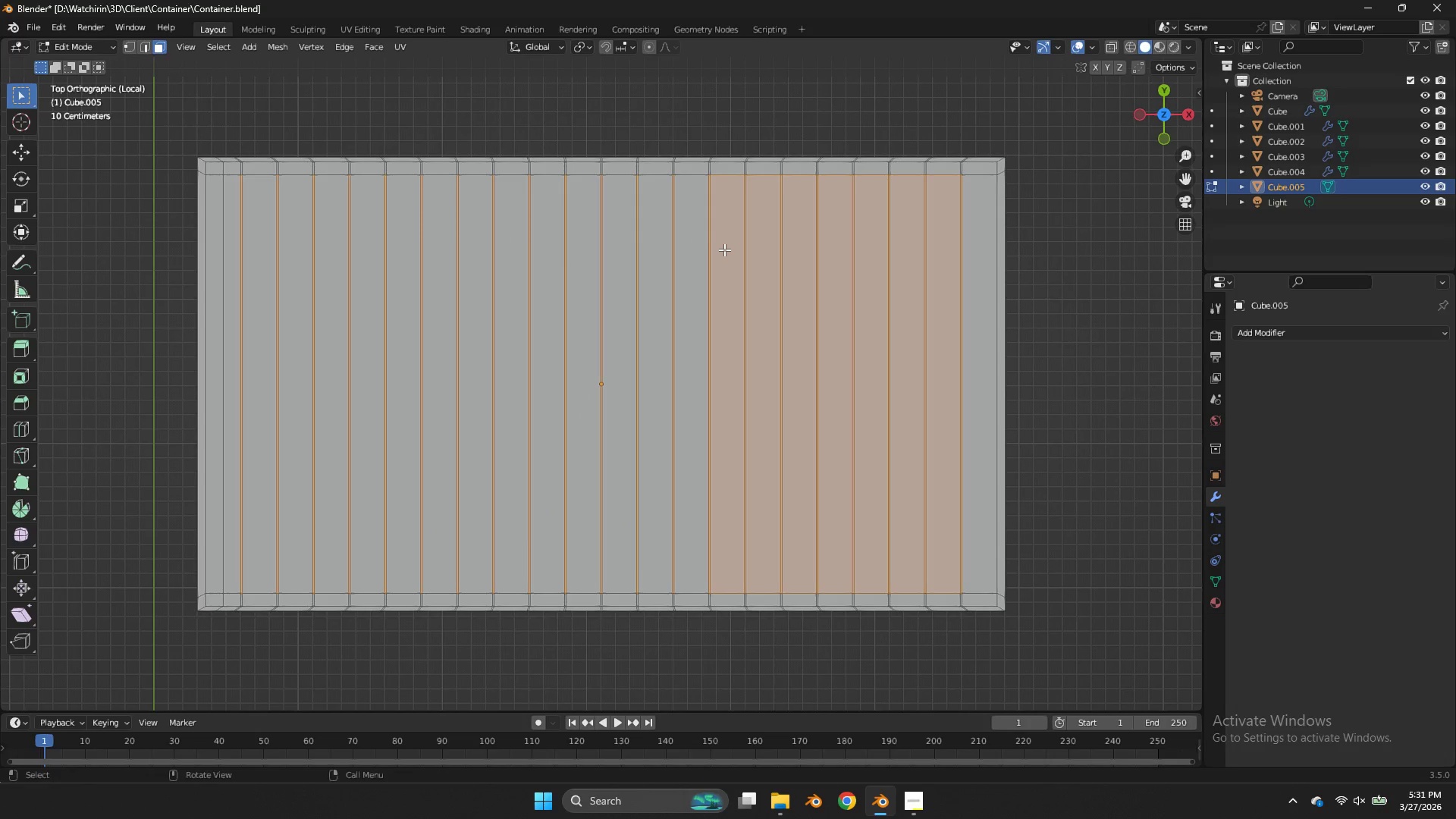 
hold_key(key=ShiftLeft, duration=3.12)
left_click([726, 249])
 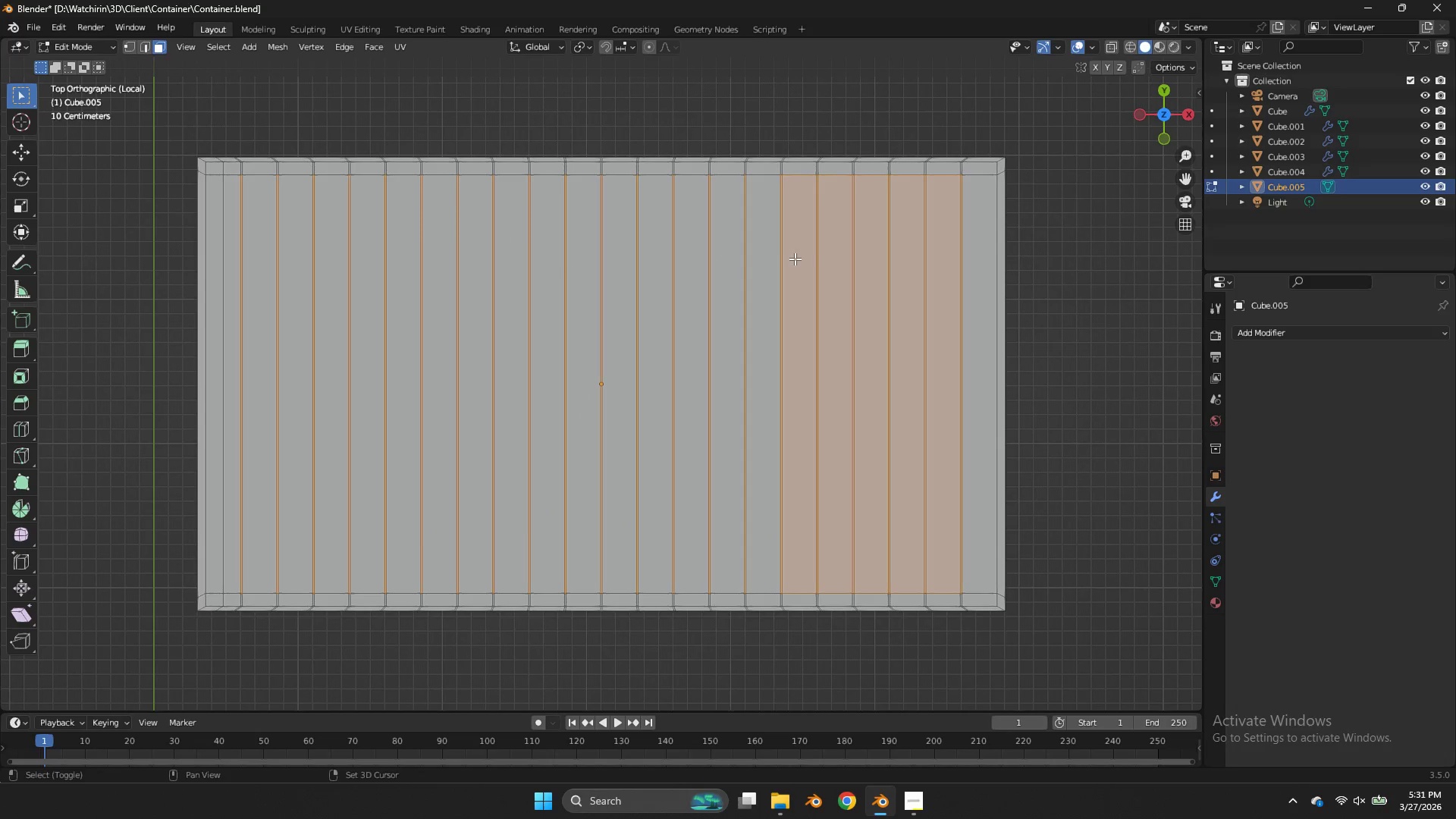 
double_click([805, 259])
 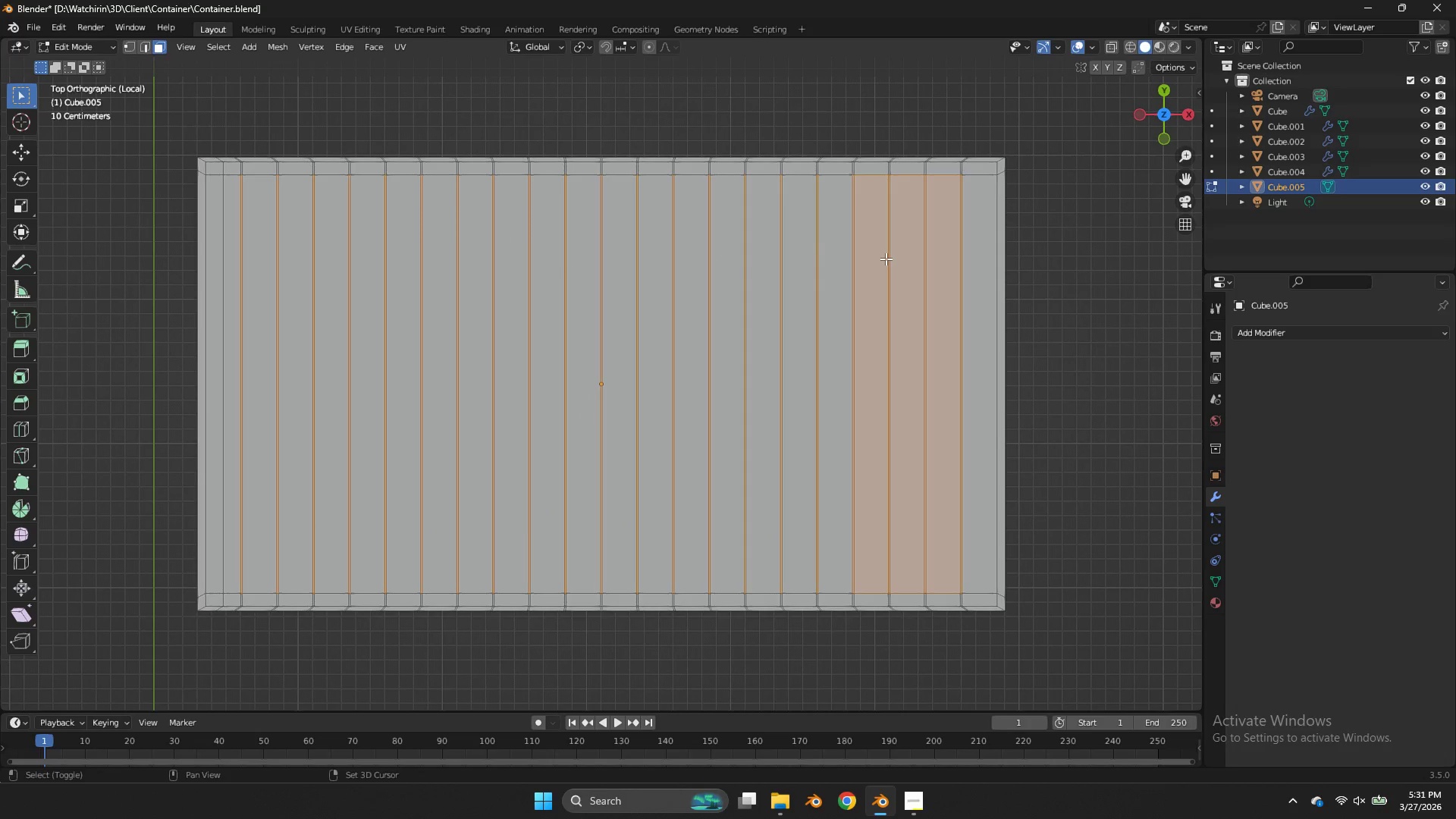 
triple_click([886, 259])
 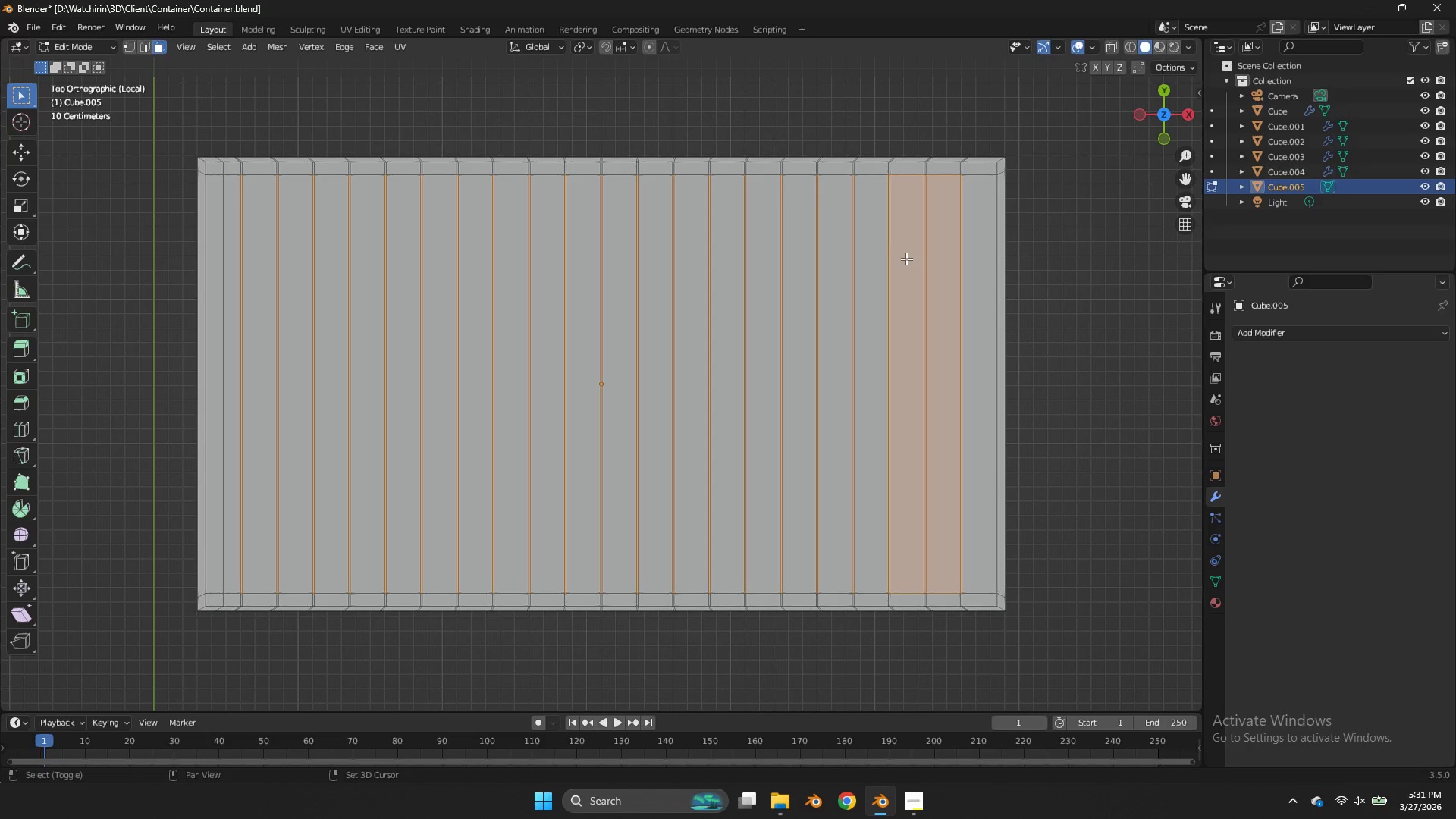 
triple_click([906, 259])
 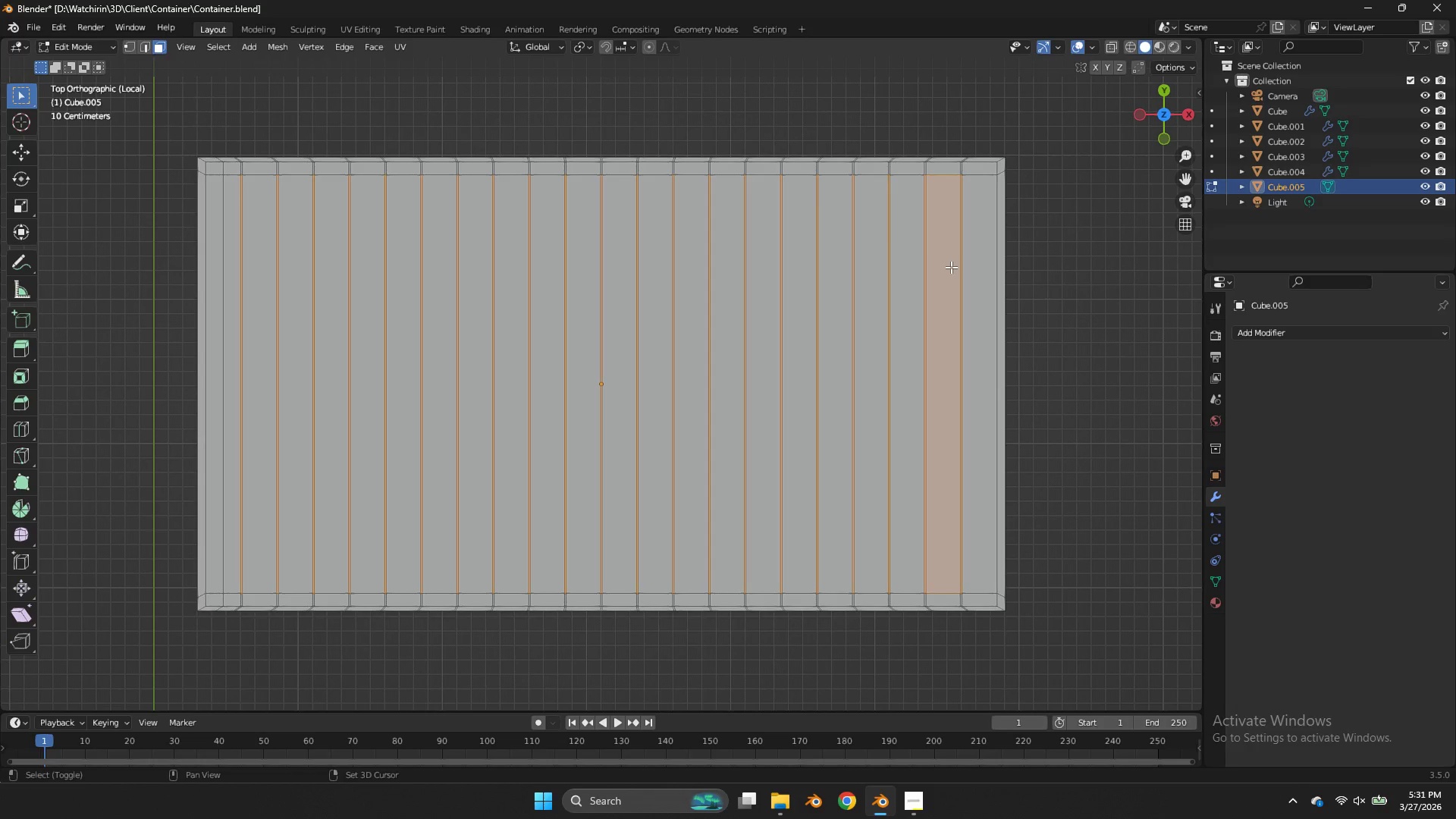 
triple_click([951, 267])
 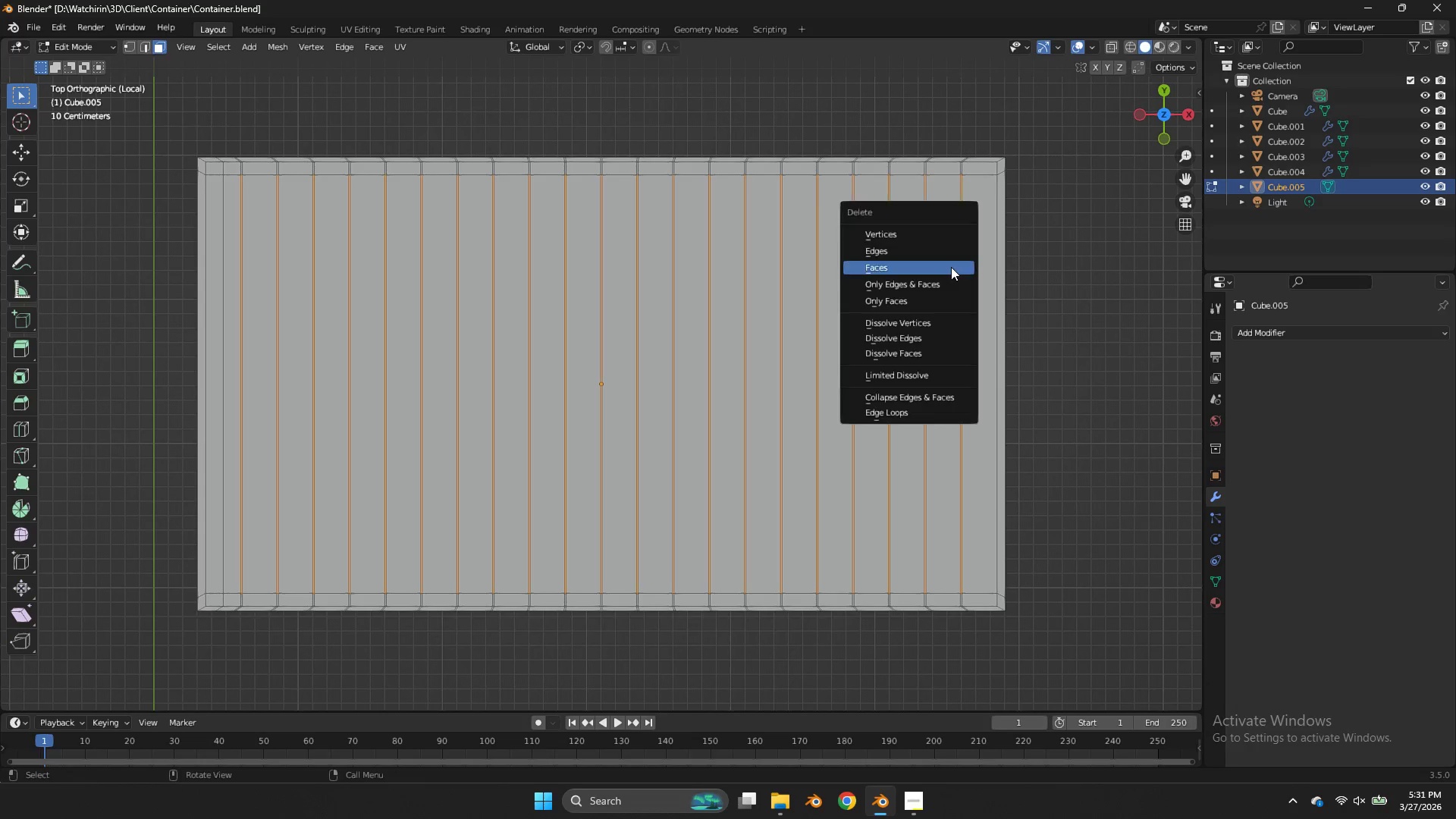 
key(X)
 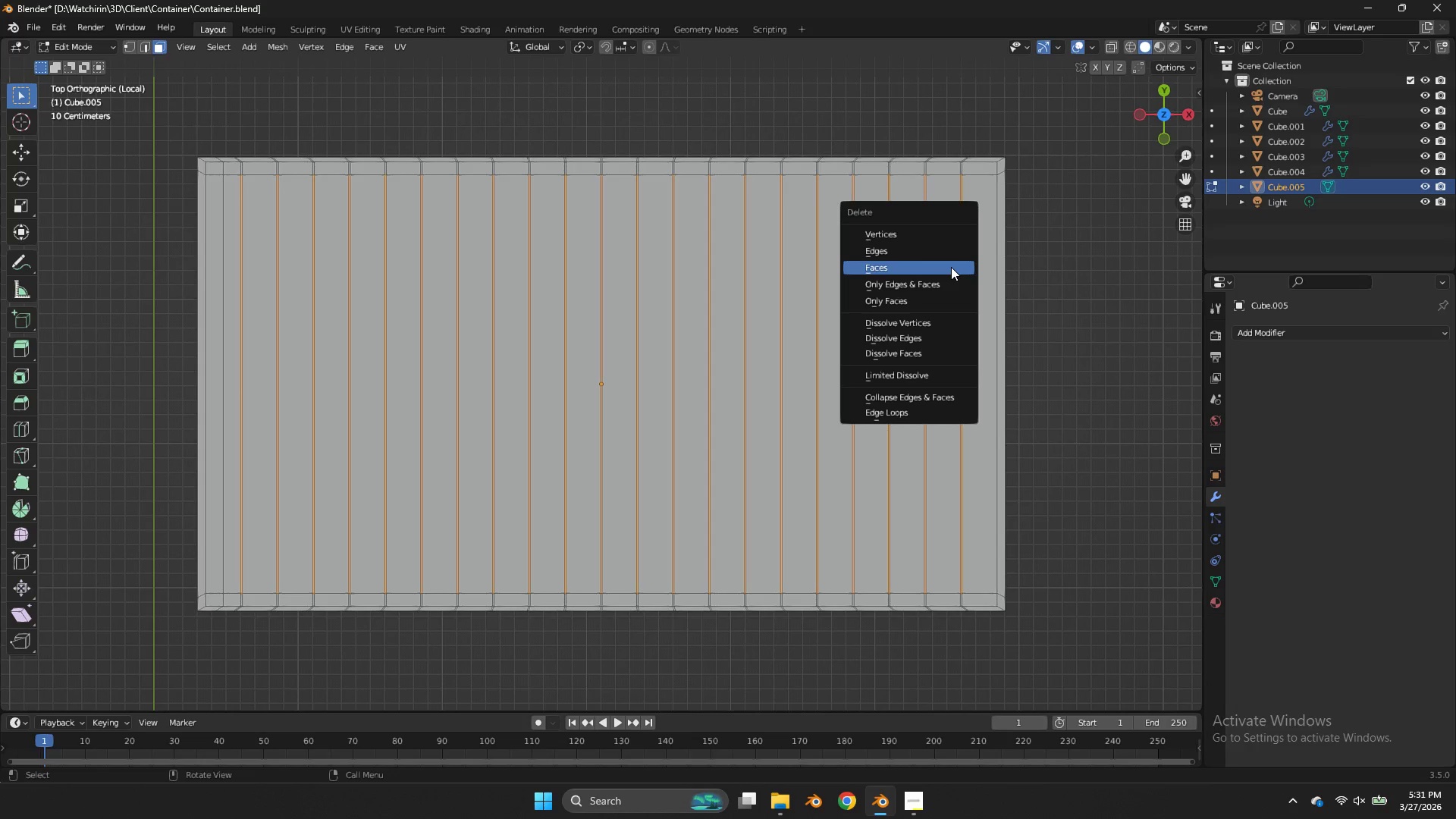 
left_click([951, 267])
 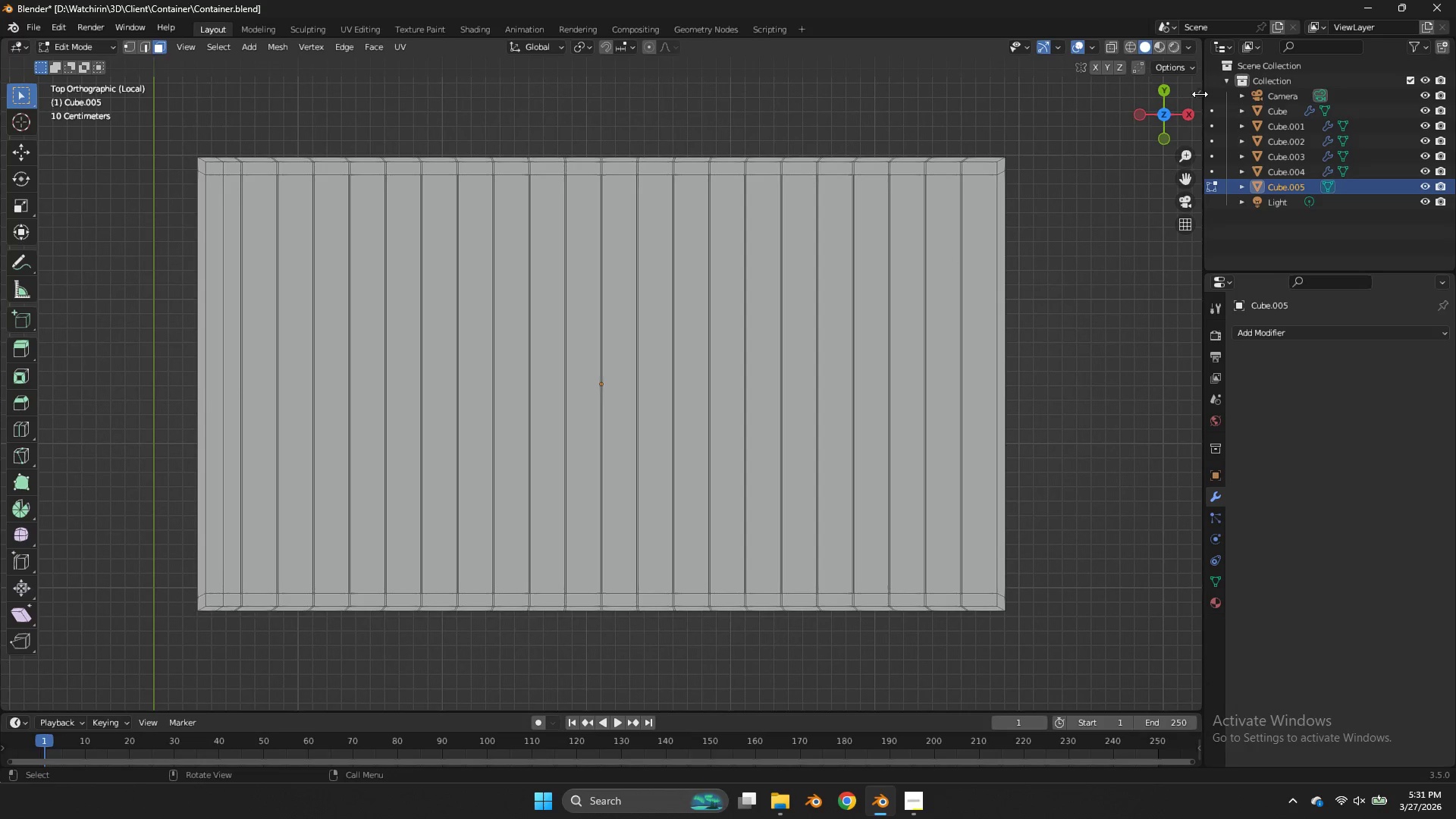 
left_click_drag(start_coordinate=[1175, 103], to_coordinate=[55, 607])
 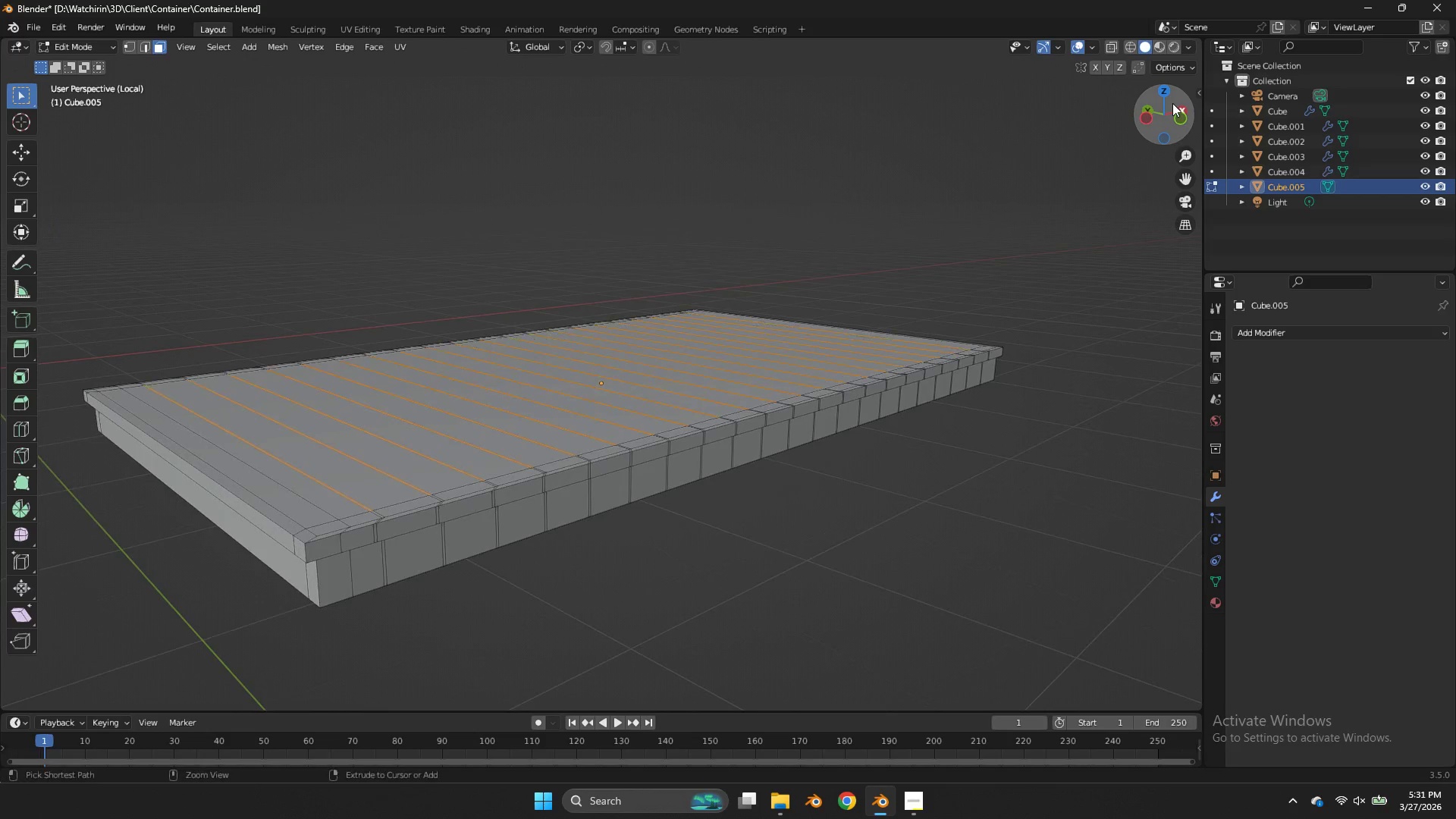 
key(Control+Z)
 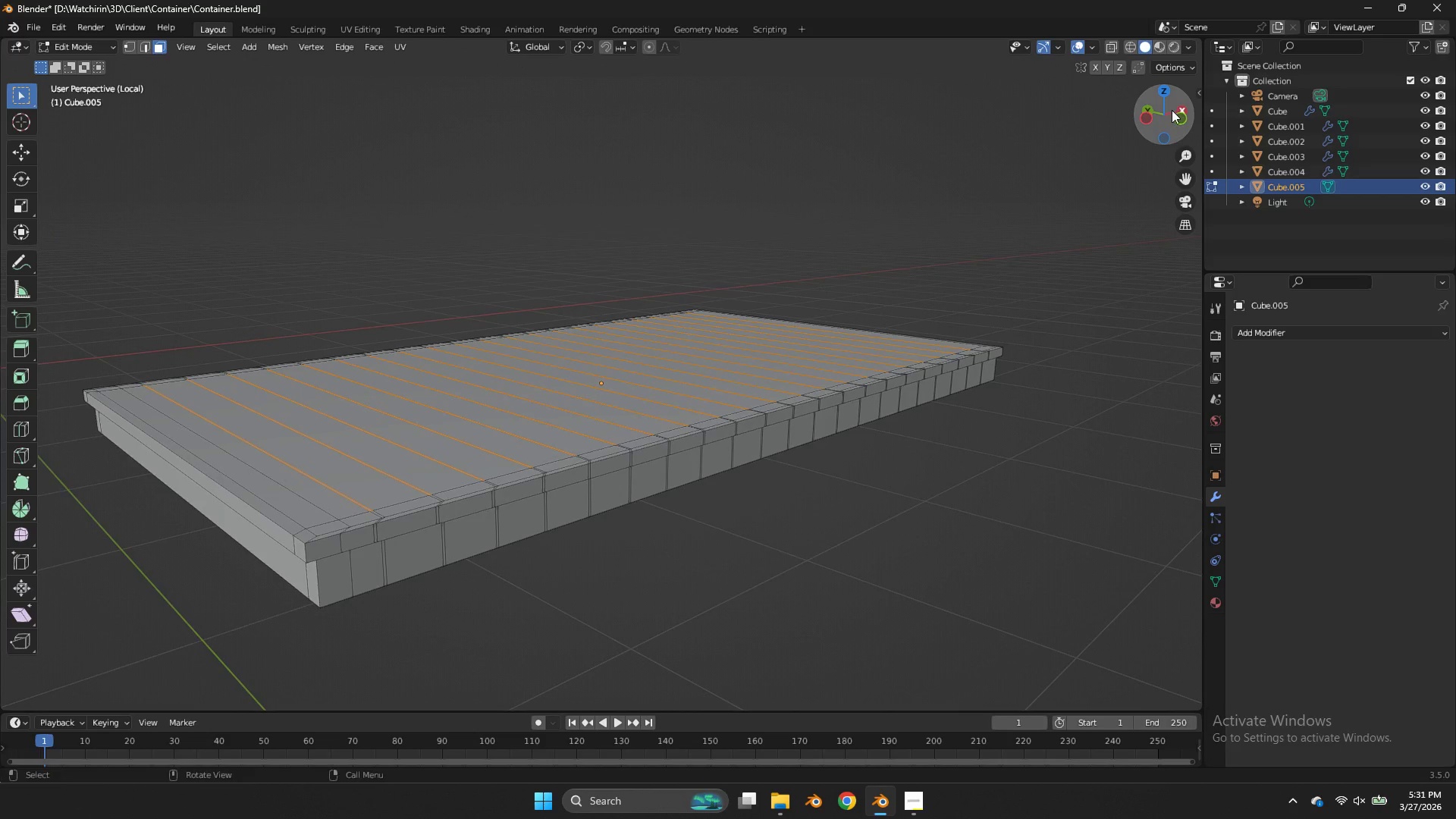 
left_click_drag(start_coordinate=[1172, 109], to_coordinate=[53, 135])
 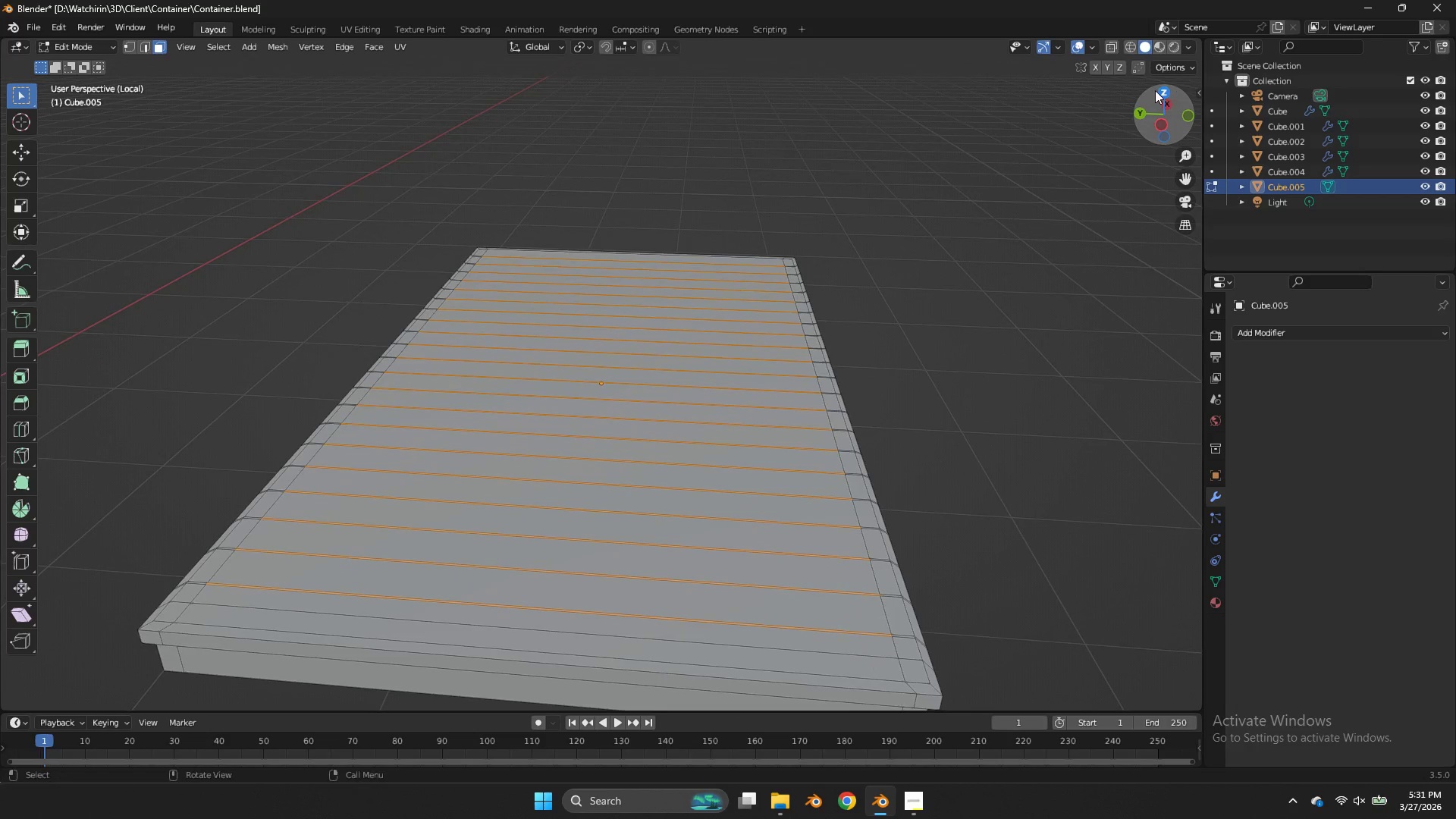 
left_click([1155, 90])
 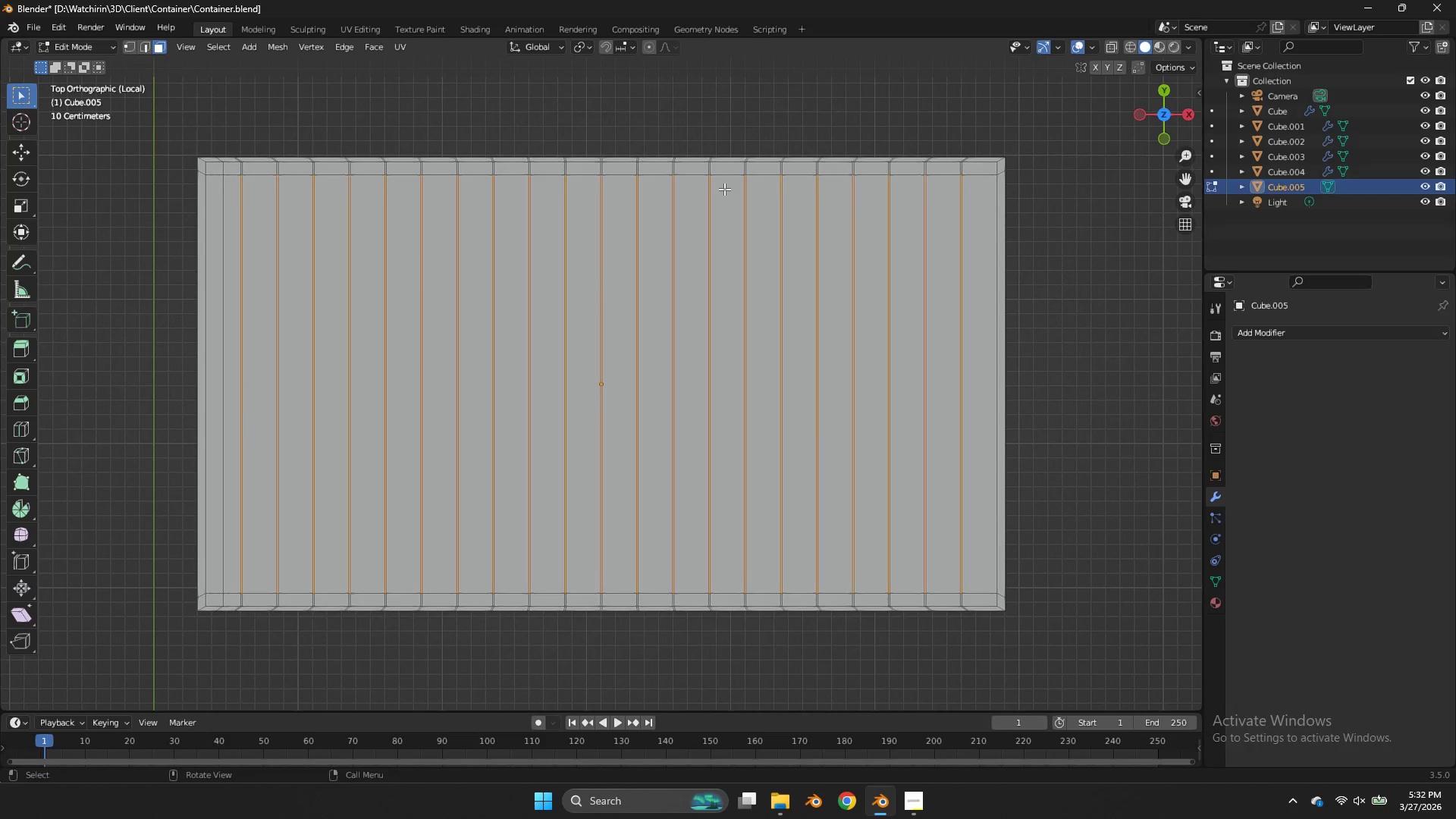 
key(Shift+ShiftLeft)
 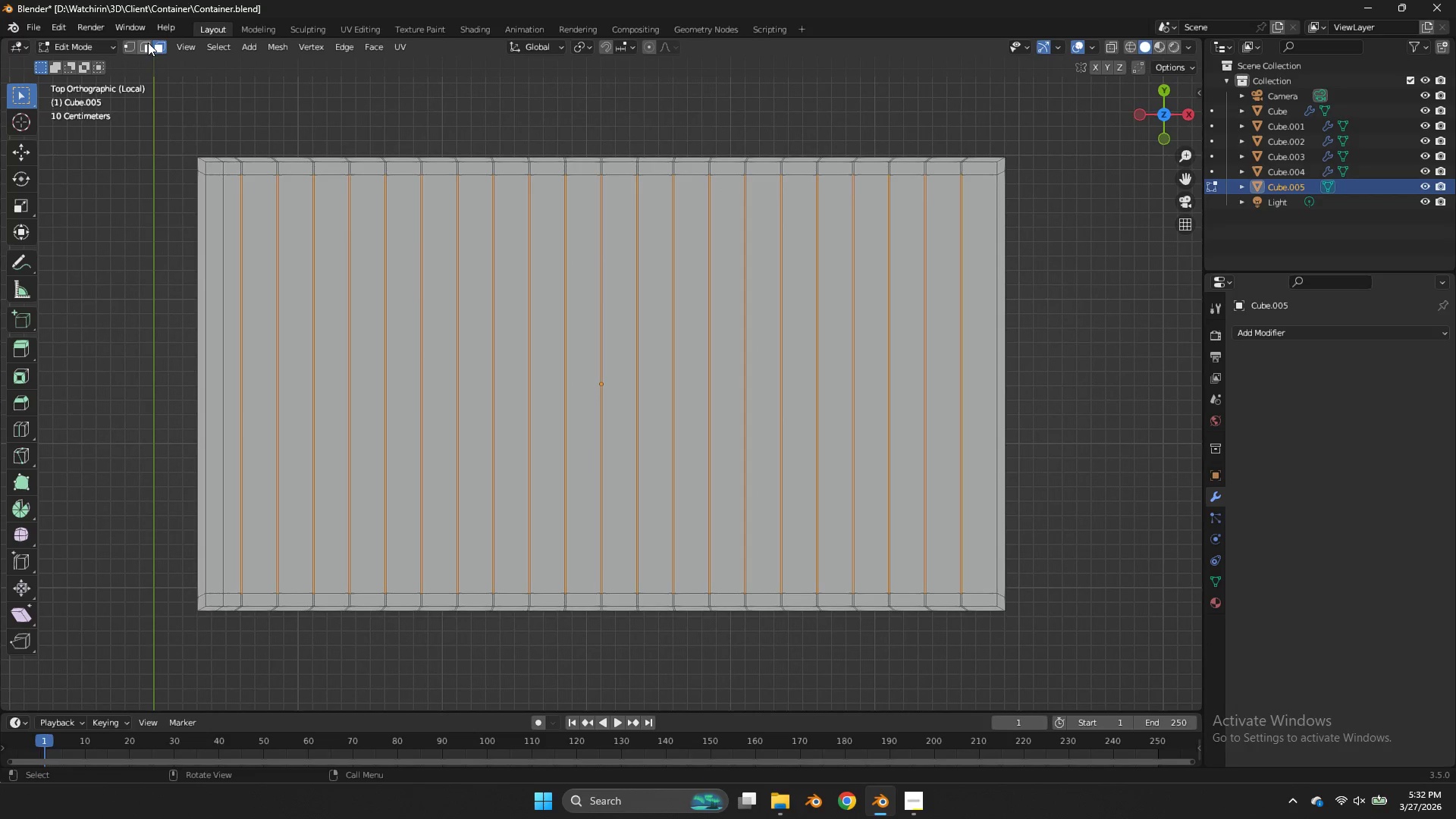 
left_click([145, 42])
 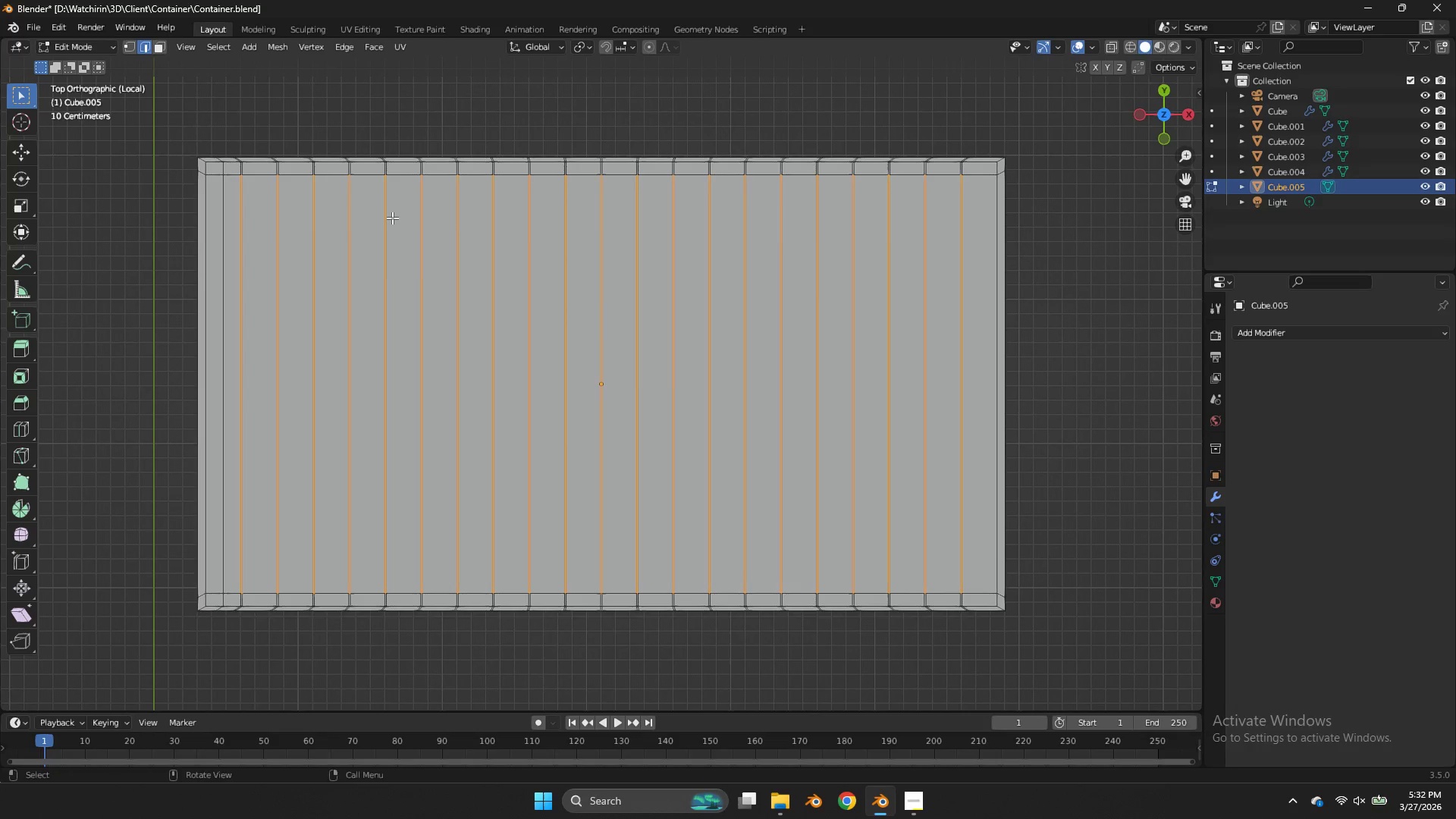 
key(Z)
 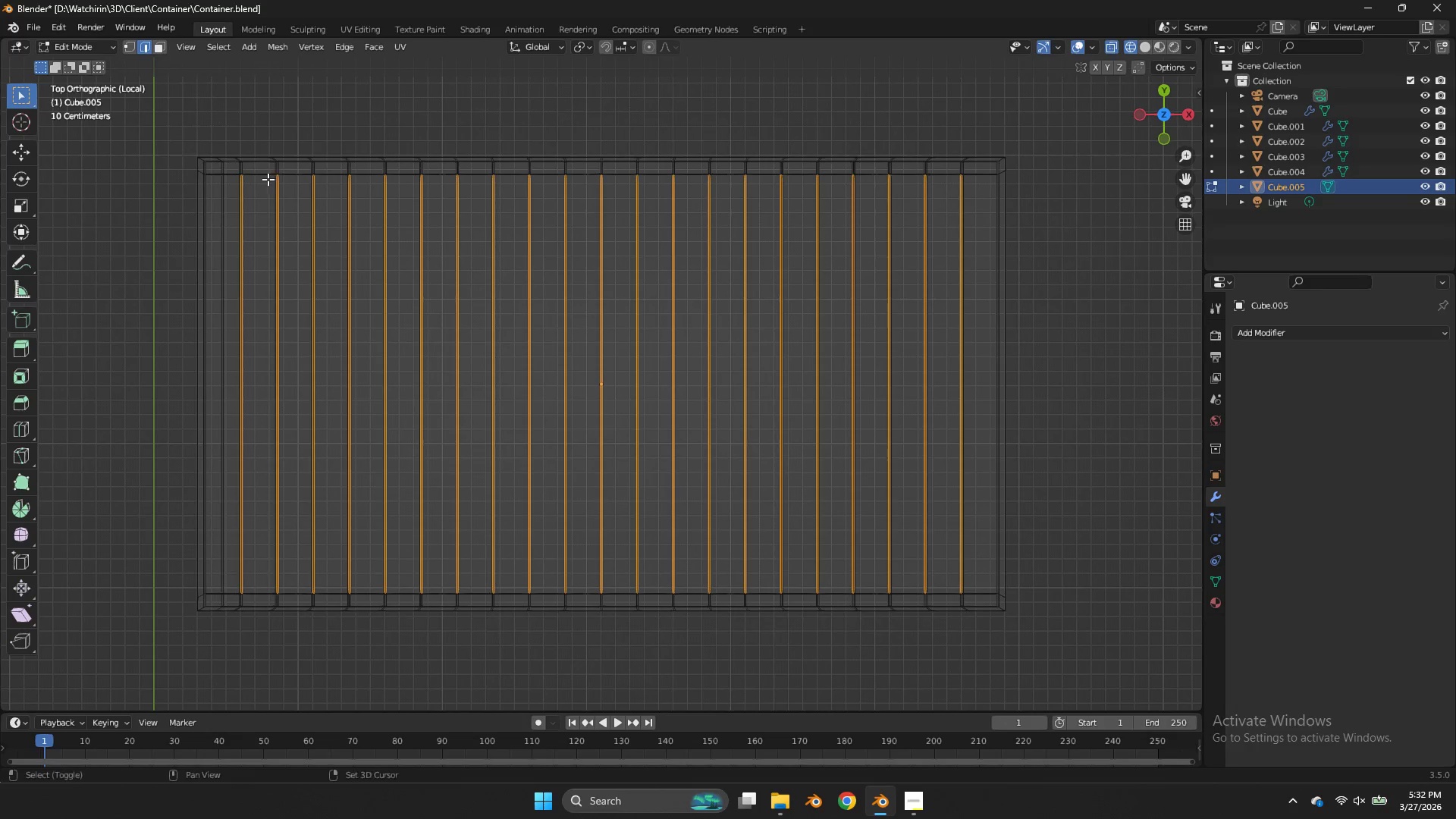 
hold_key(key=ShiftLeft, duration=3.0)
left_click_drag(start_coordinate=[236, 171], to_coordinate=[974, 186])
 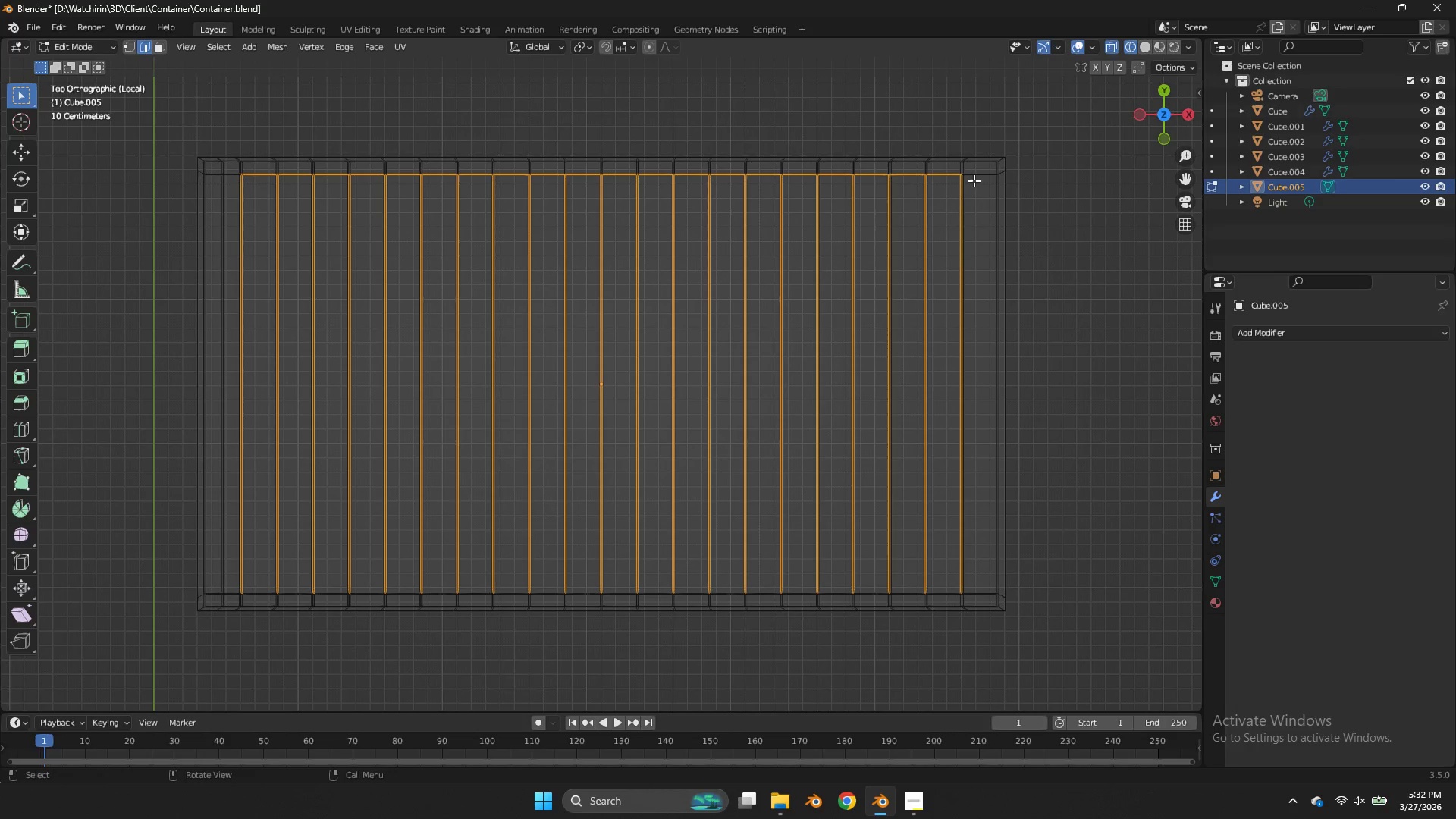 
key(Control+ControlLeft)
 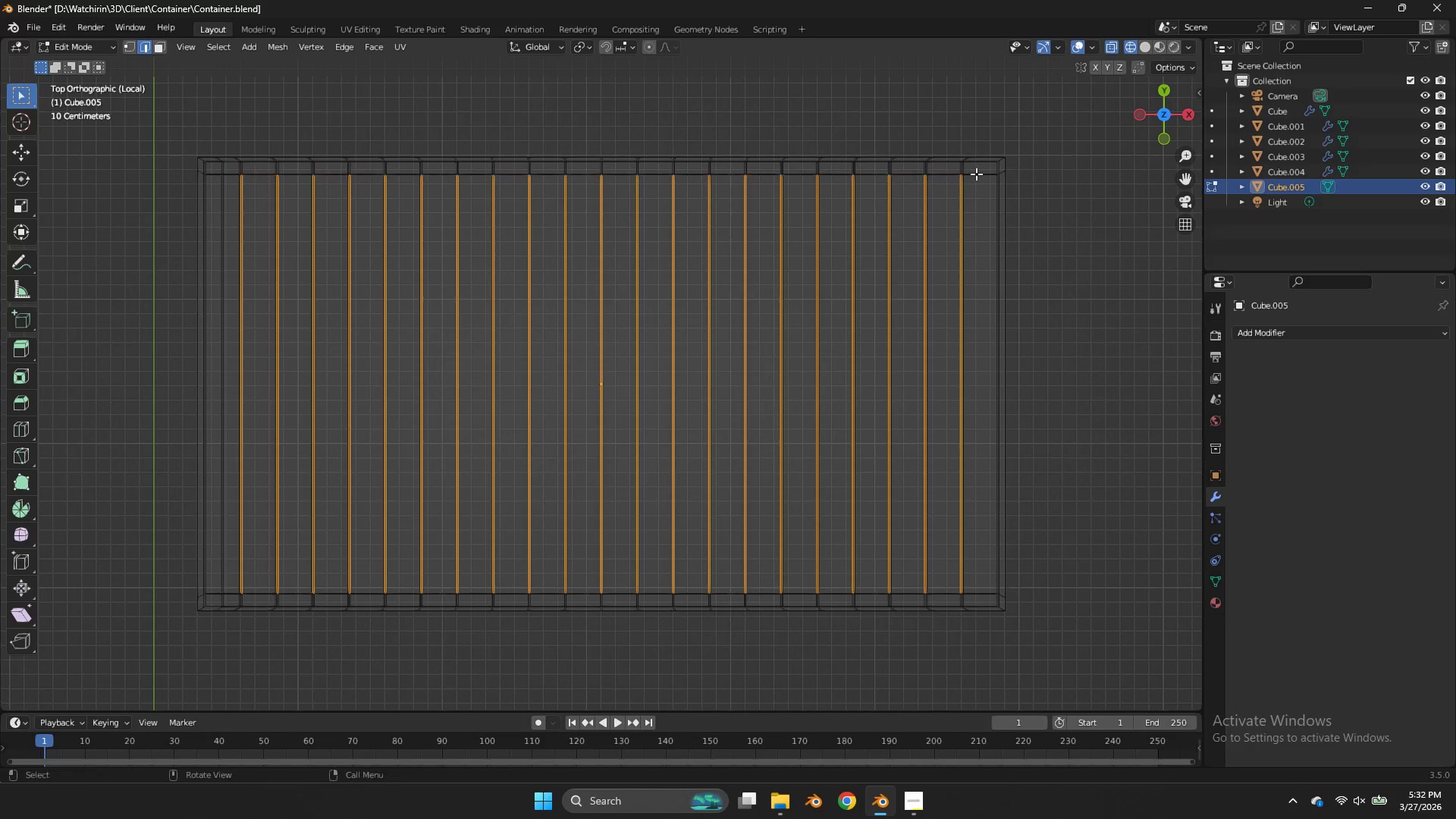 
key(Control+Z)
 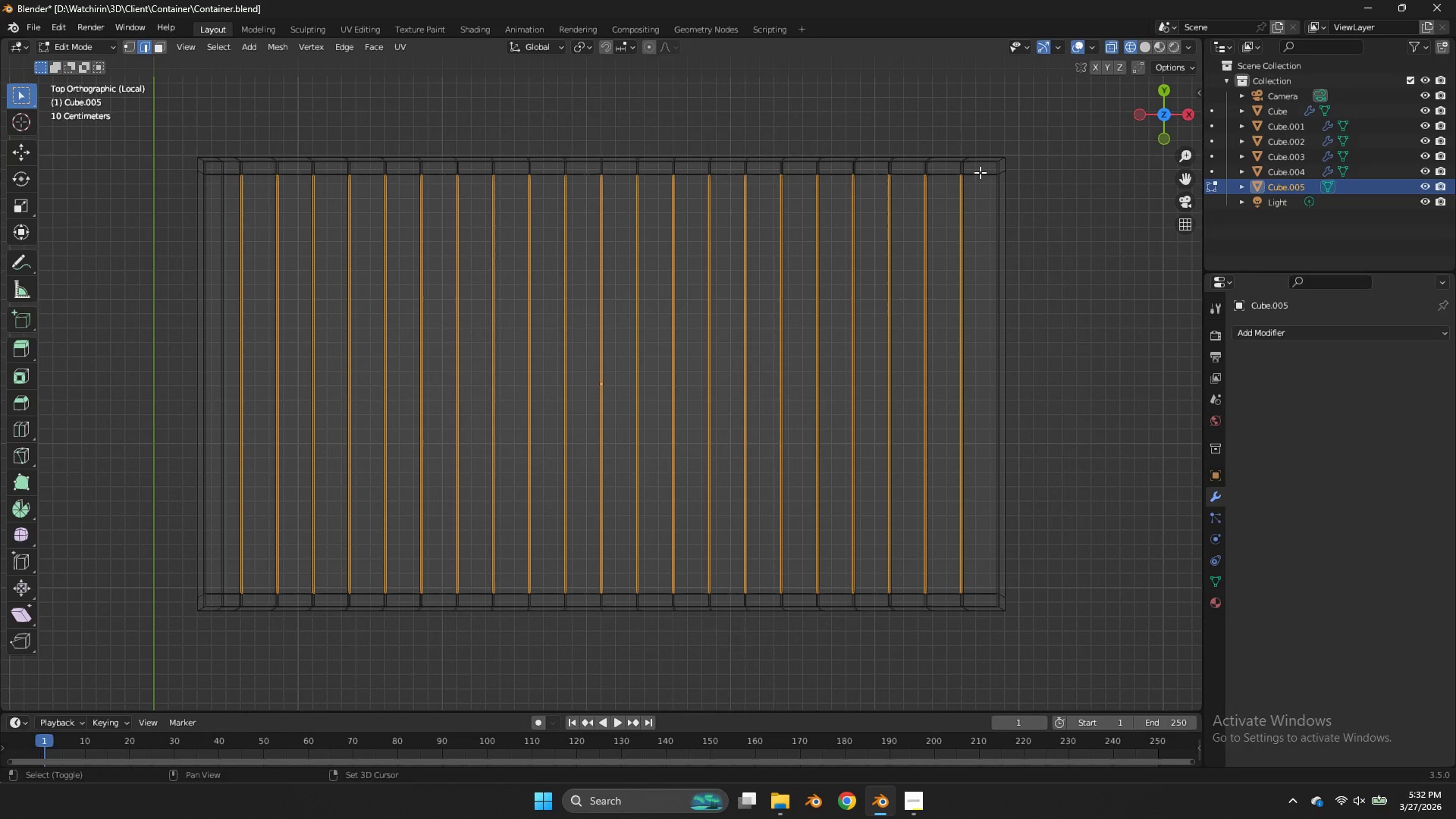 
hold_key(key=ShiftLeft, duration=4.61)
left_click_drag(start_coordinate=[982, 171], to_coordinate=[230, 199])
 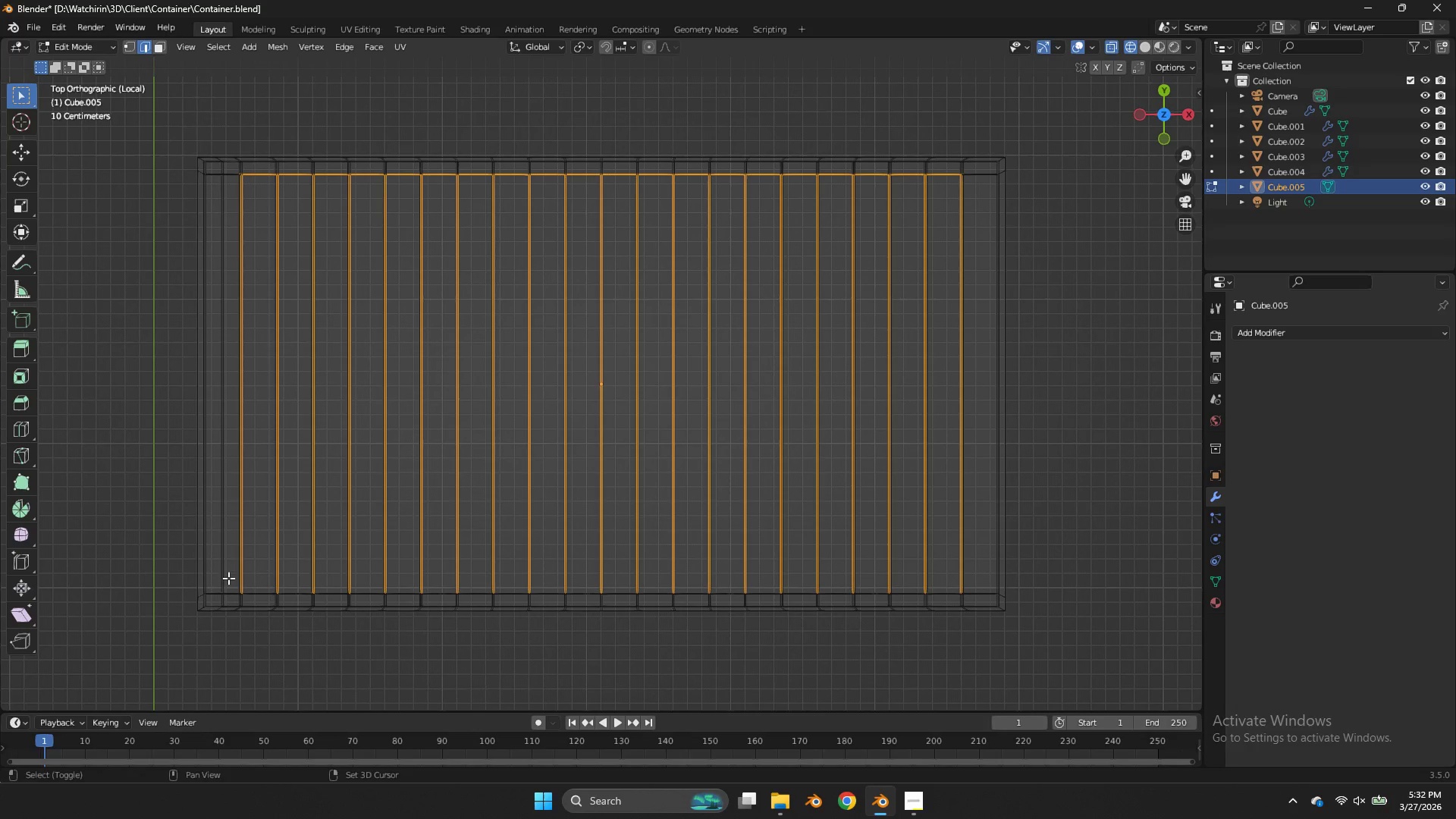 
left_click_drag(start_coordinate=[234, 582], to_coordinate=[978, 601])
 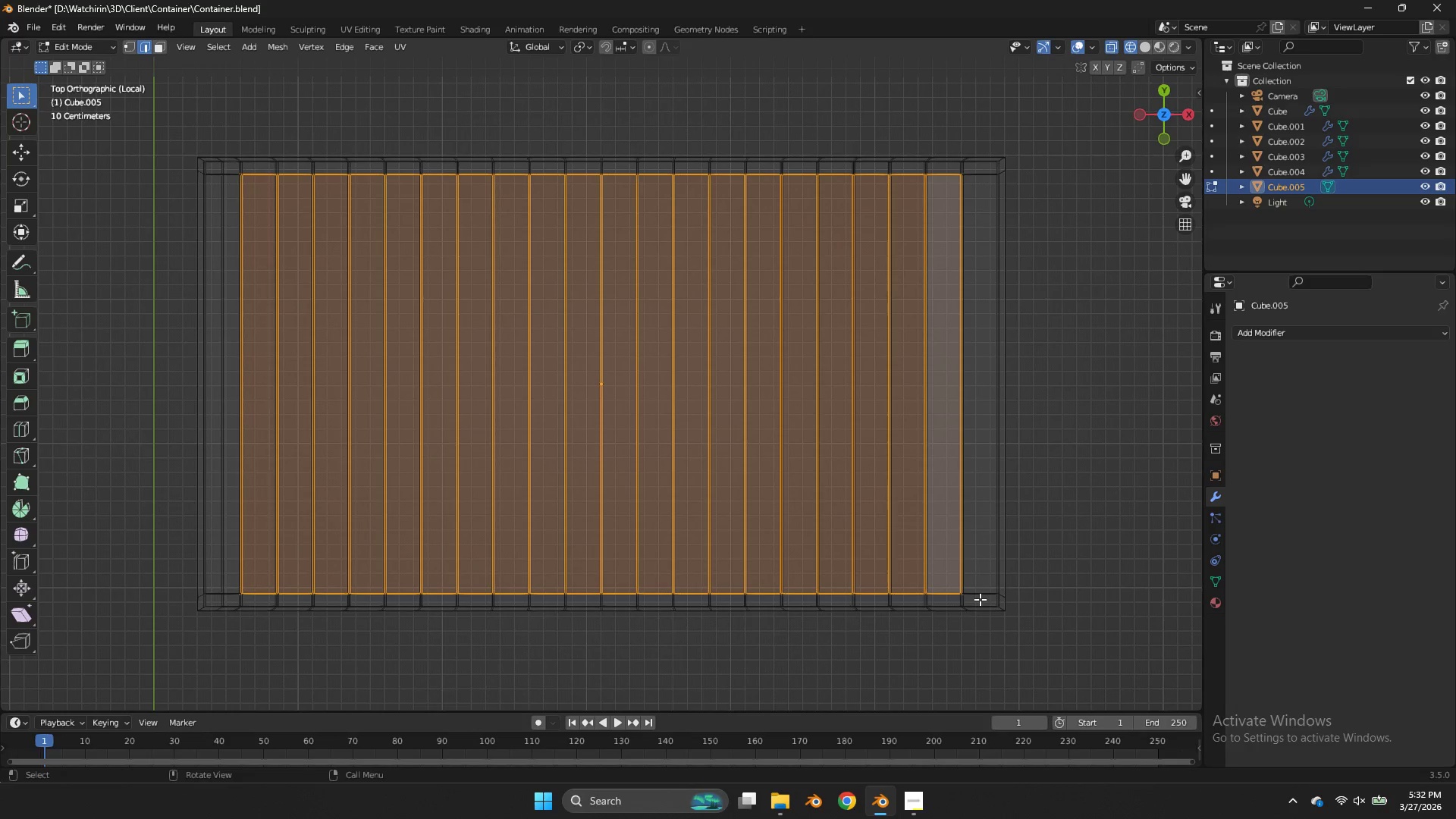 
key(Control+Z)
 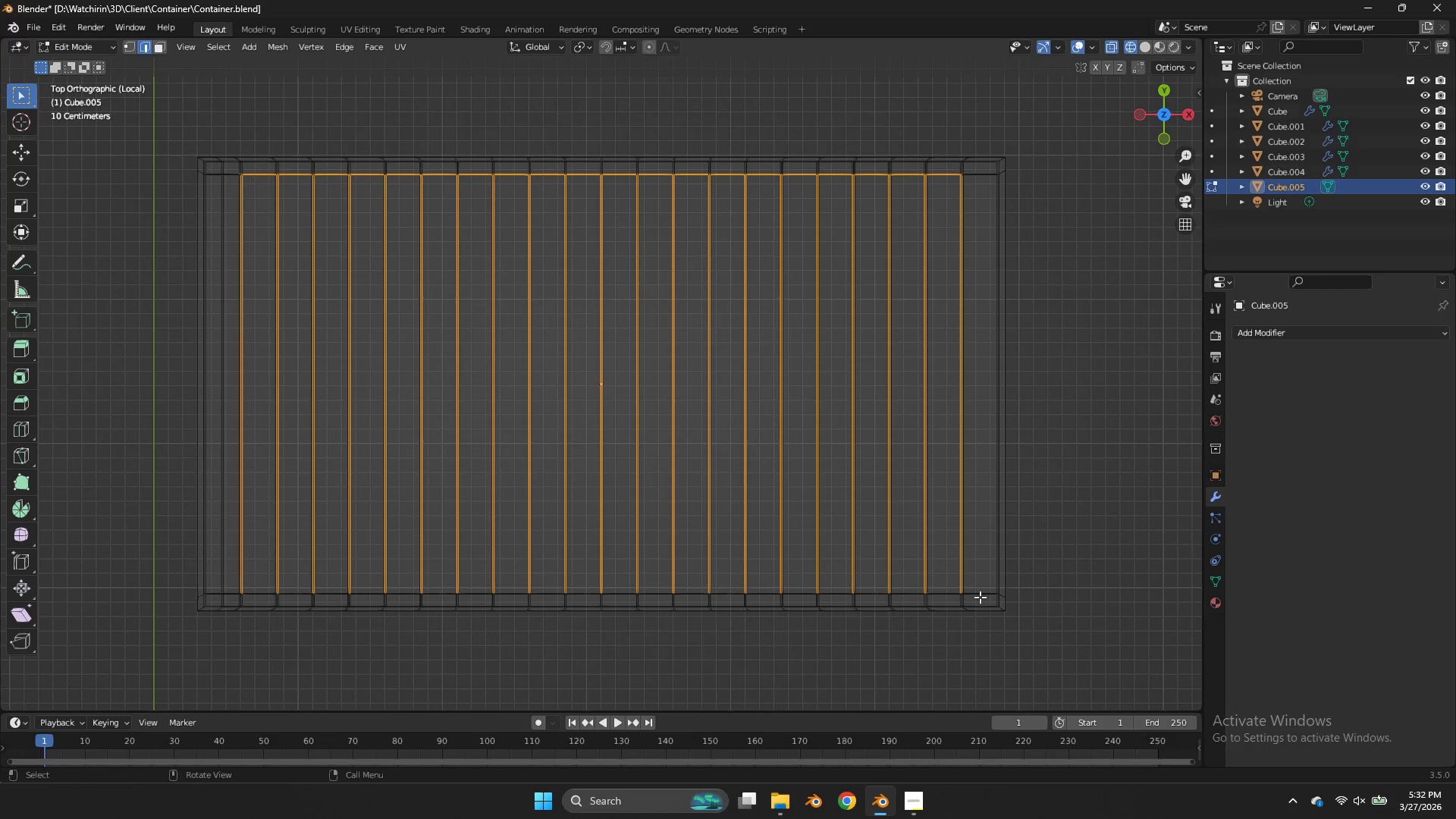 
key(Control+Z)
 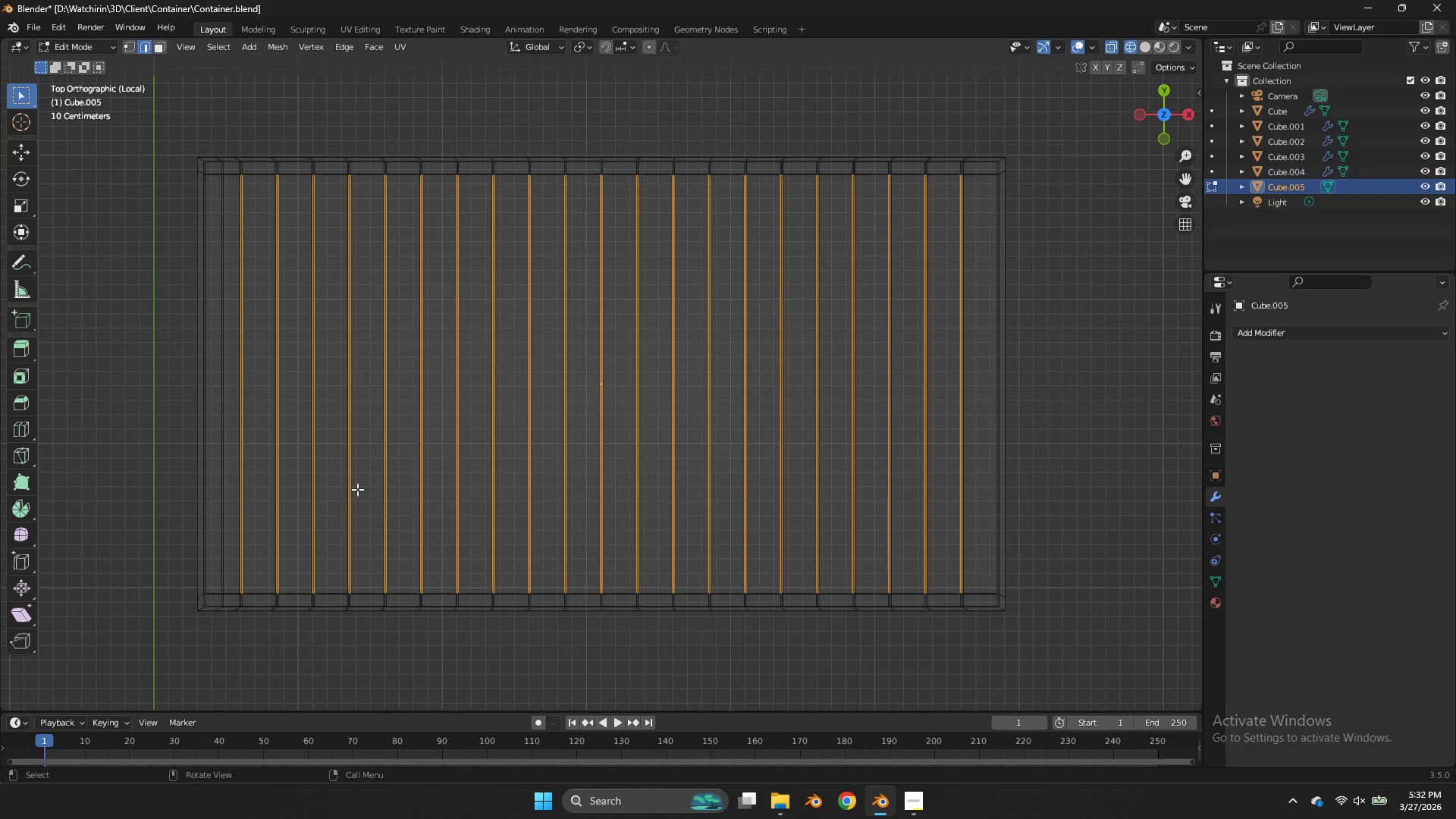 
hold_key(key=AltLeft, duration=0.75)
left_click([256, 174])
 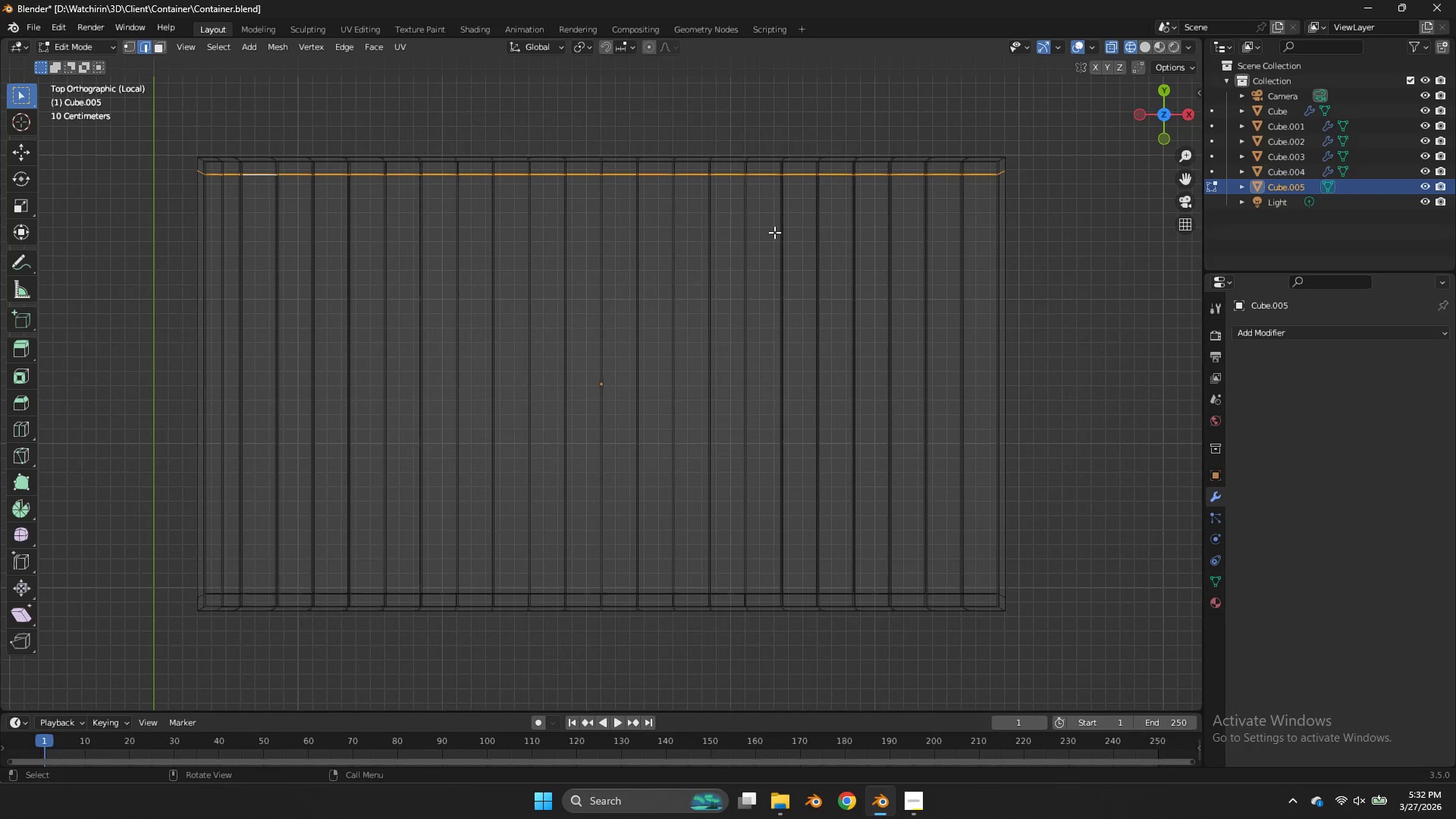 
key(Control+B)
 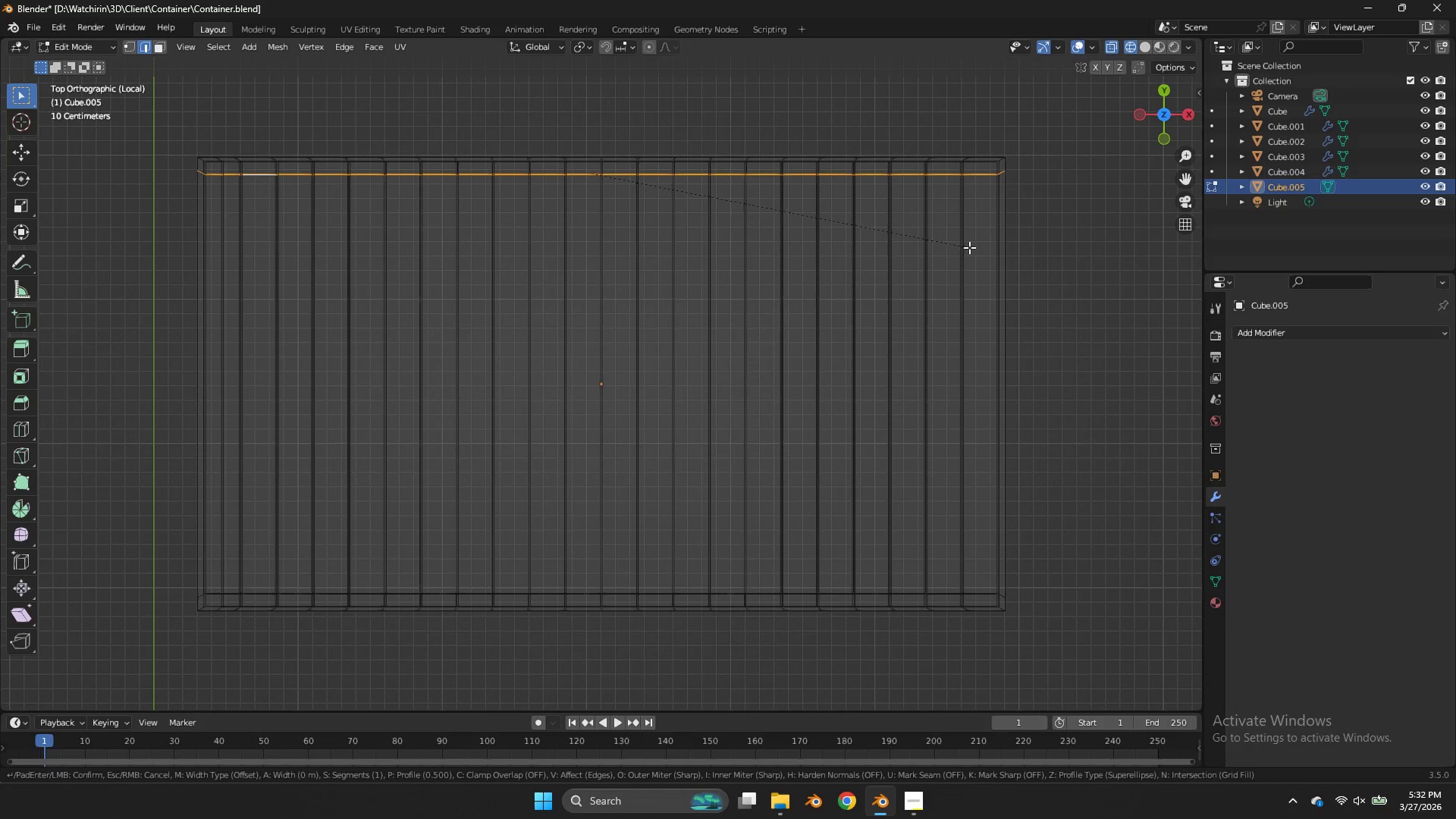 
hold_key(key=ShiftLeft, duration=3.39)
left_click([987, 237])
 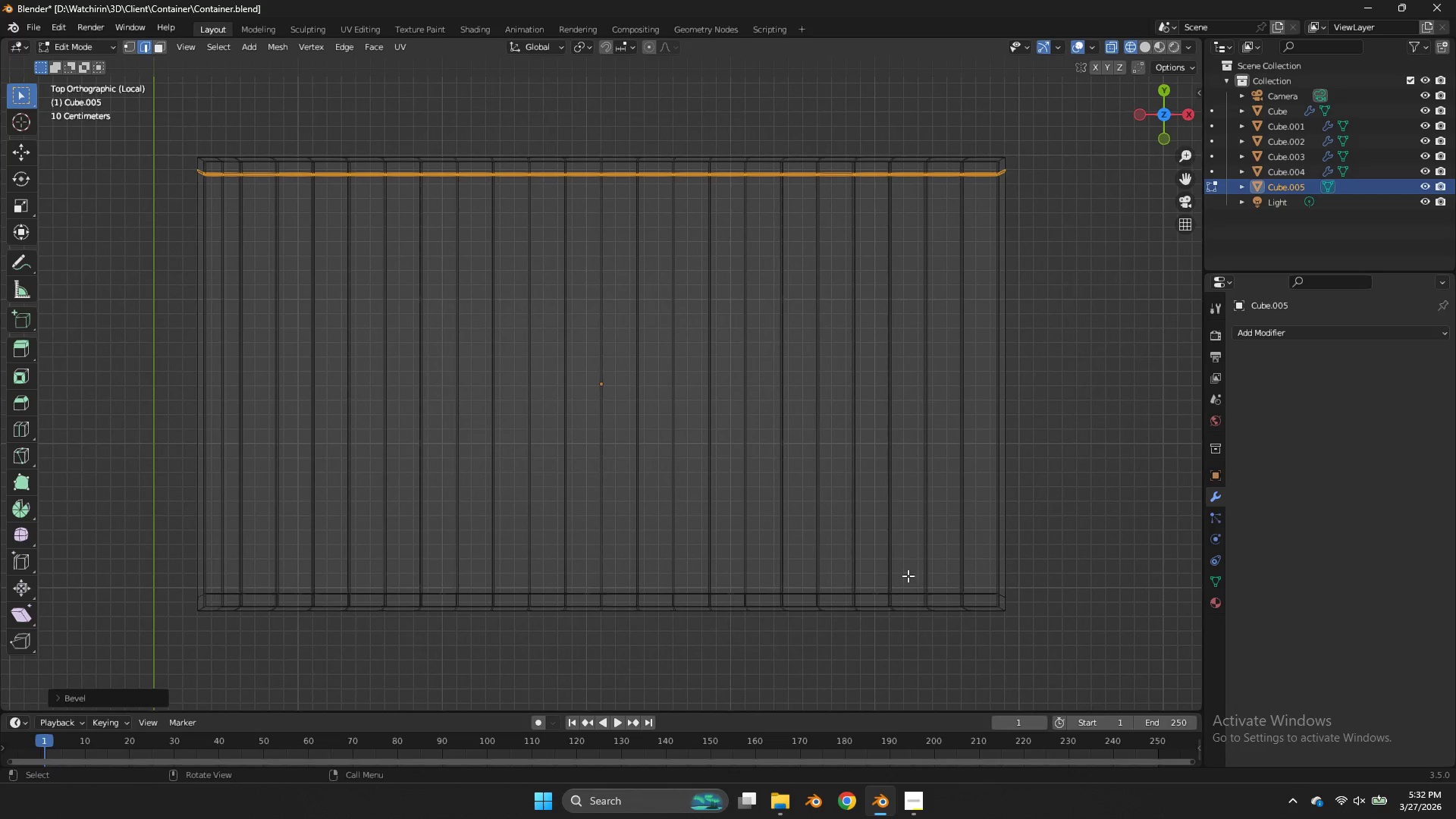 
hold_key(key=AltLeft, duration=0.52)
left_click([905, 586])
 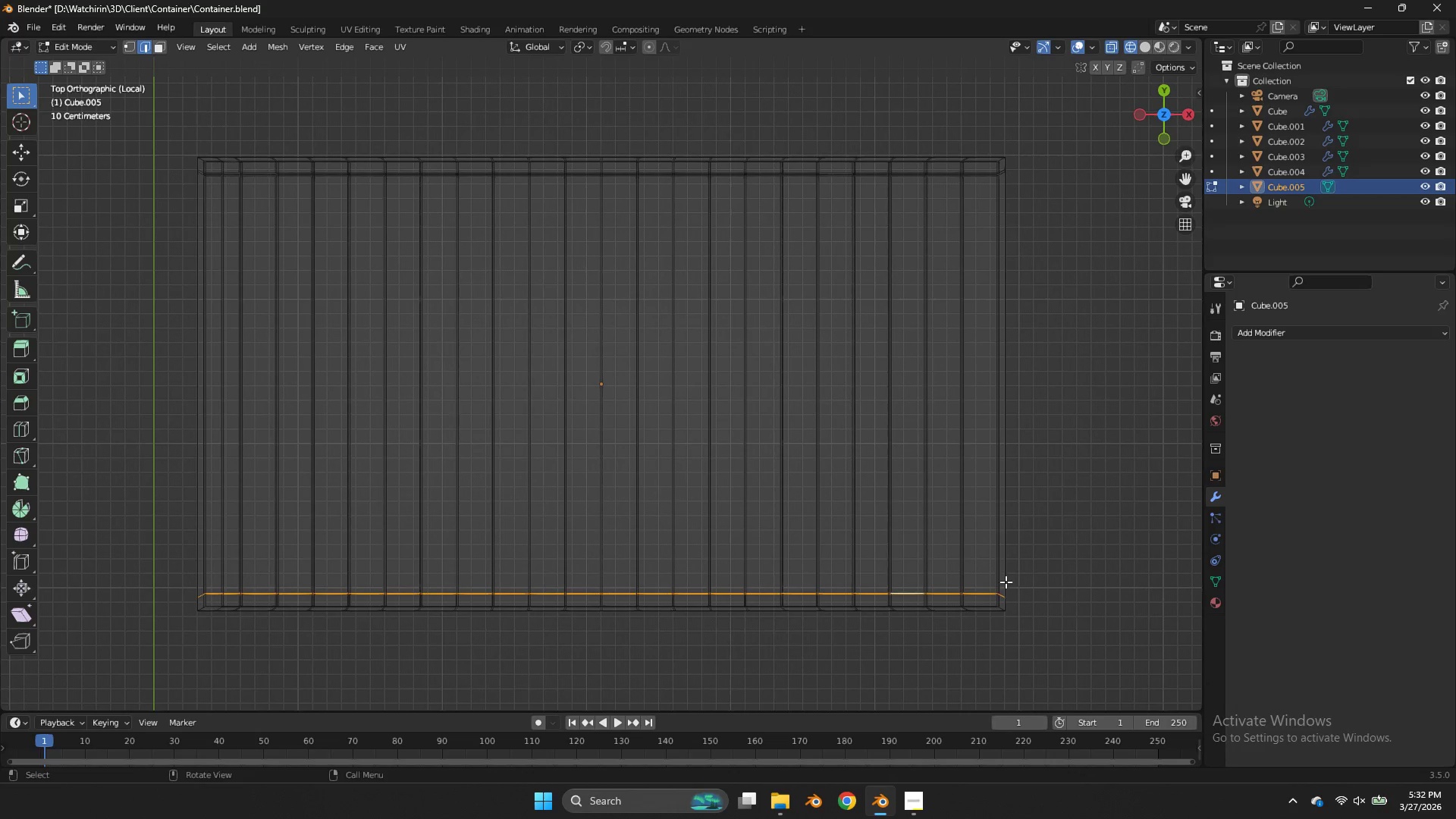 
key(Control+B)
 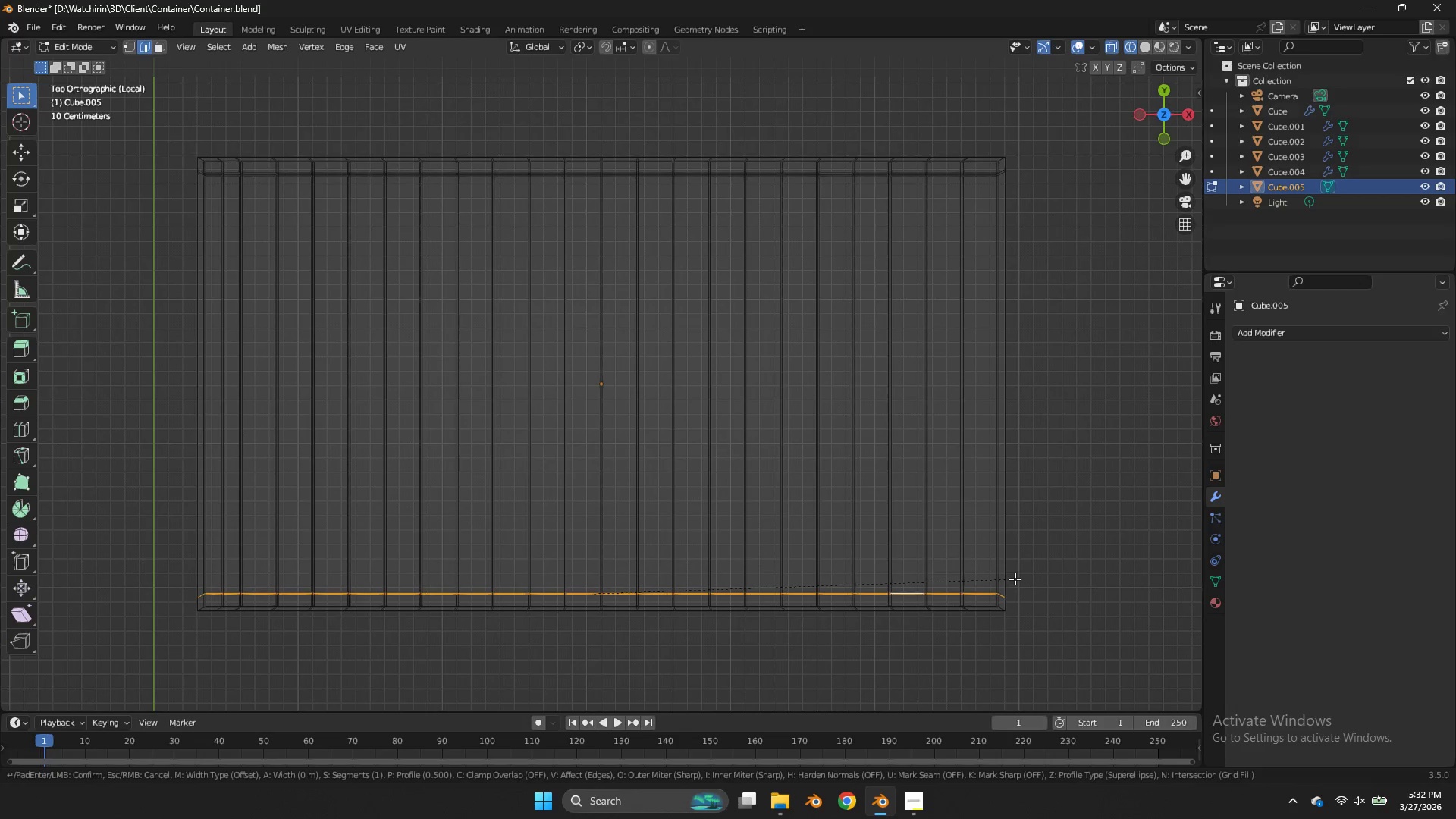 
hold_key(key=ShiftLeft, duration=1.78)
left_click([1029, 565])
 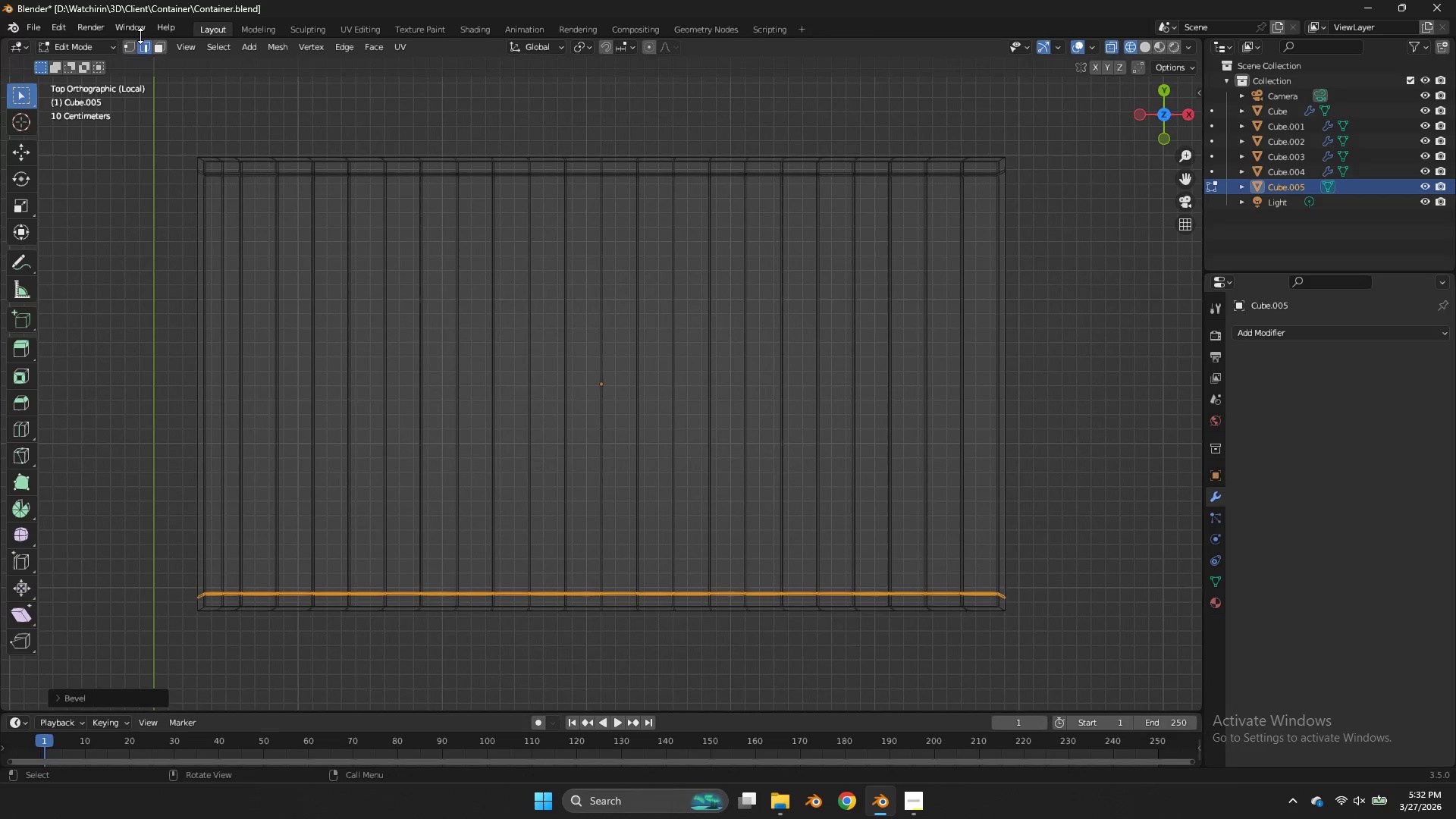 
left_click([127, 50])
 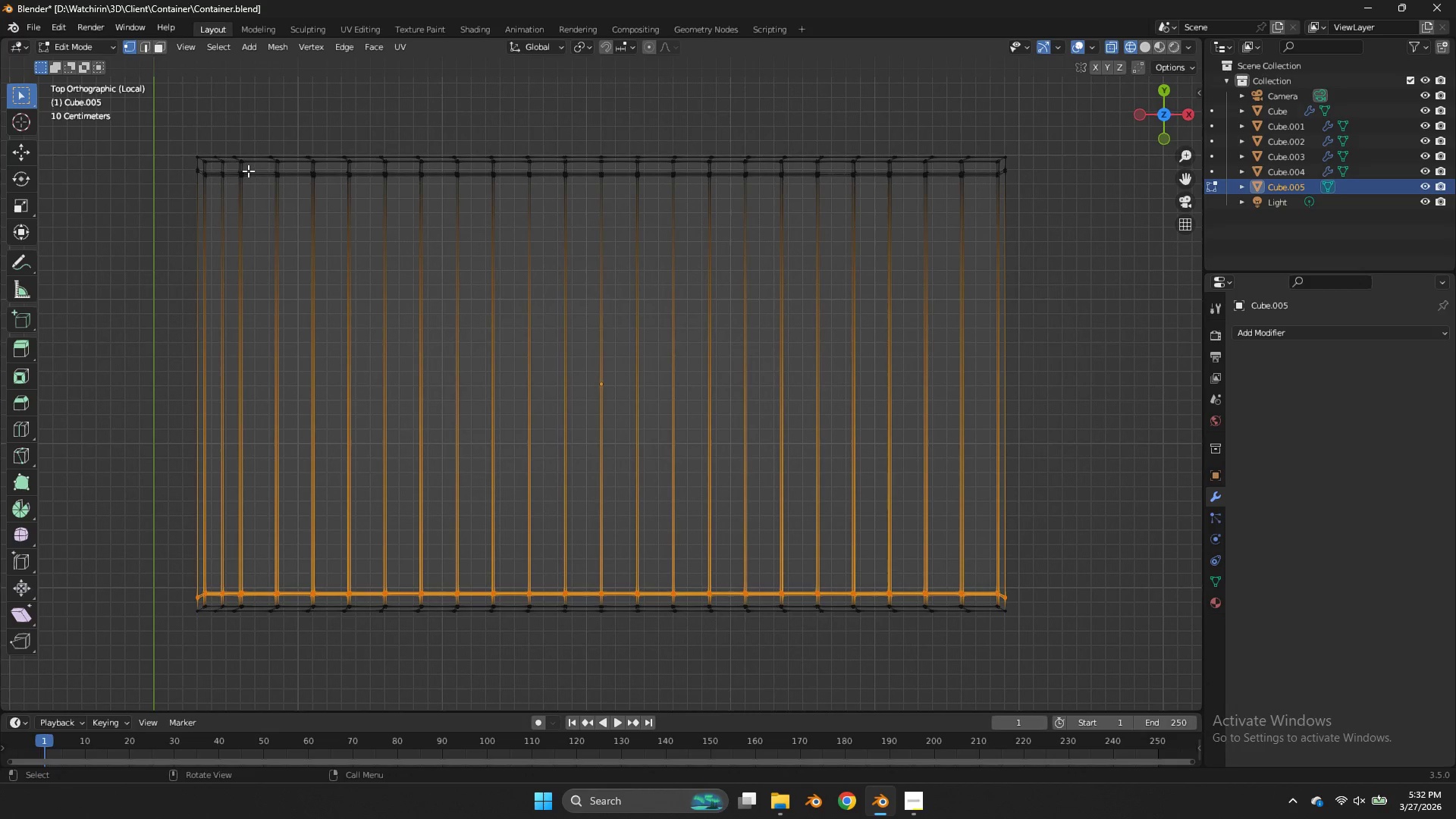 
left_click_drag(start_coordinate=[251, 171], to_coordinate=[234, 600])
 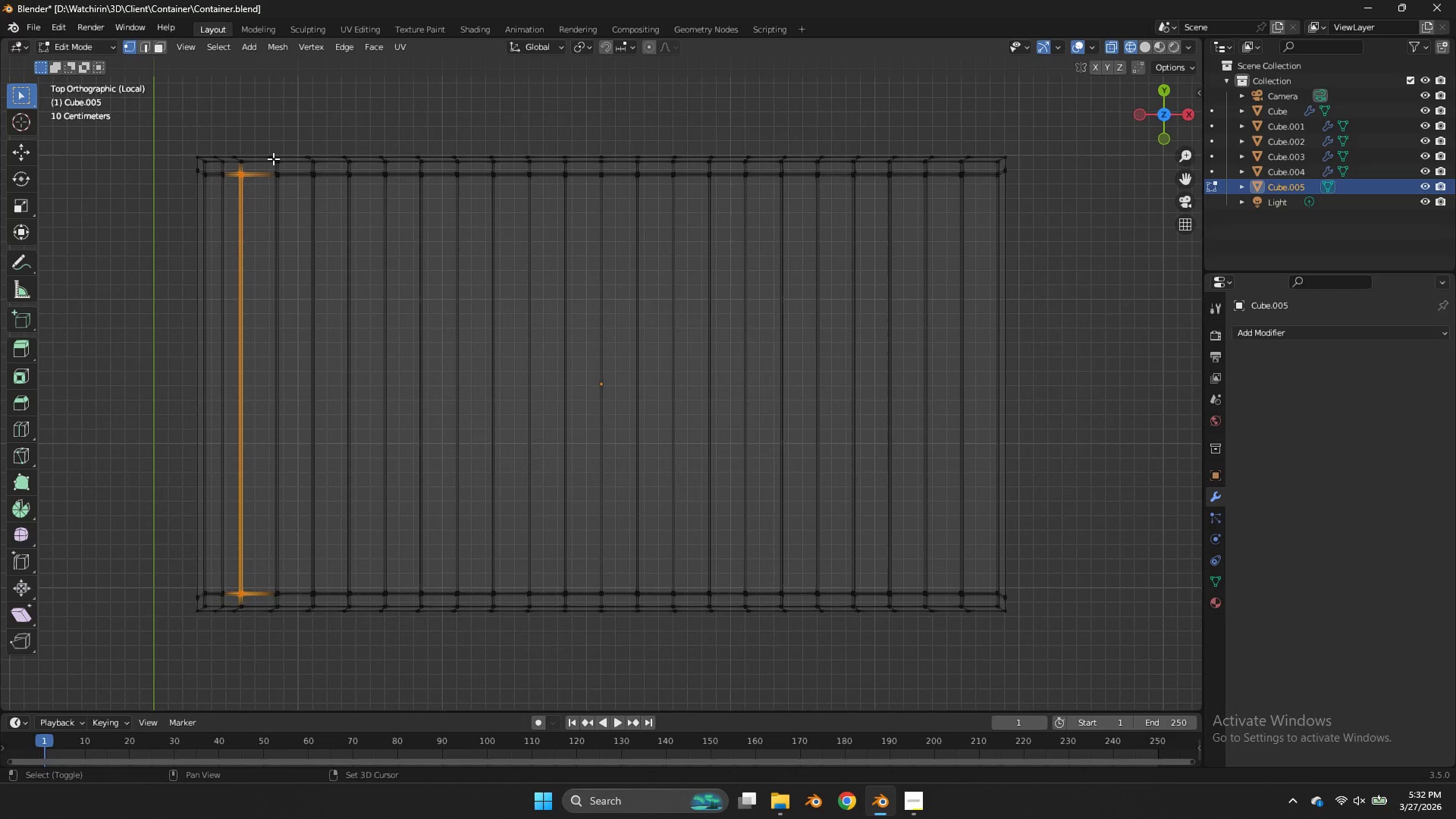 
hold_key(key=ShiftLeft, duration=0.53)
 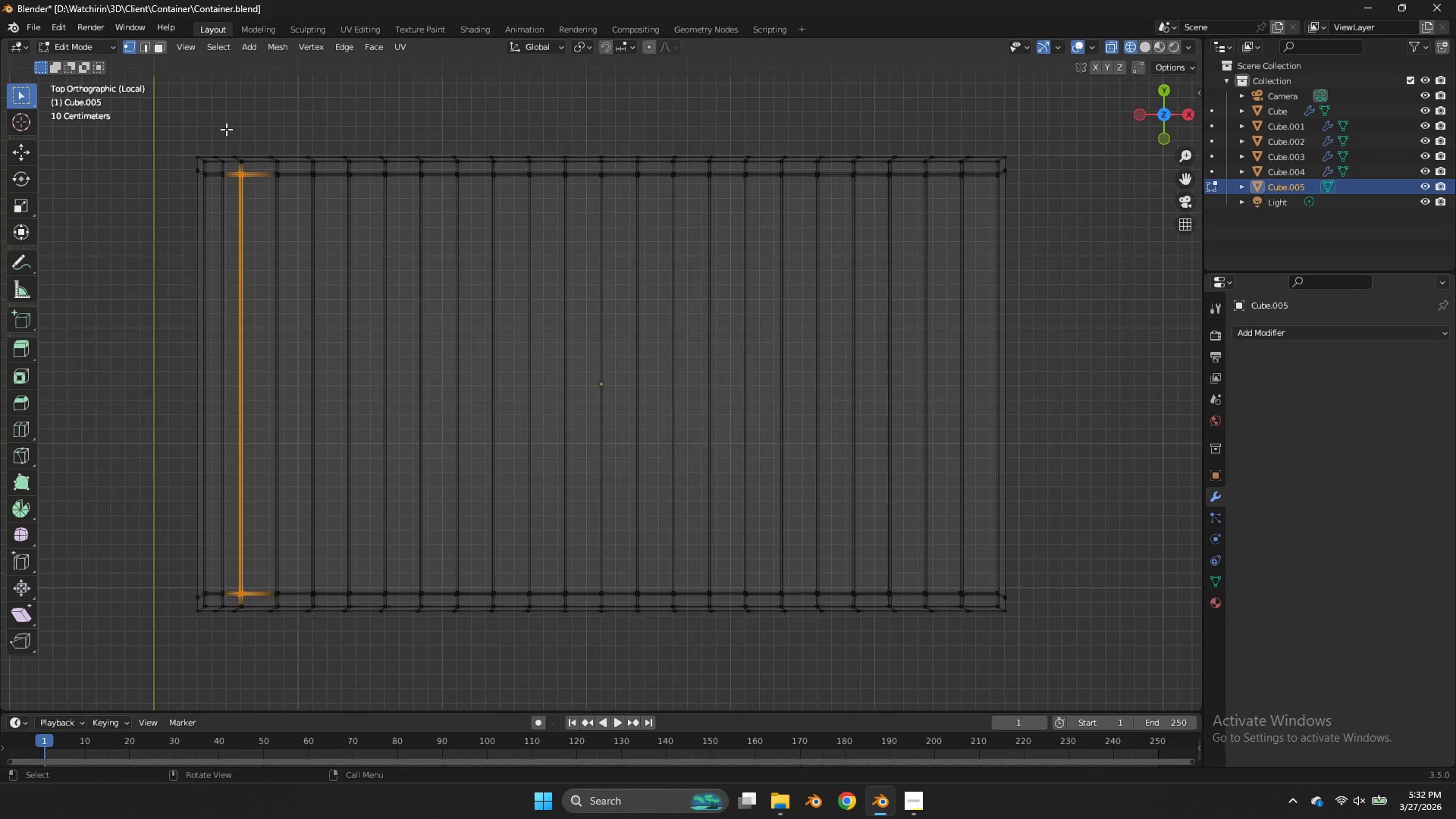 
scroll: coordinate [226, 129], scroll_direction: up, amount: 2.0
 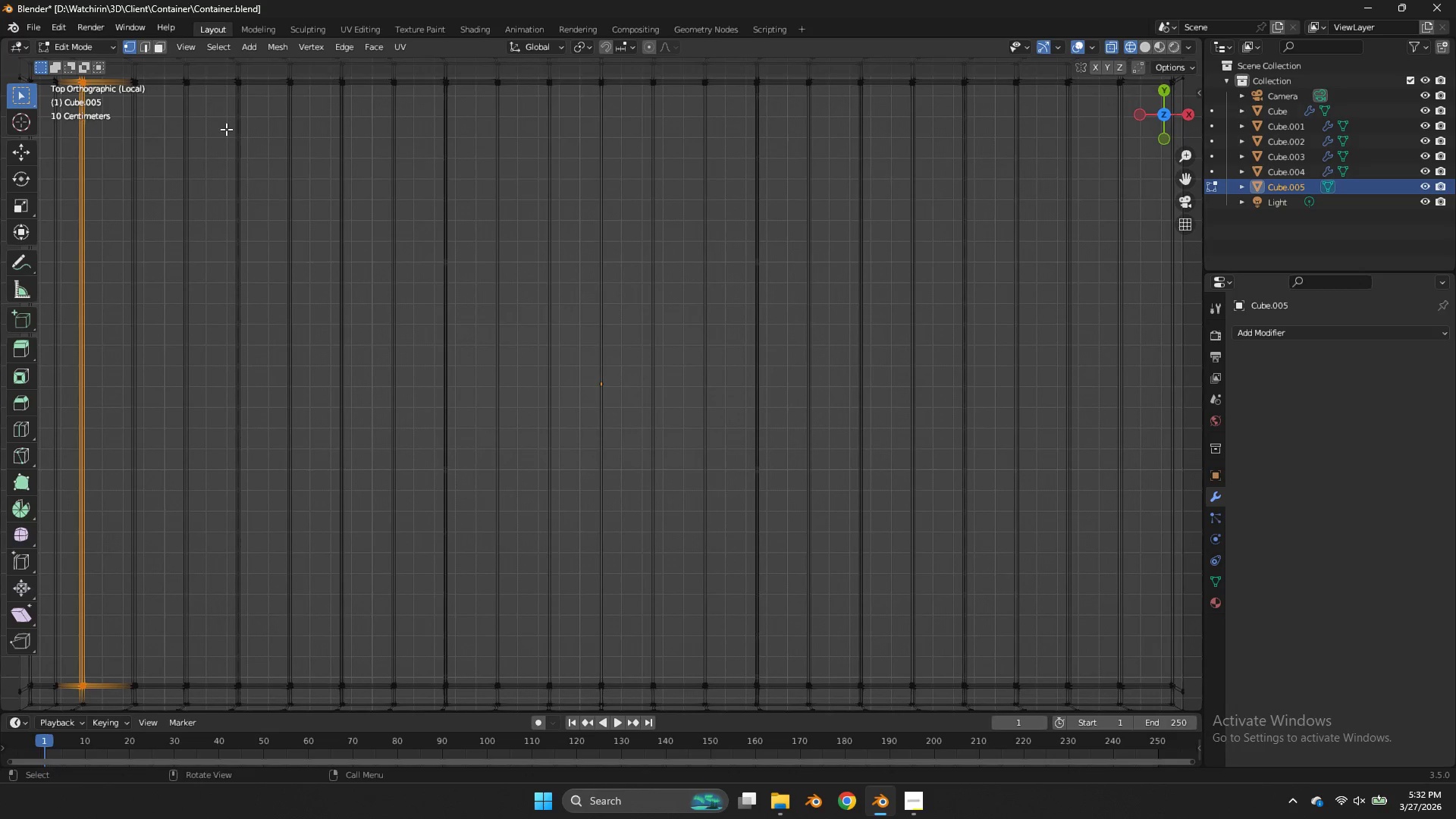 
key(Z)
 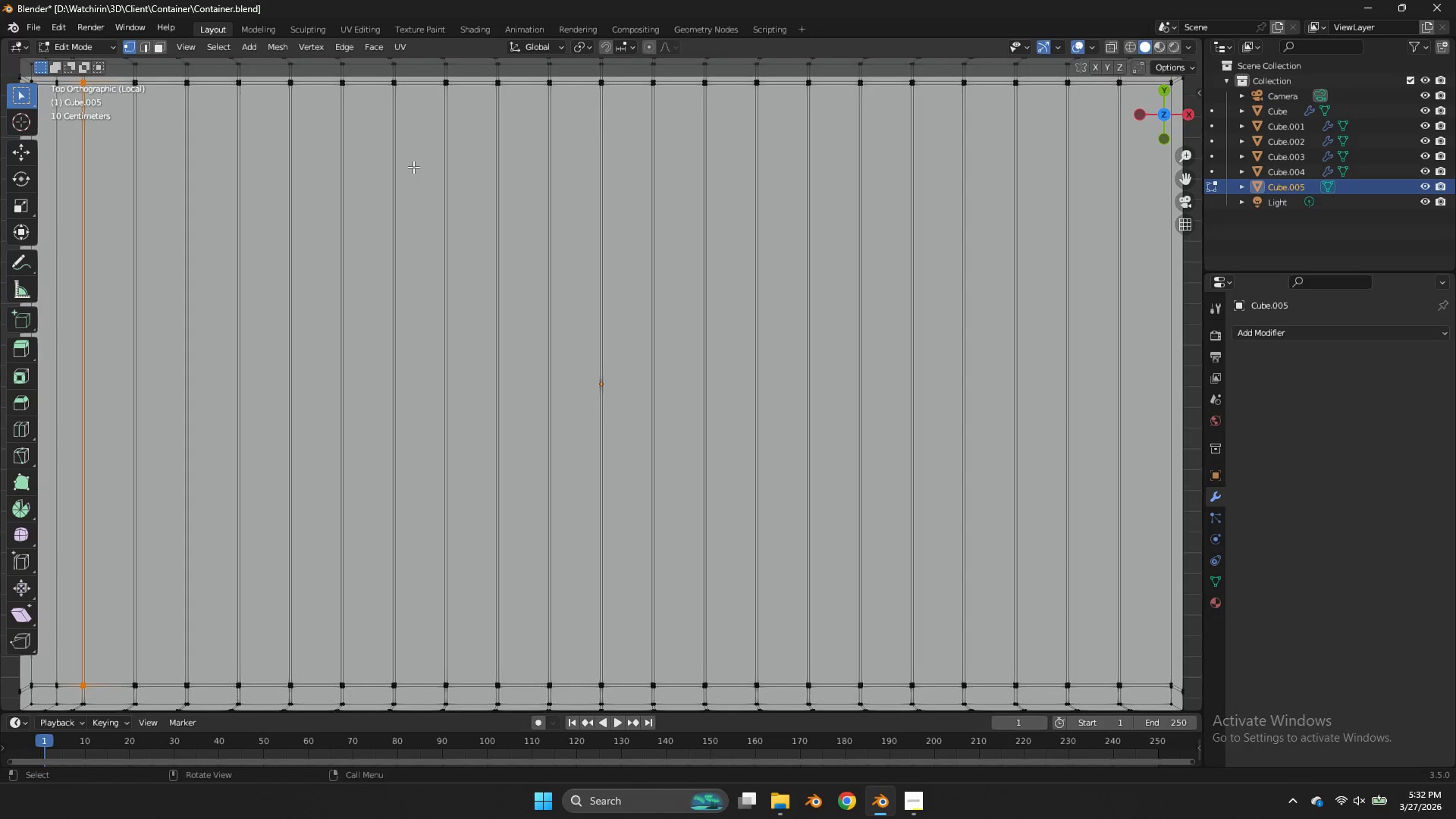 
scroll: coordinate [413, 167], scroll_direction: down, amount: 2.0
 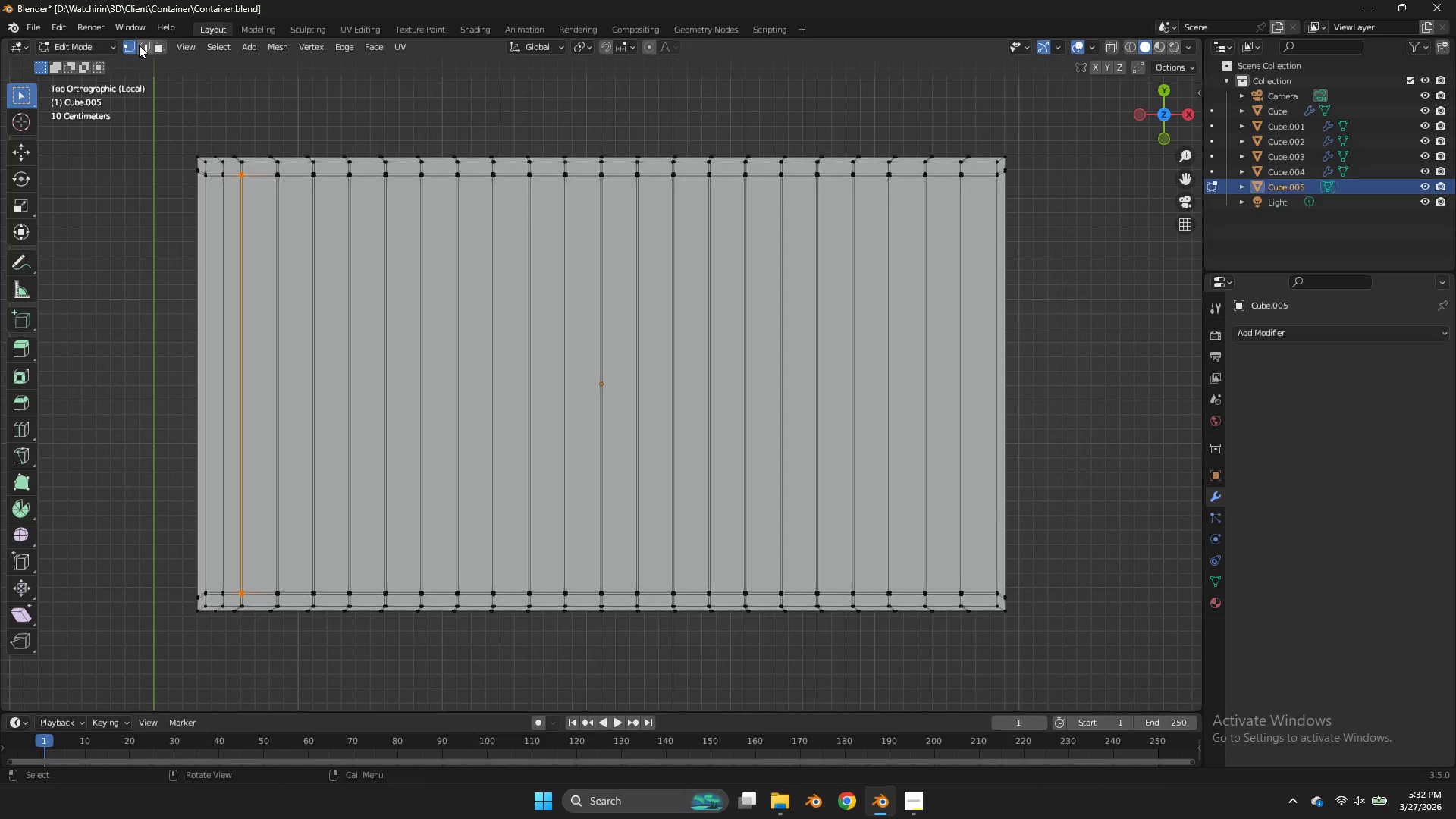 
hold_key(key=ShiftLeft, duration=0.52)
 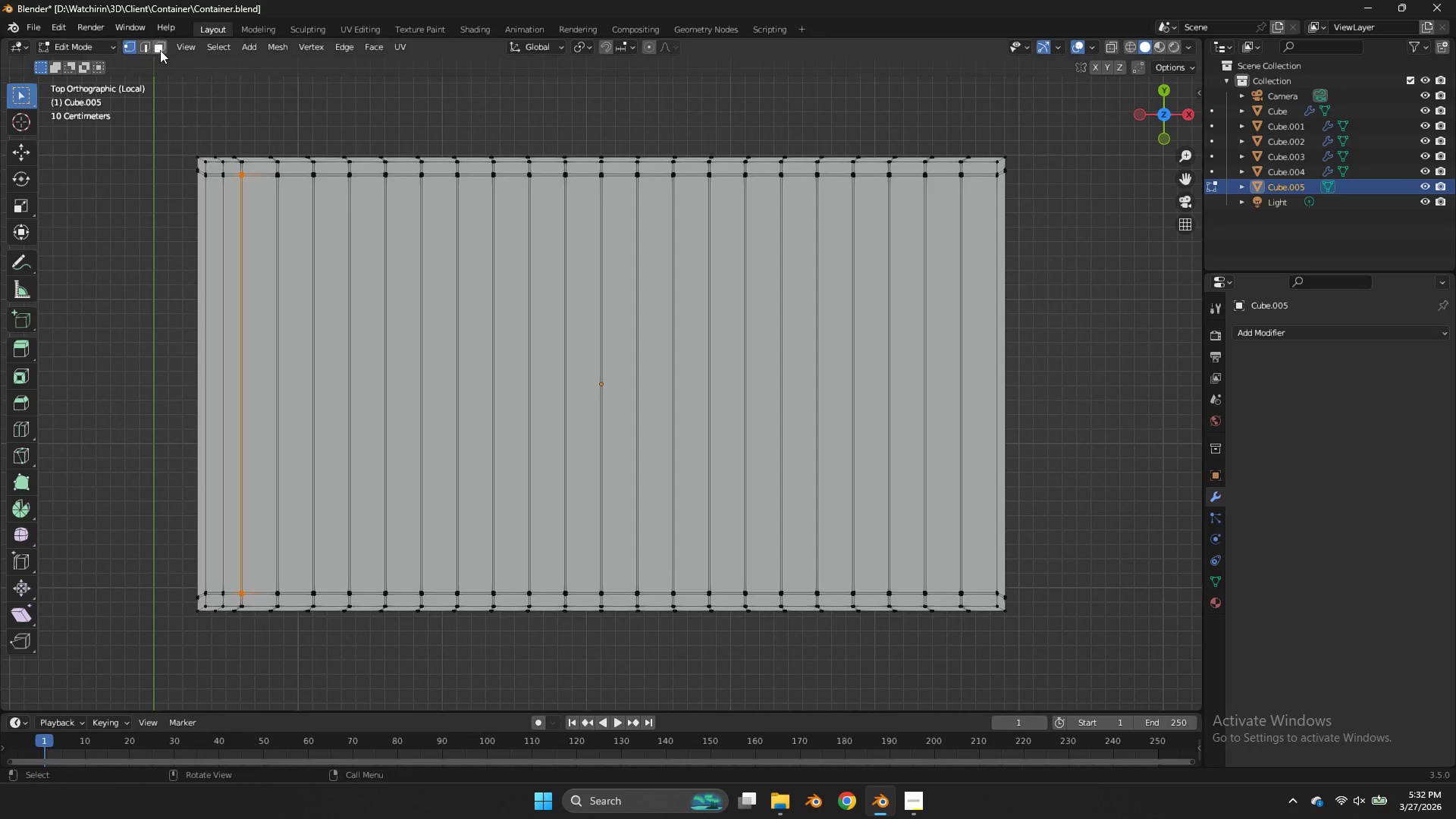 
left_click([160, 50])
 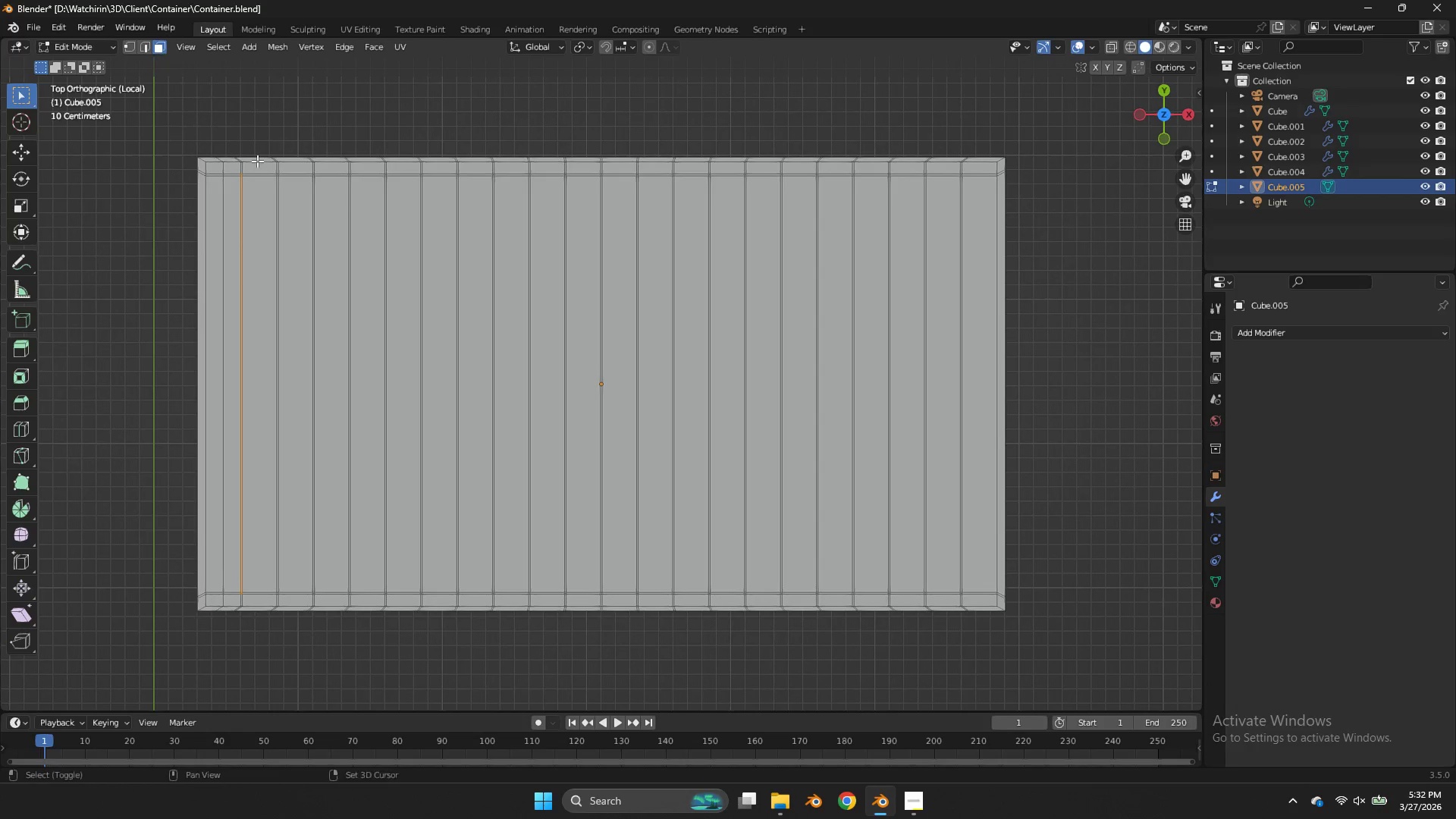 
hold_key(key=ShiftLeft, duration=1.06)
left_click([281, 189])
 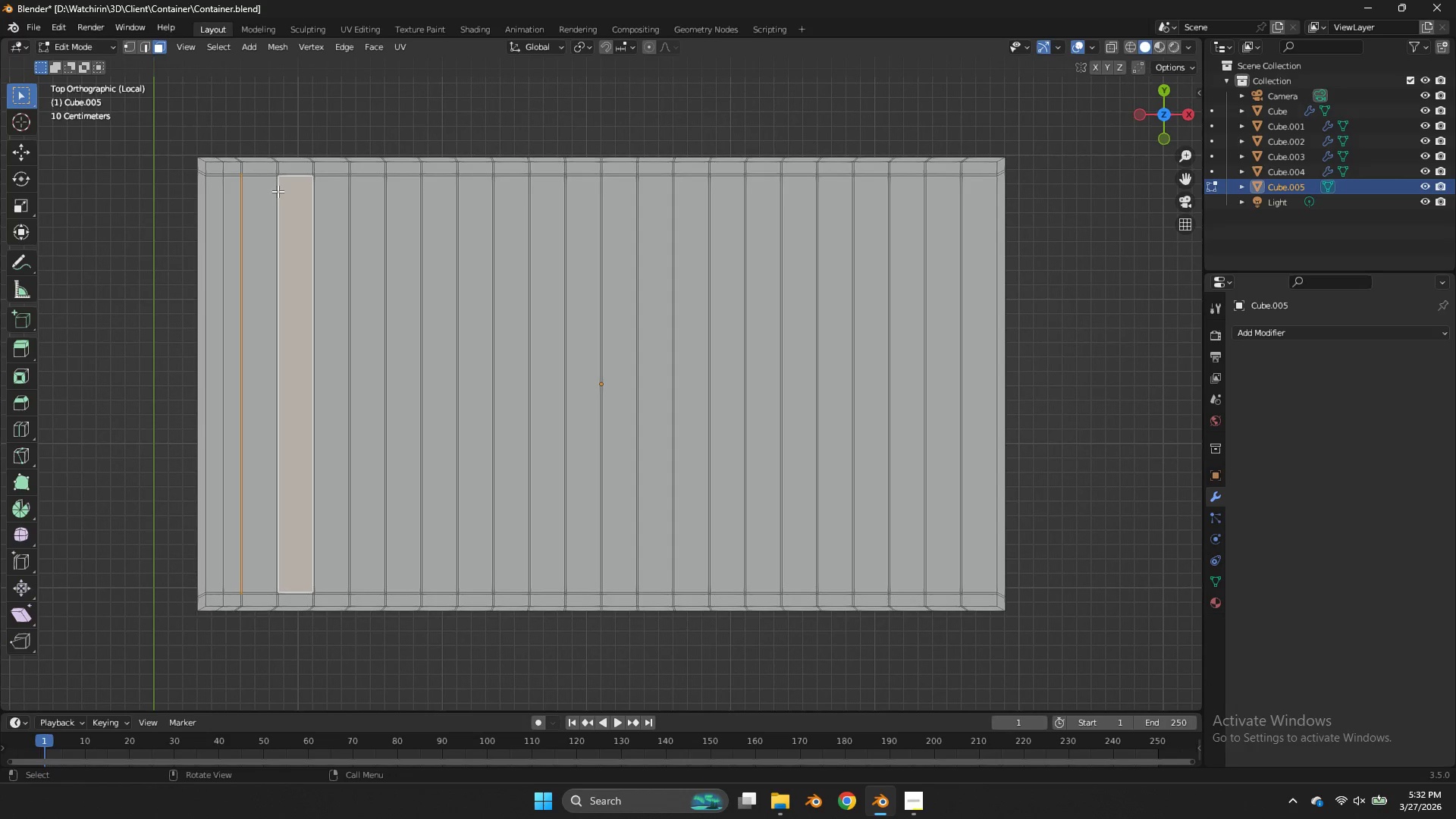 
key(Control+ControlLeft)
 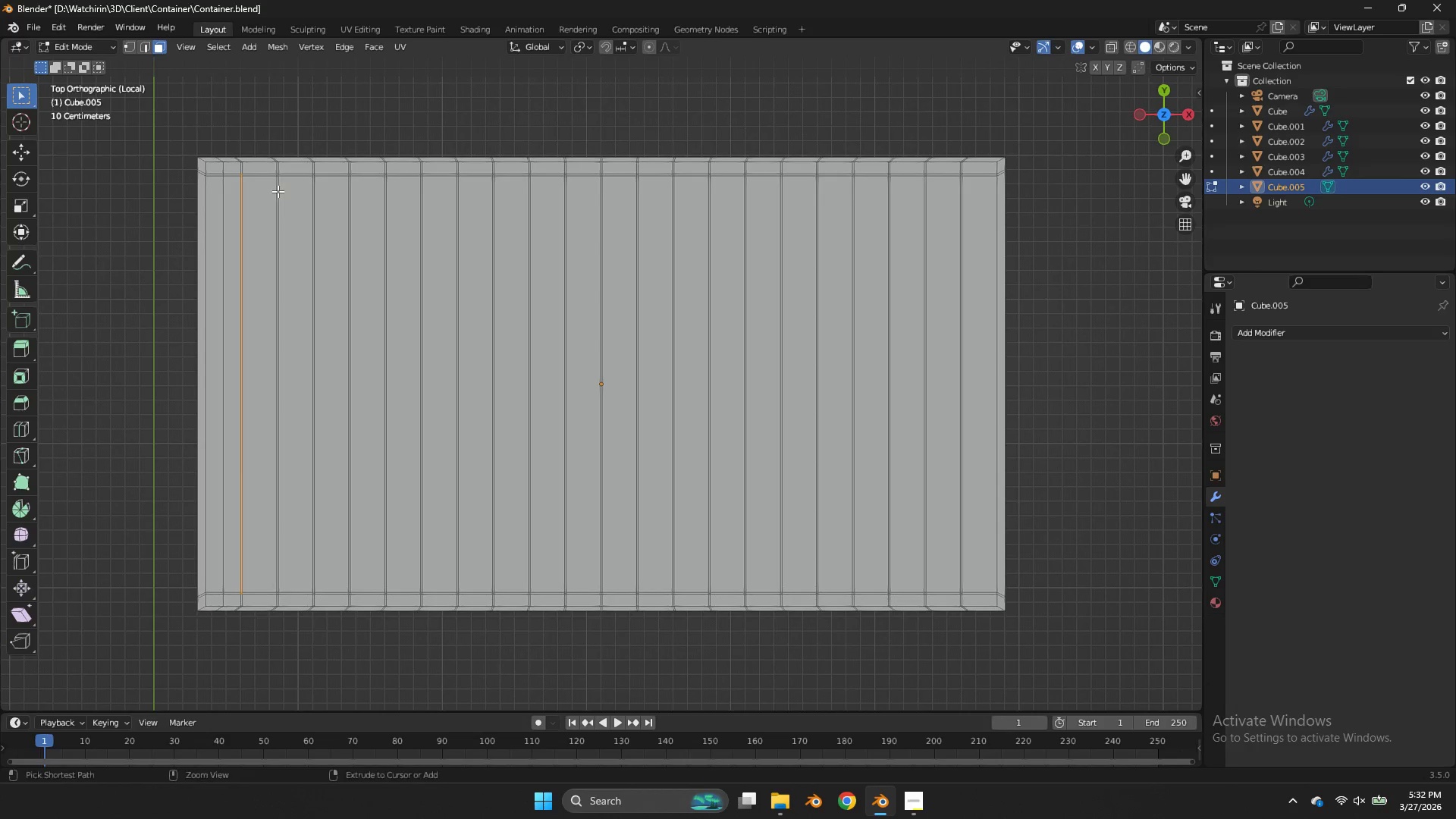 
key(Control+Z)
 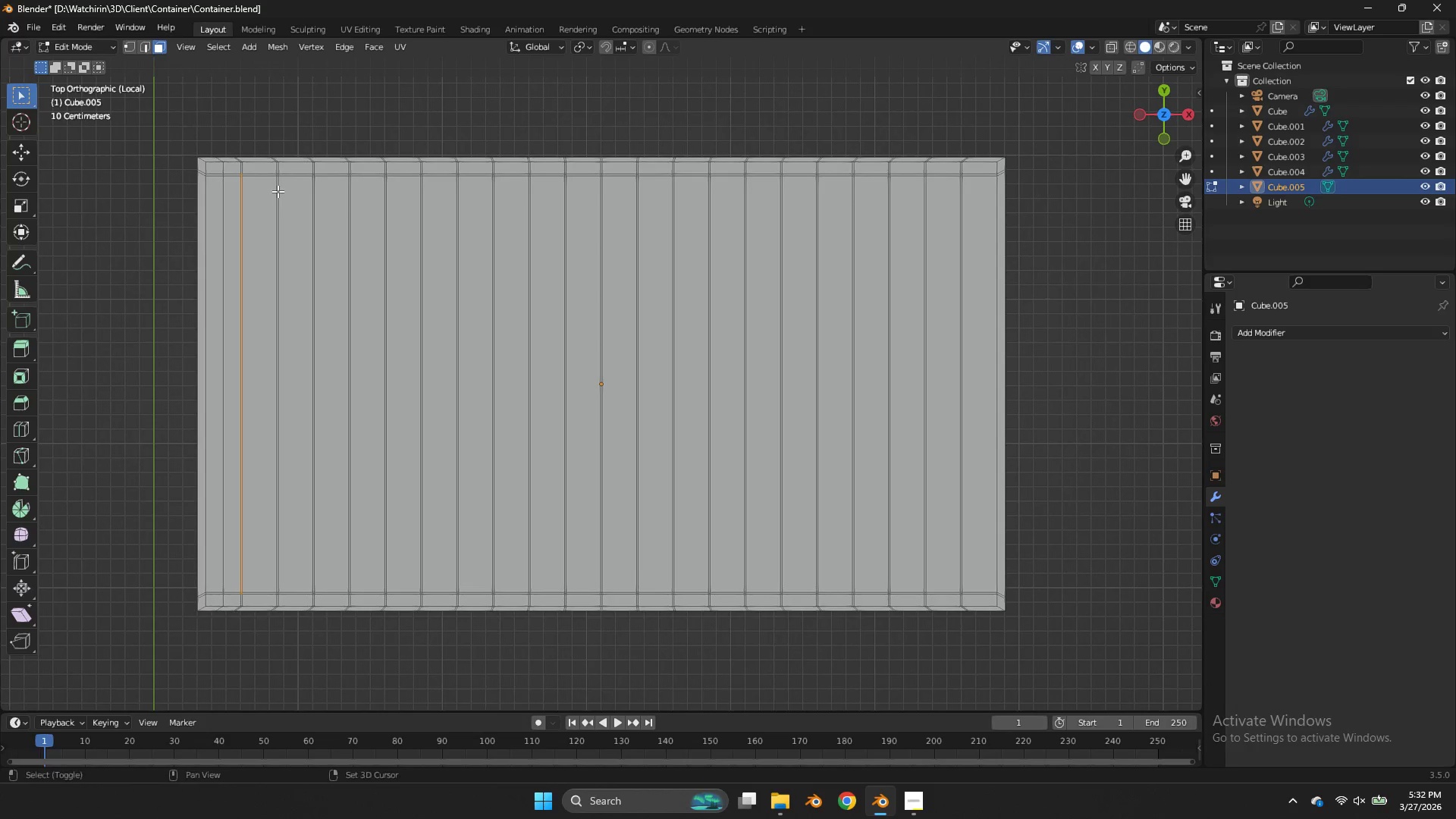 
hold_key(key=ShiftLeft, duration=3.41)
left_click([278, 191])
 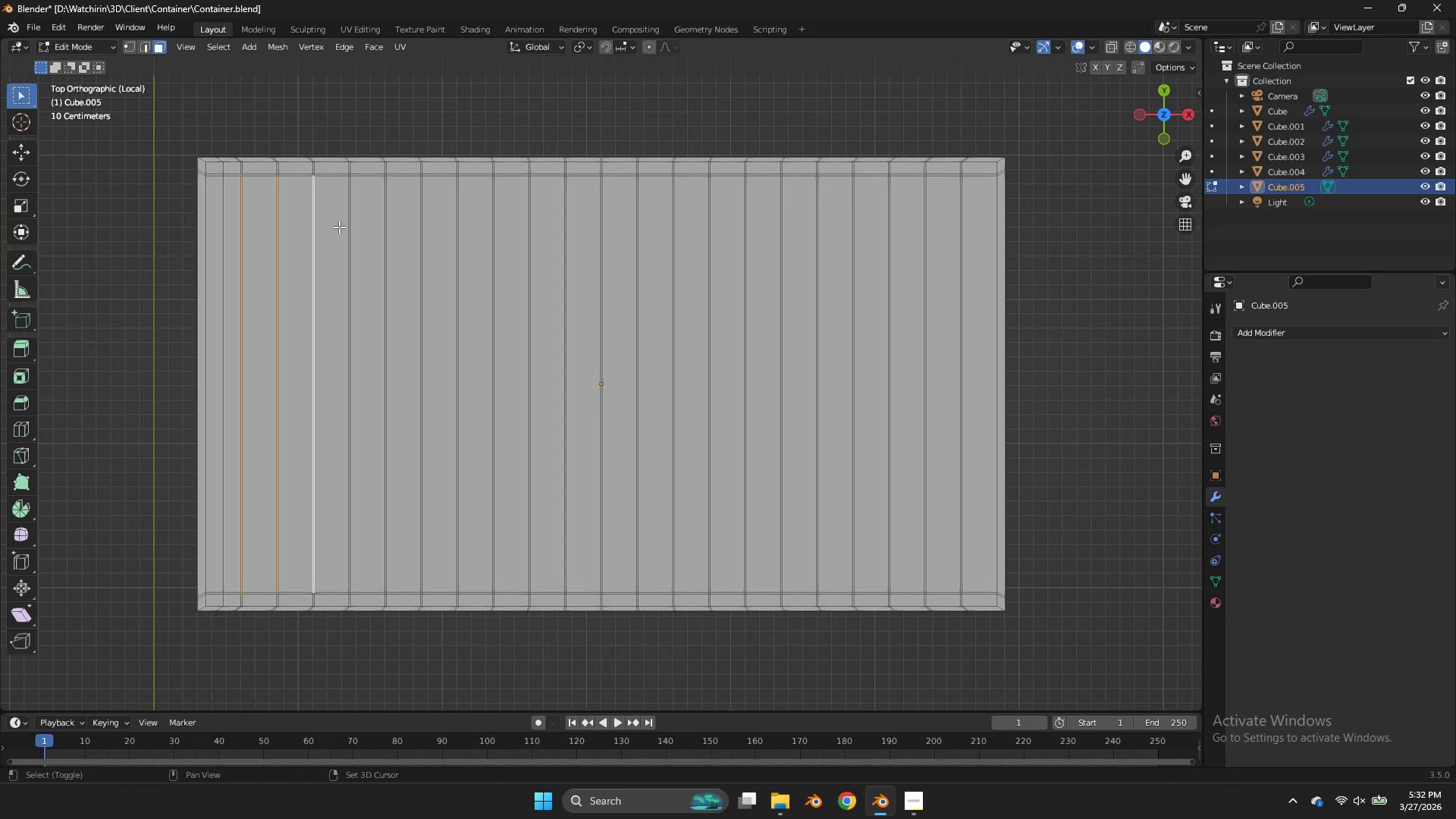 
left_click([348, 232])
 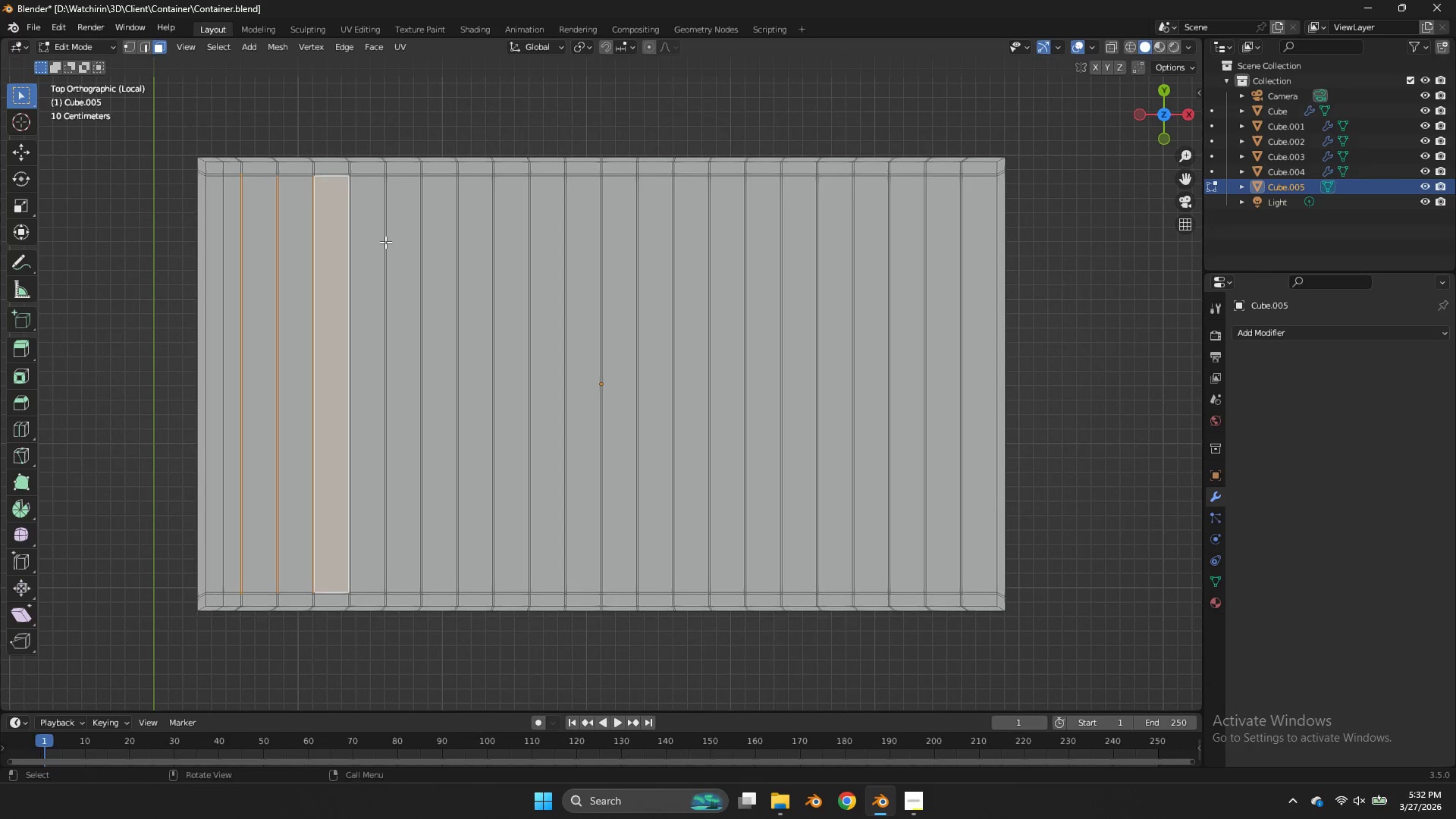 
key(Control+ControlLeft)
 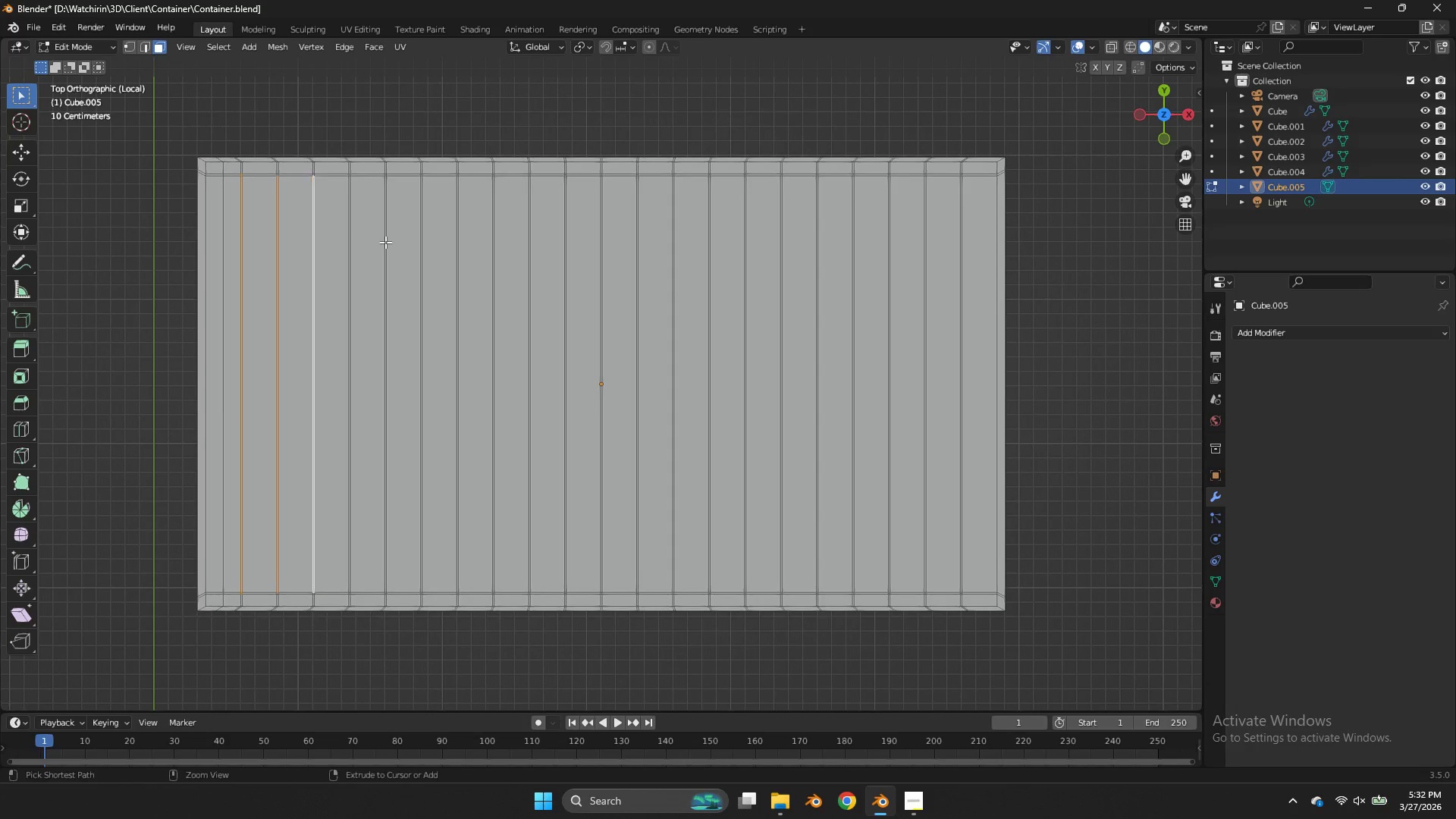 
key(Control+Z)
 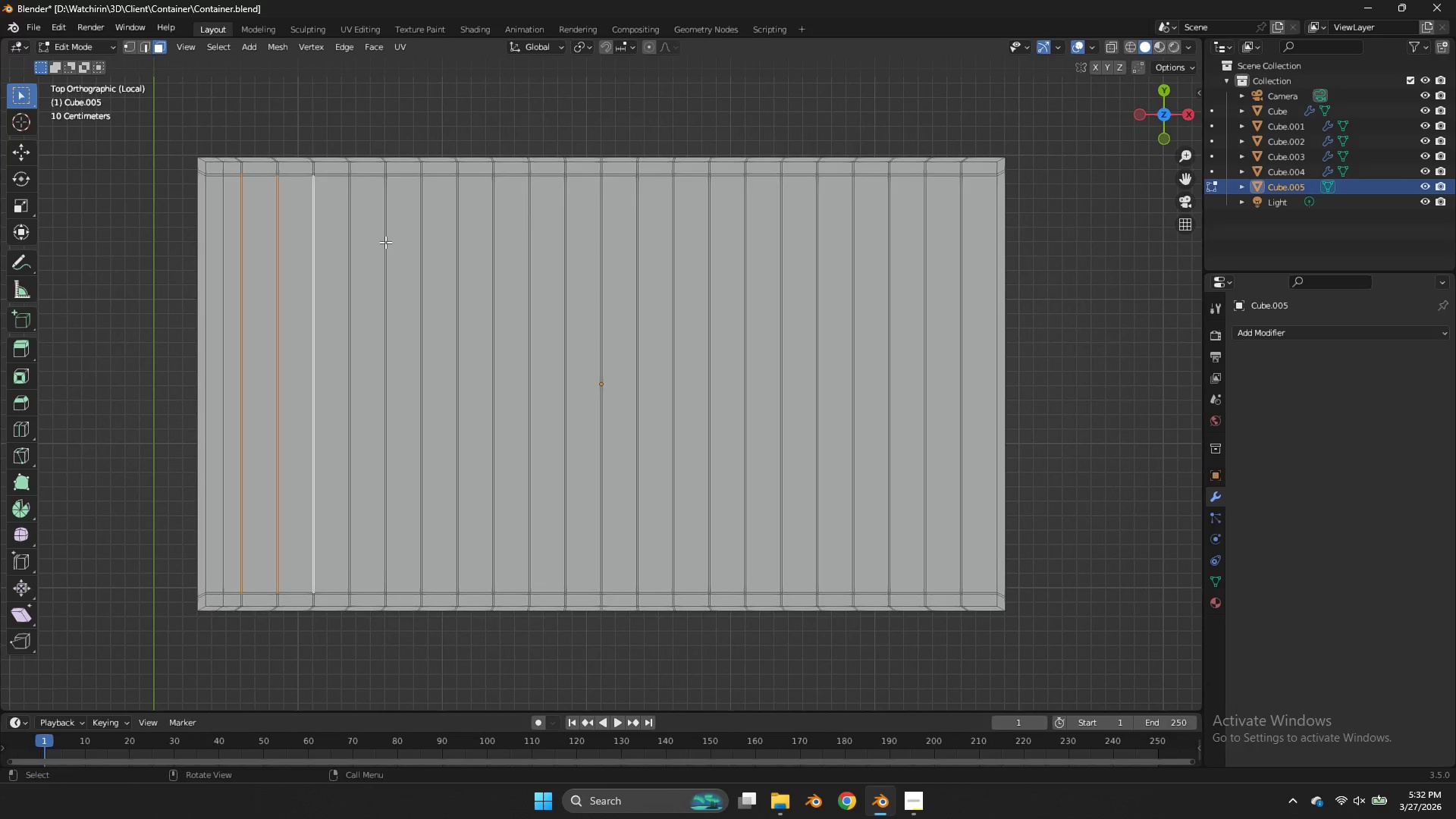 
left_click([385, 242])
 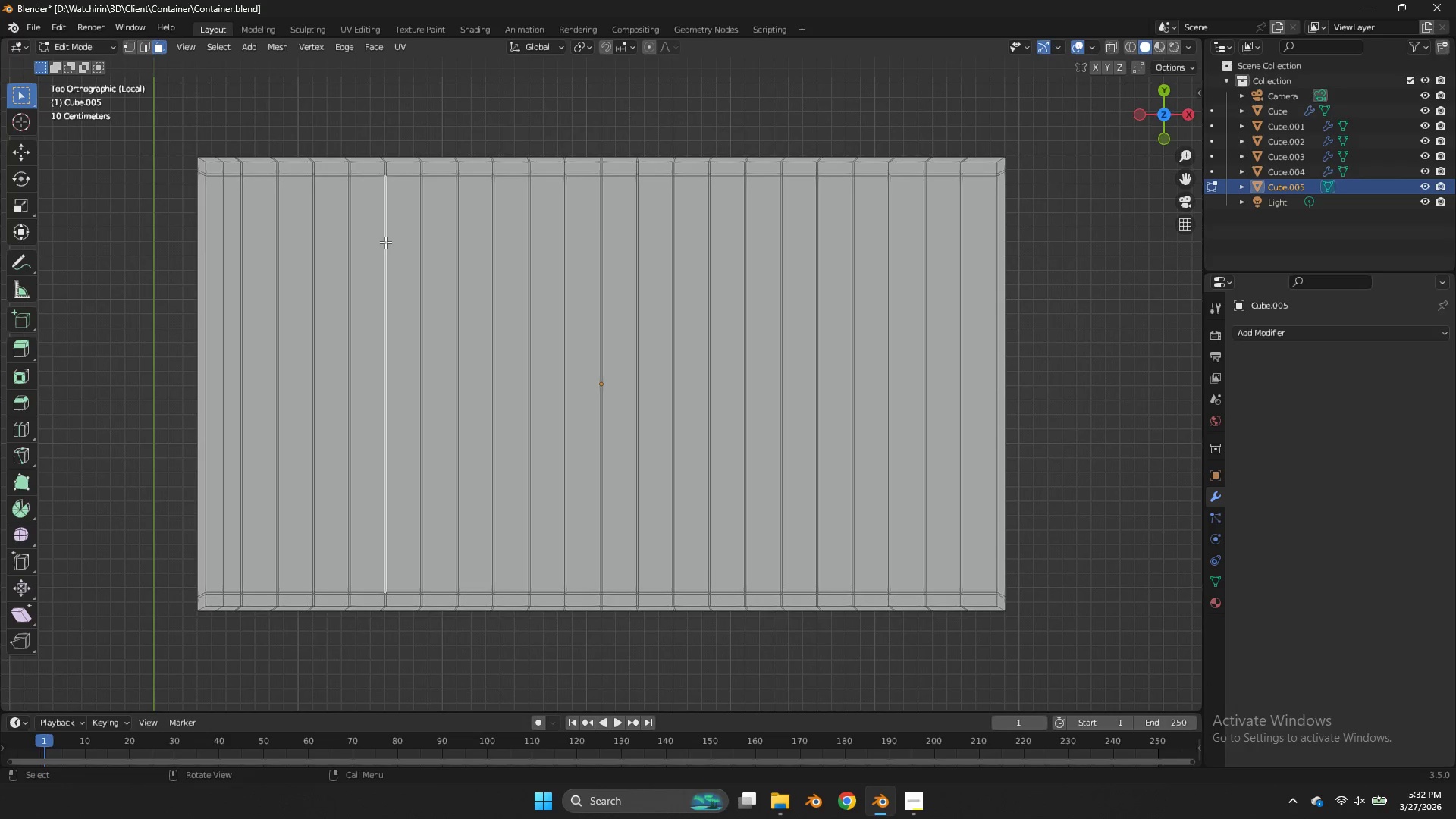 
key(Control+ControlLeft)
 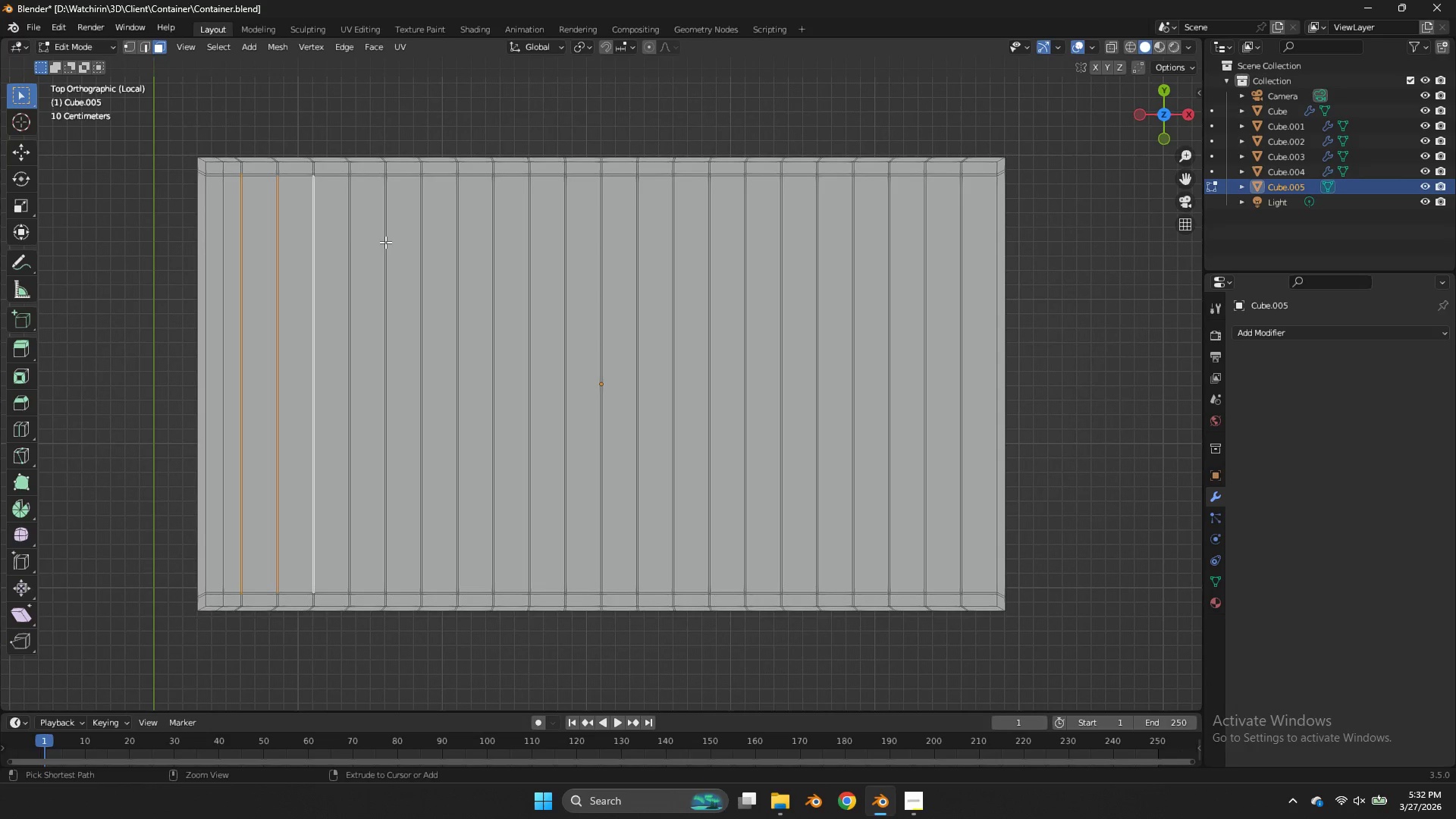 
key(Control+Z)
 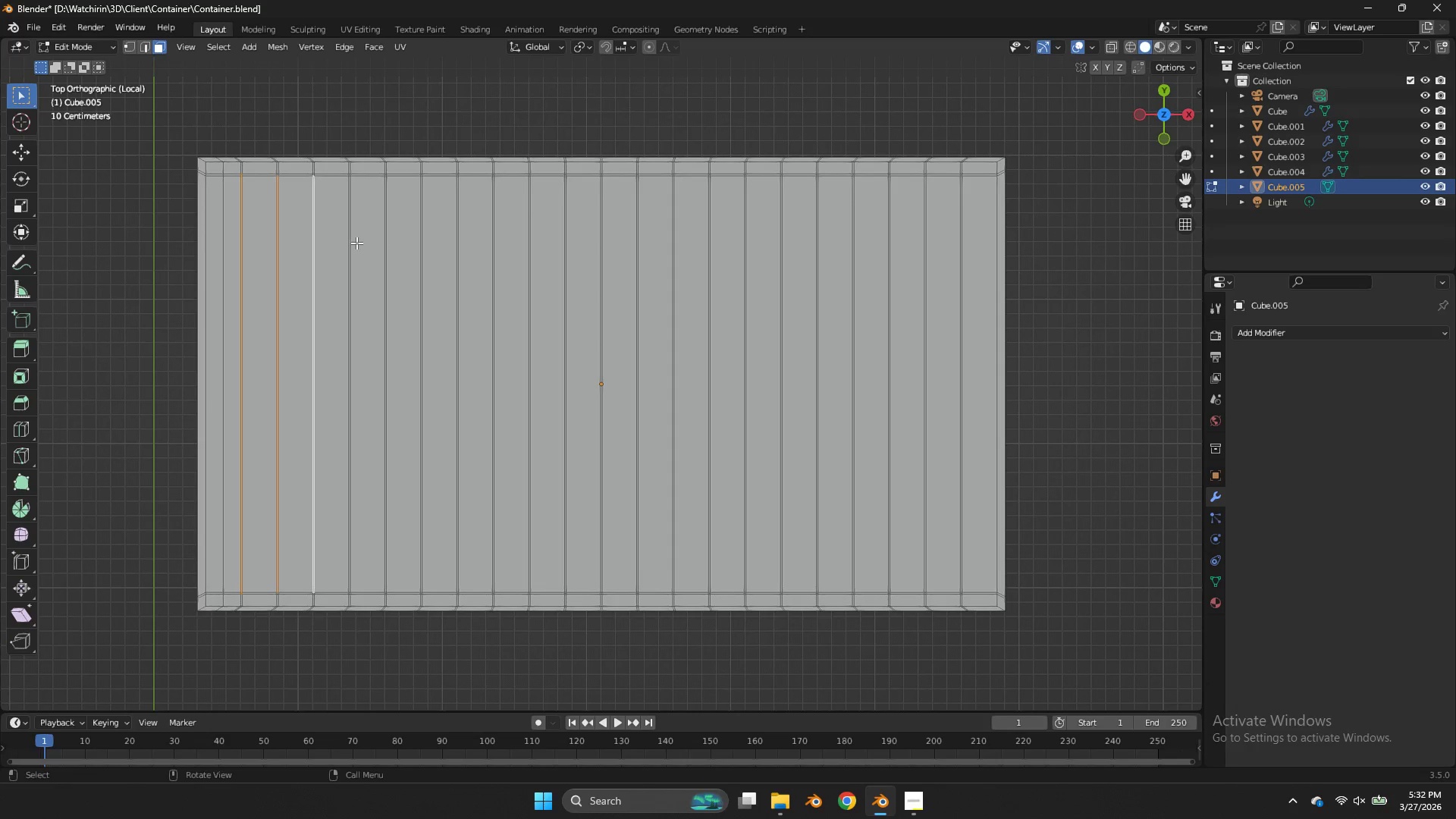 
hold_key(key=ShiftLeft, duration=0.84)
left_click([350, 243])
 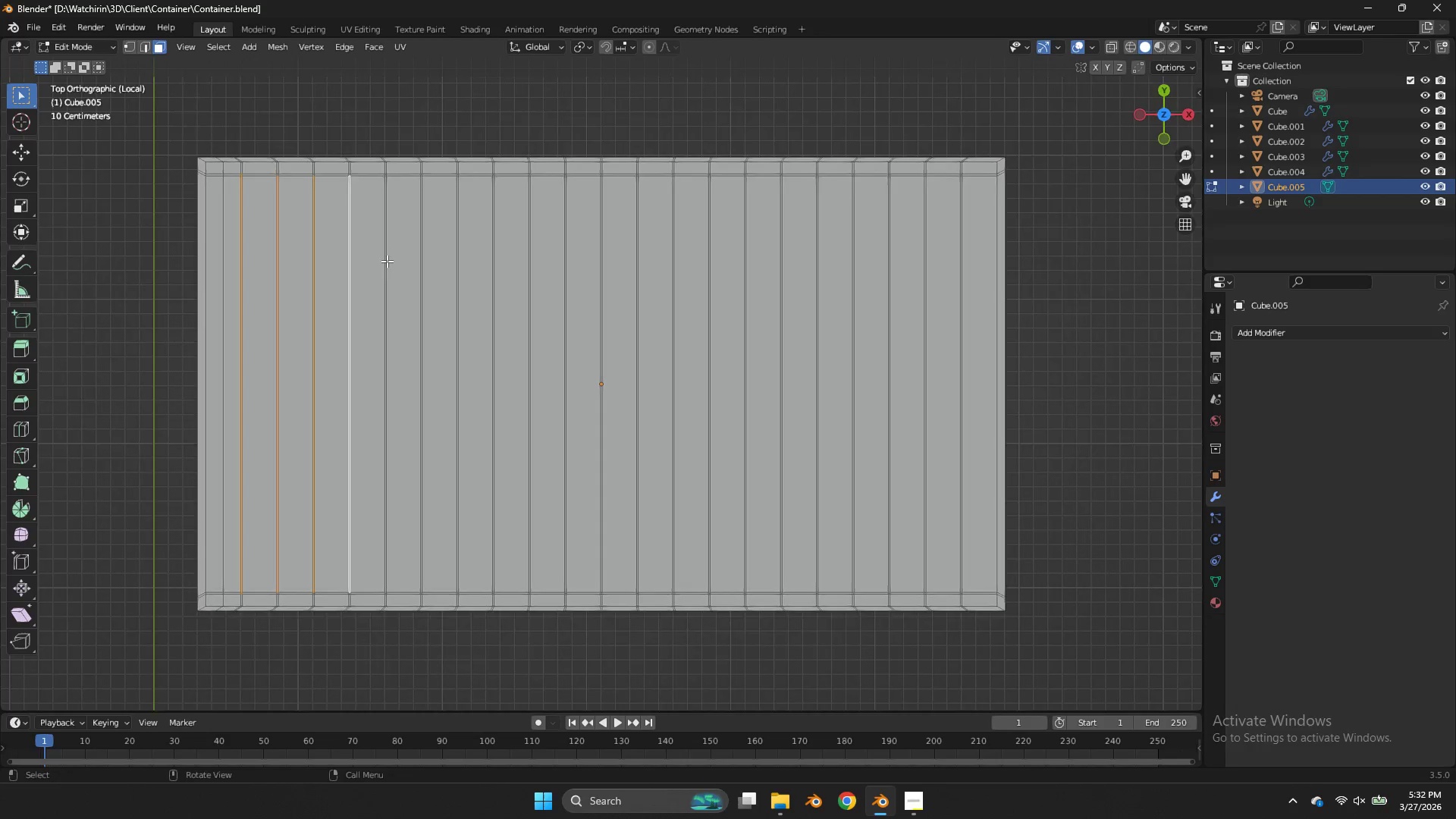 
hold_key(key=ShiftLeft, duration=1.5)
 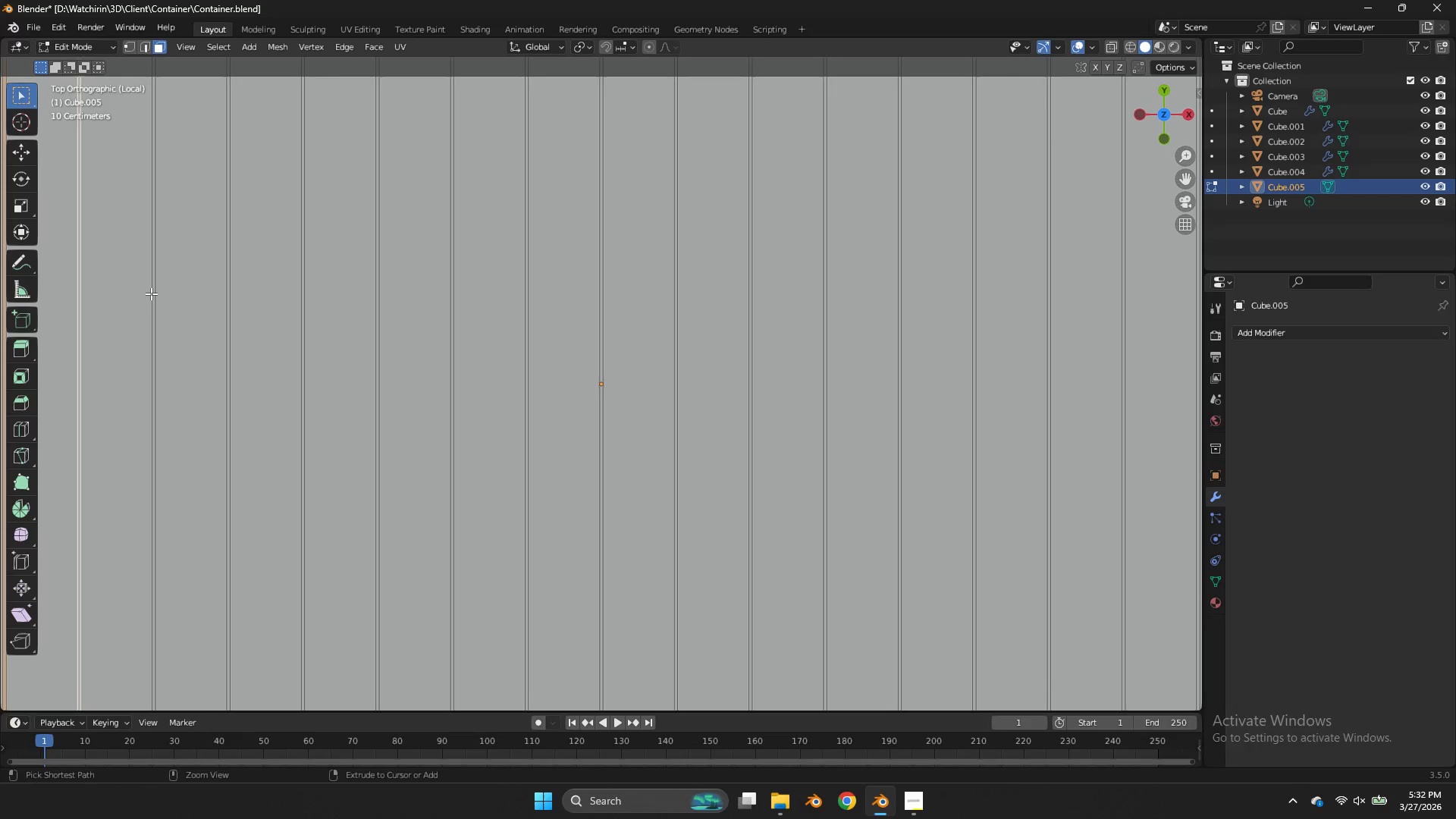 
scroll: coordinate [388, 261], scroll_direction: up, amount: 4.0
 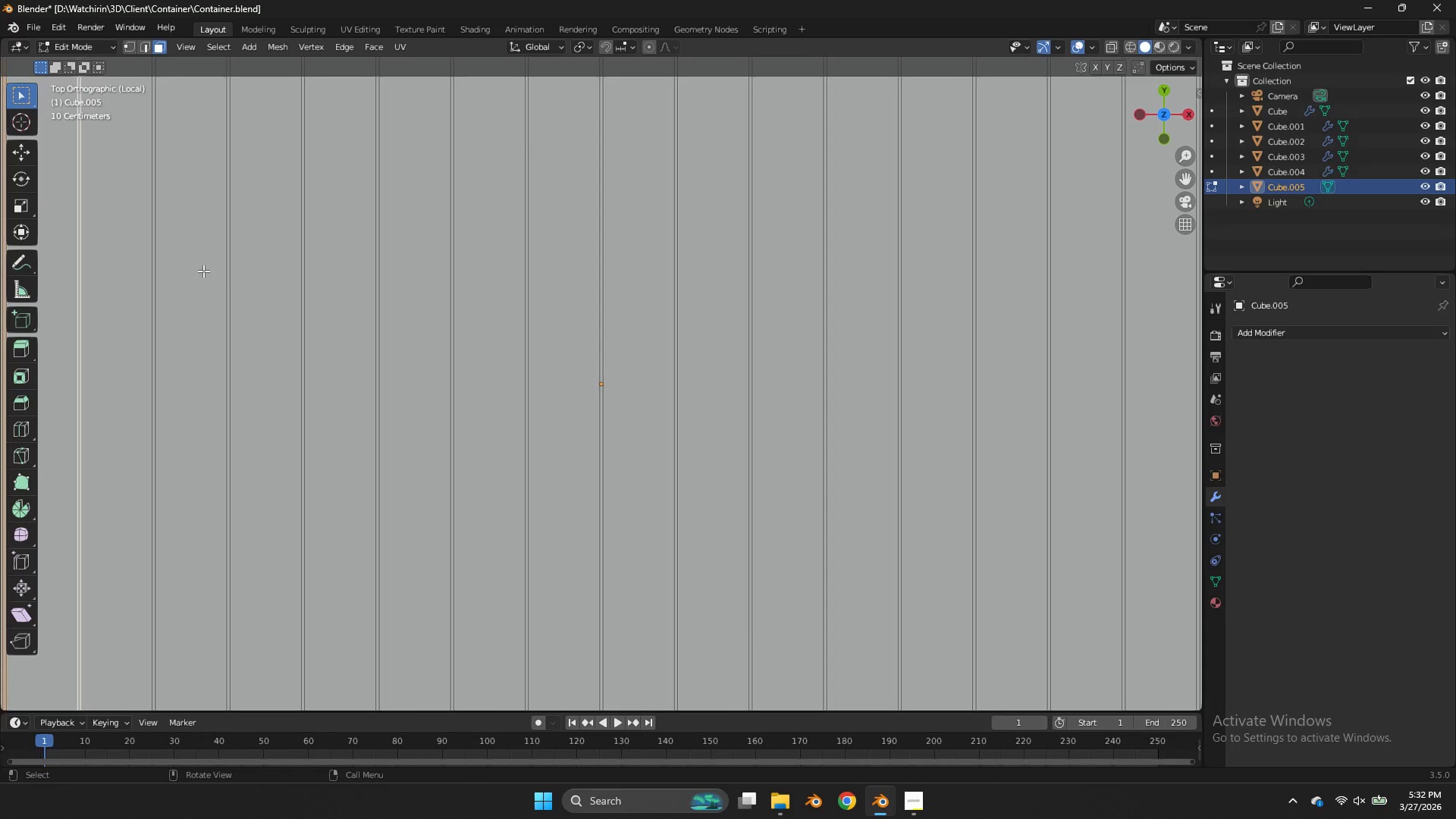 
key(Control+ControlLeft)
 